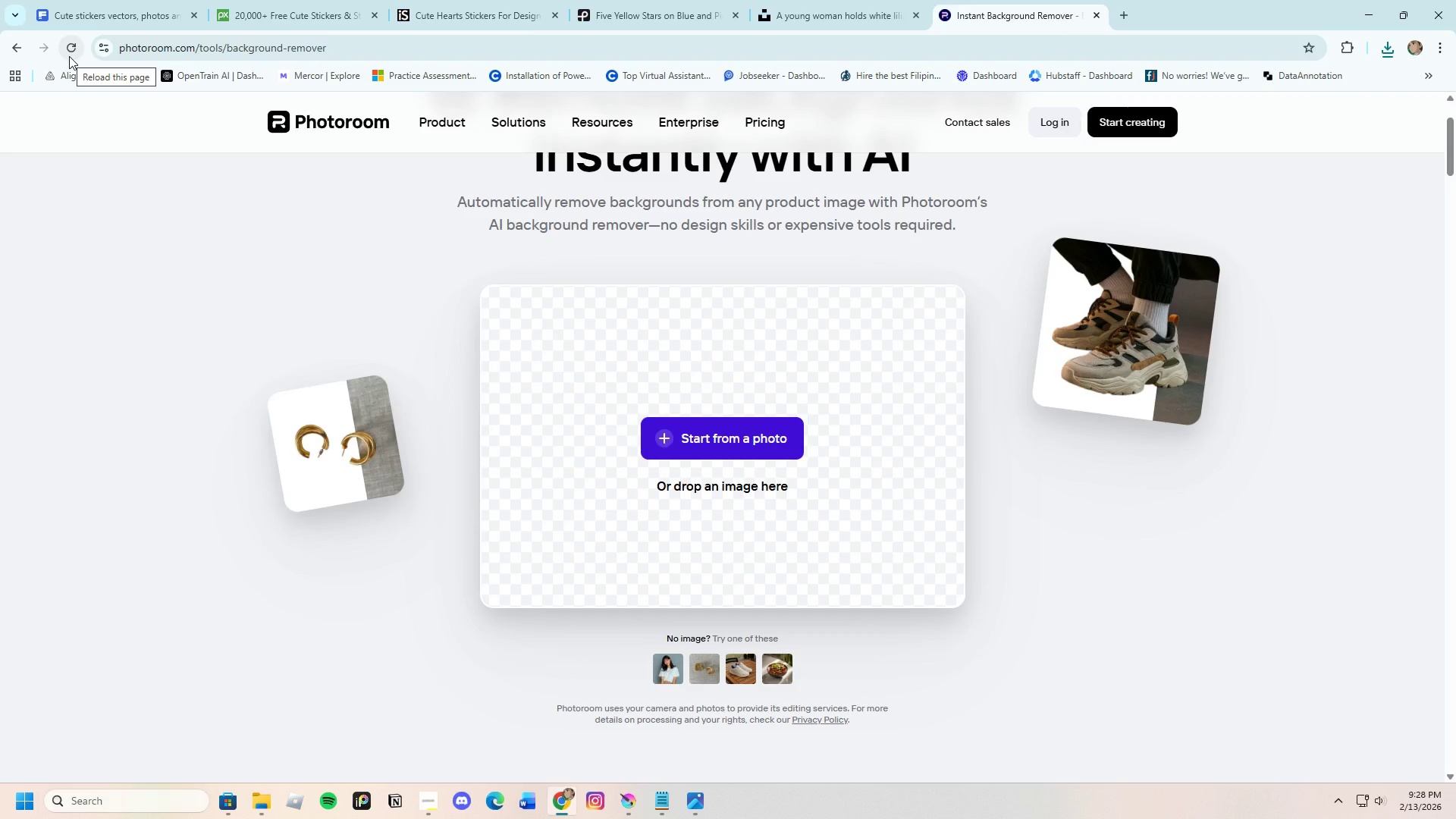 
left_click([717, 440])
 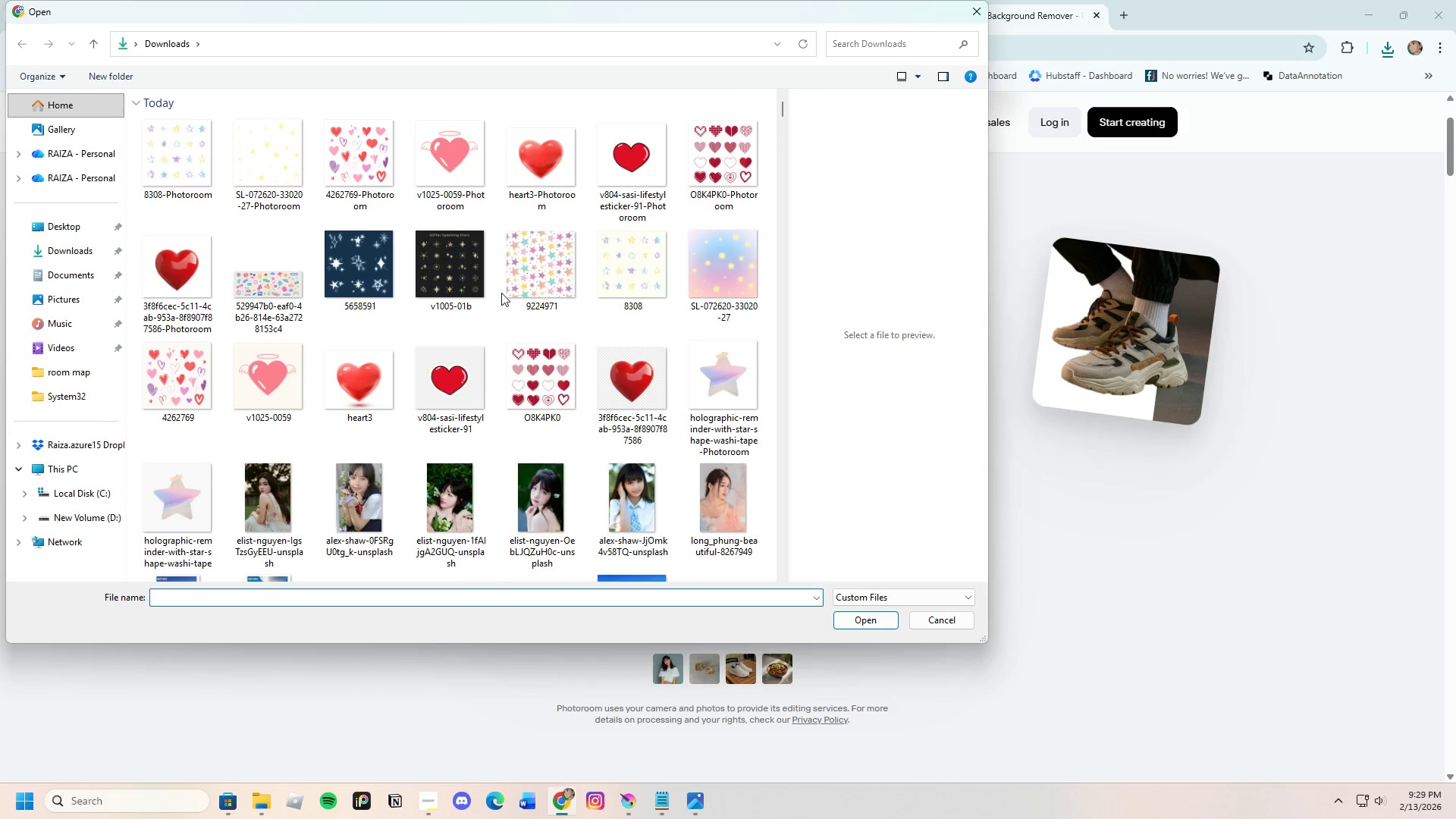 
wait(5.05)
 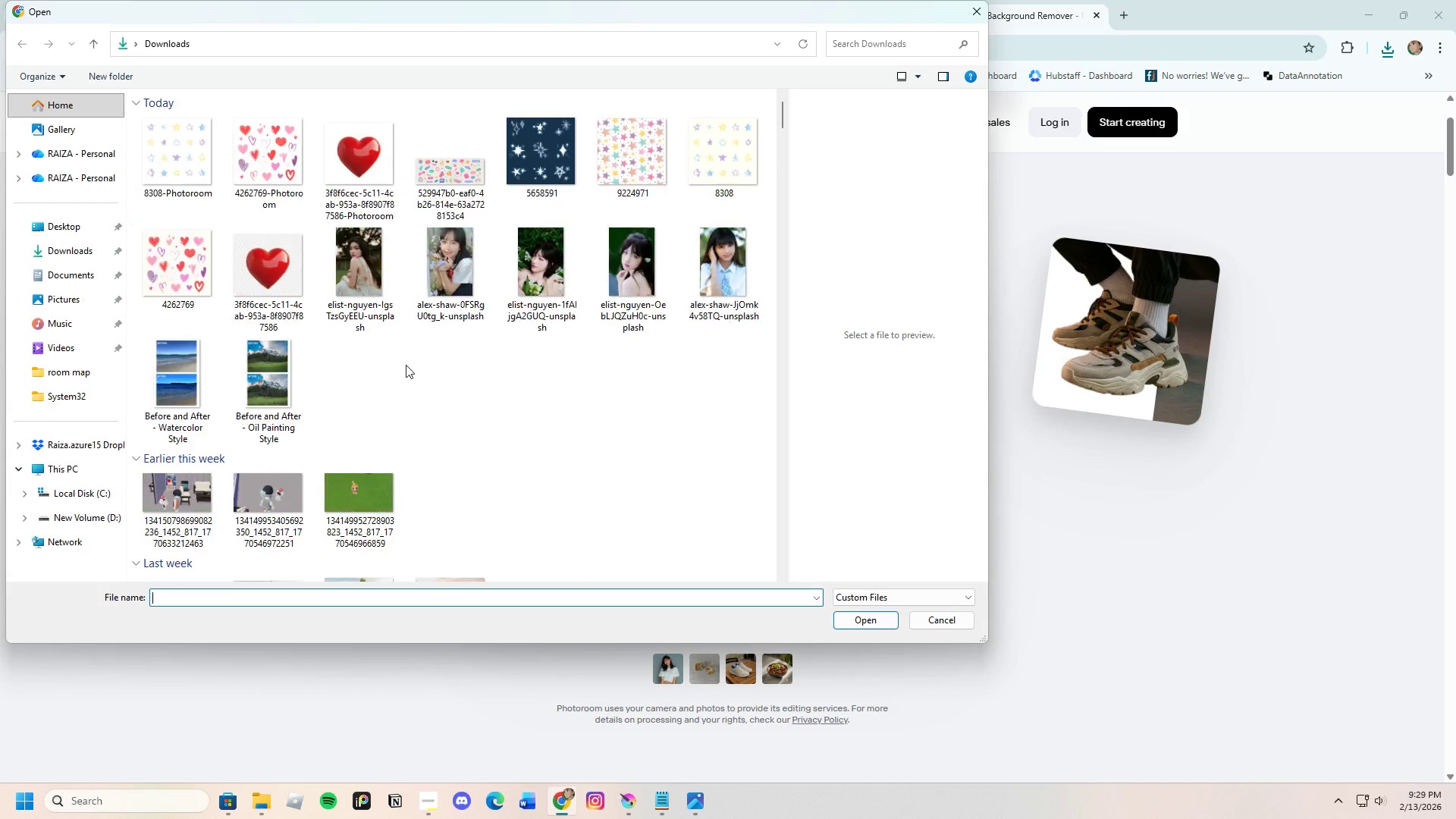 
left_click([865, 617])
 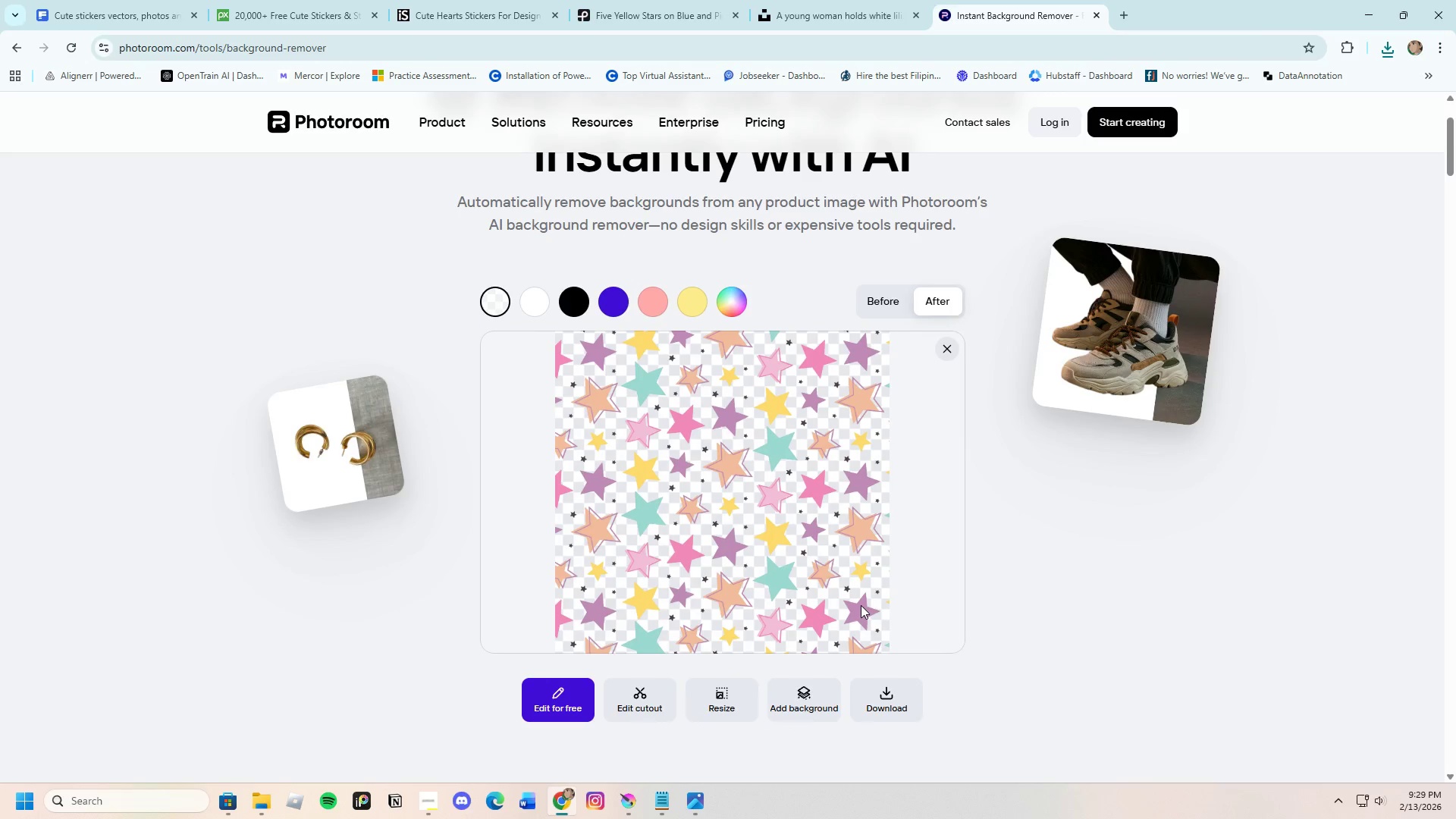 
left_click([883, 685])
 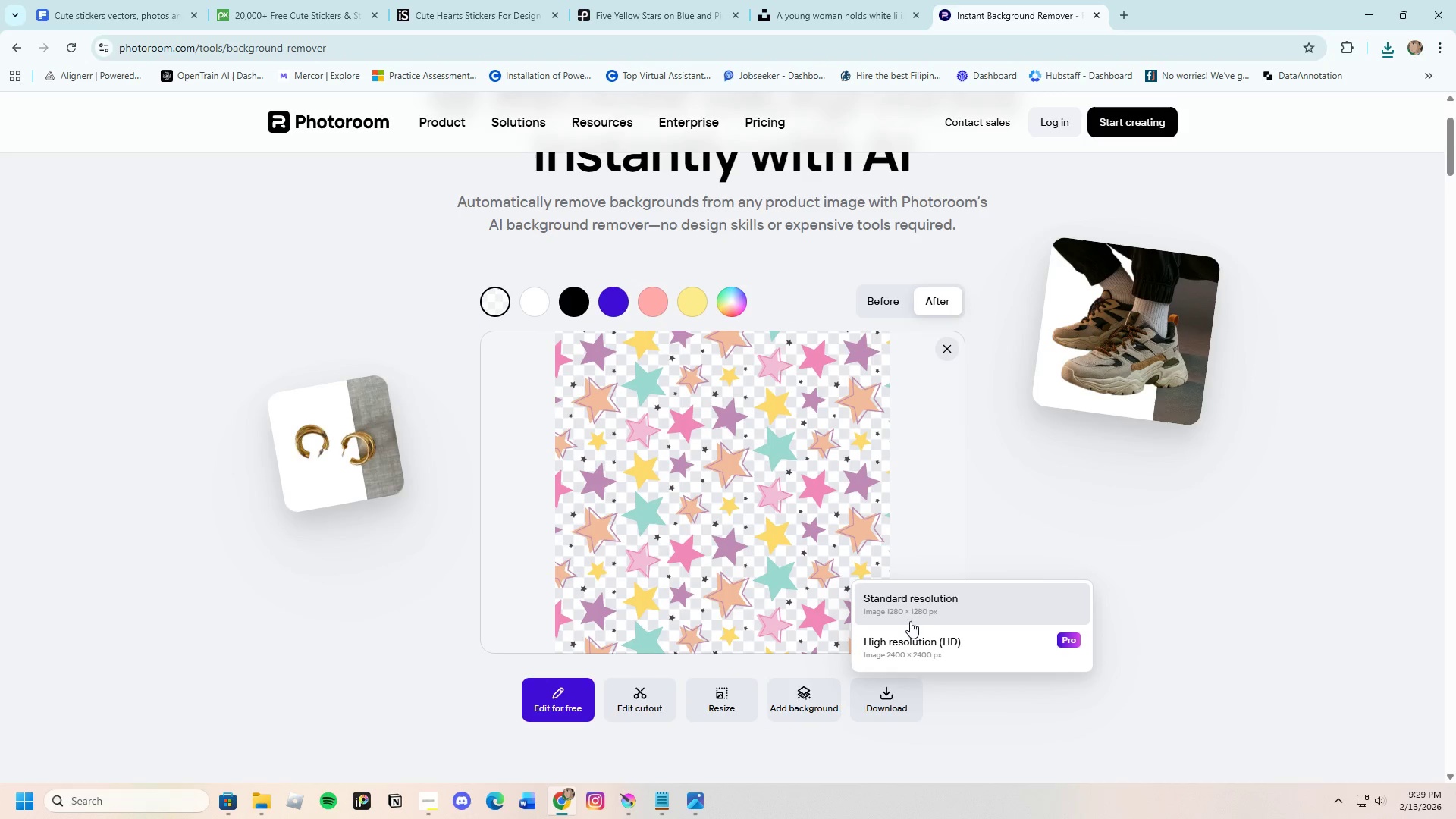 
left_click([910, 612])
 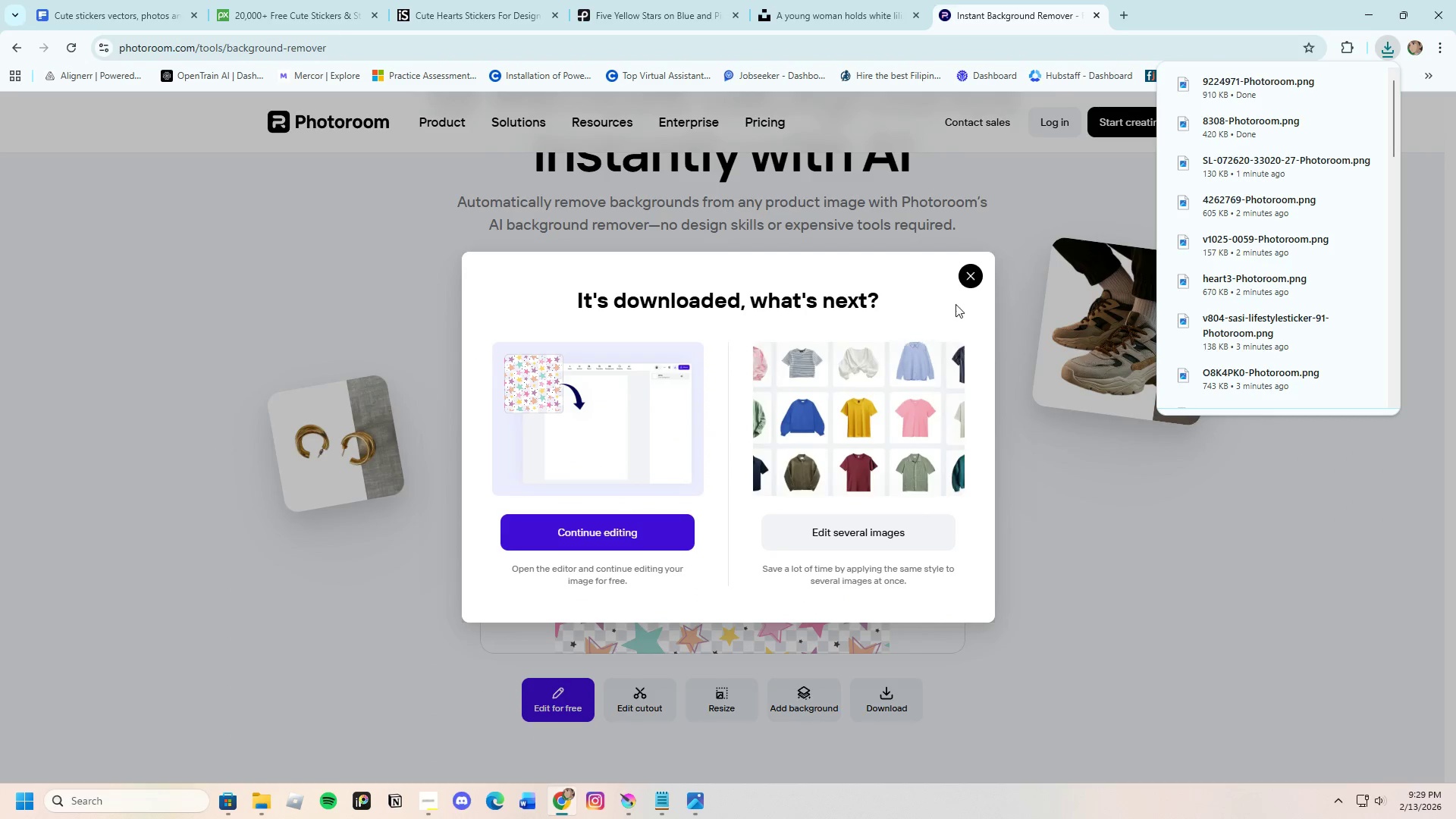 
left_click([974, 280])
 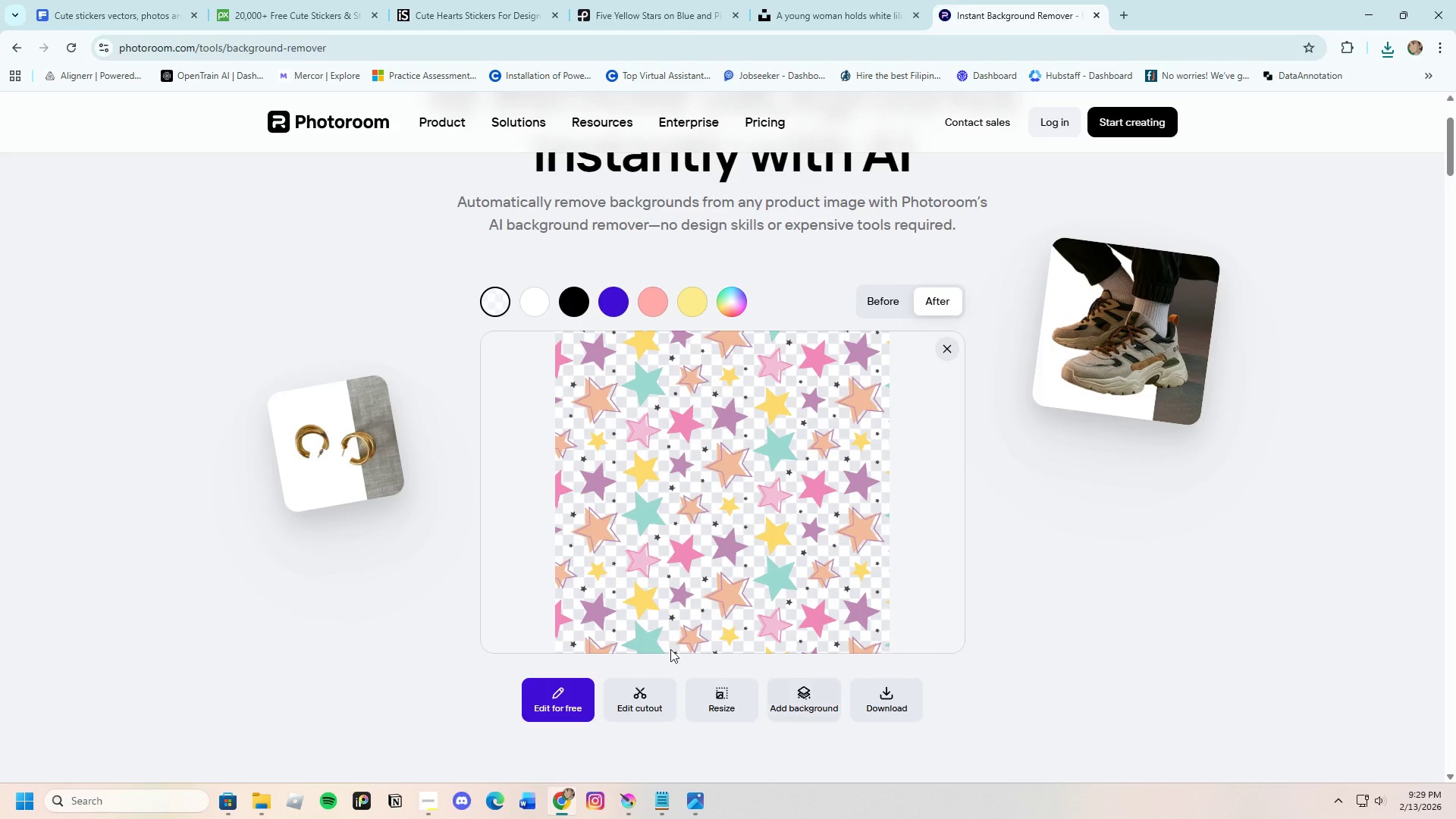 
left_click([71, 48])
 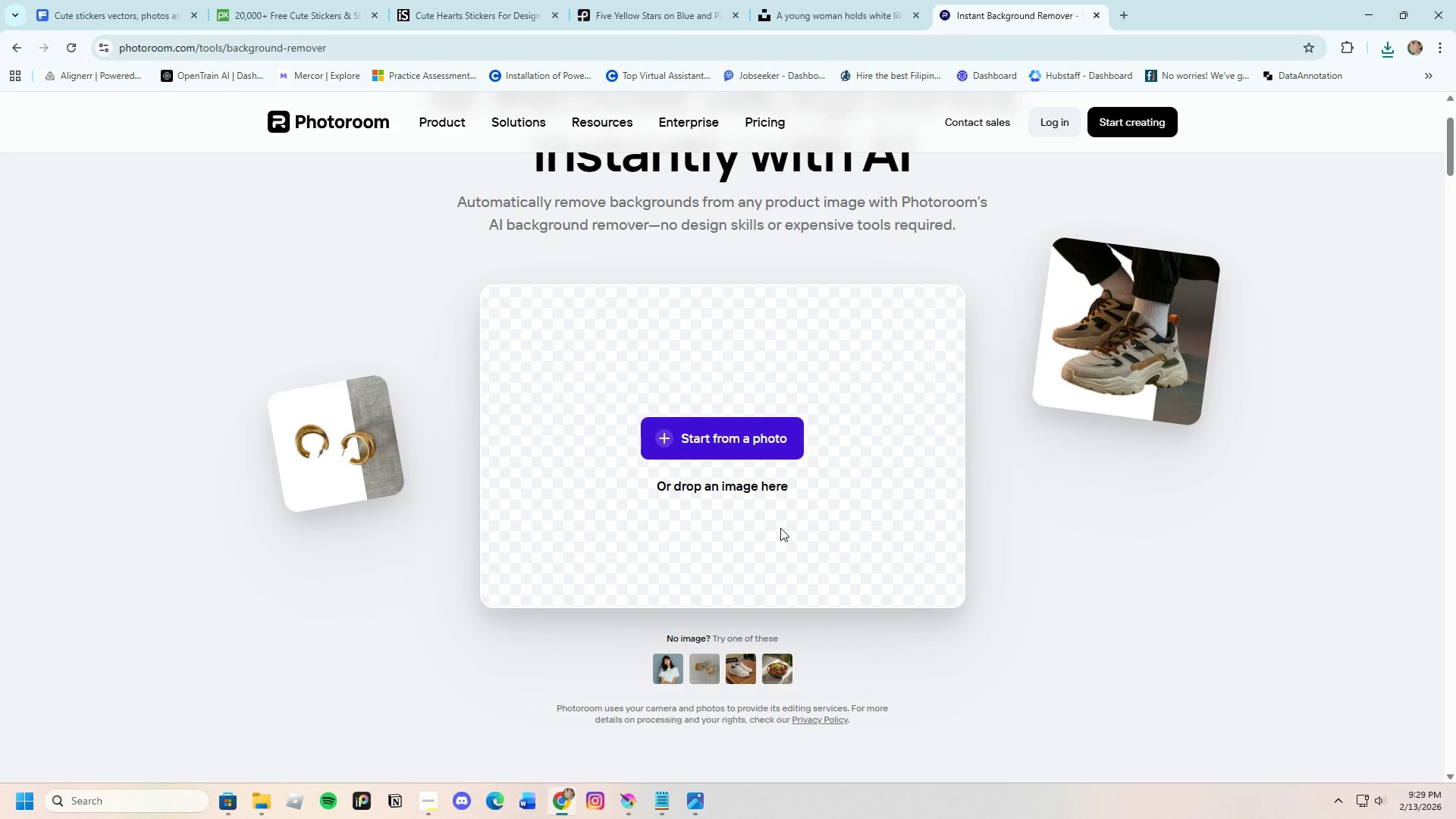 
left_click([757, 450])
 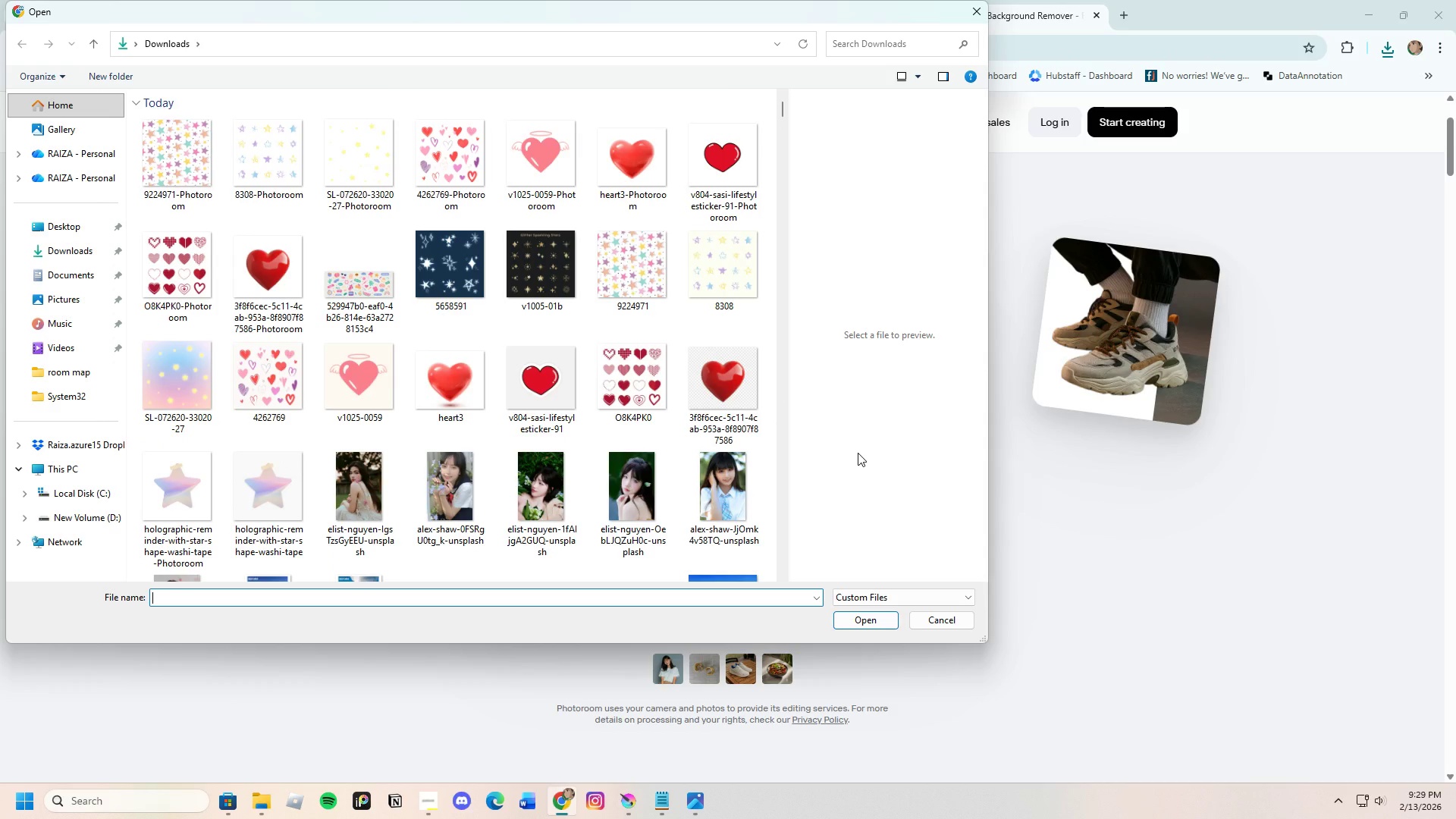 
wait(30.37)
 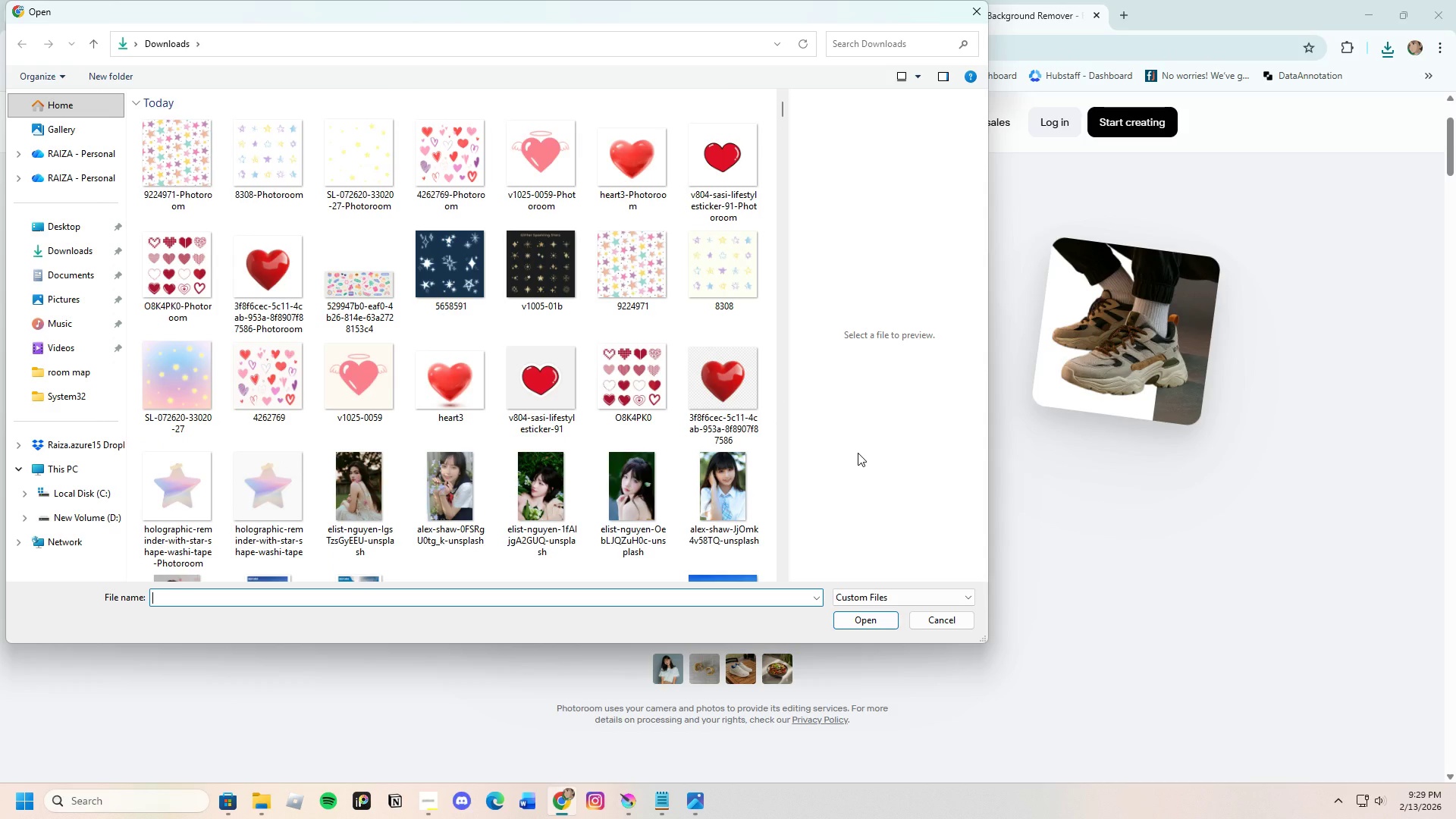 
mouse_move([529, 299])
 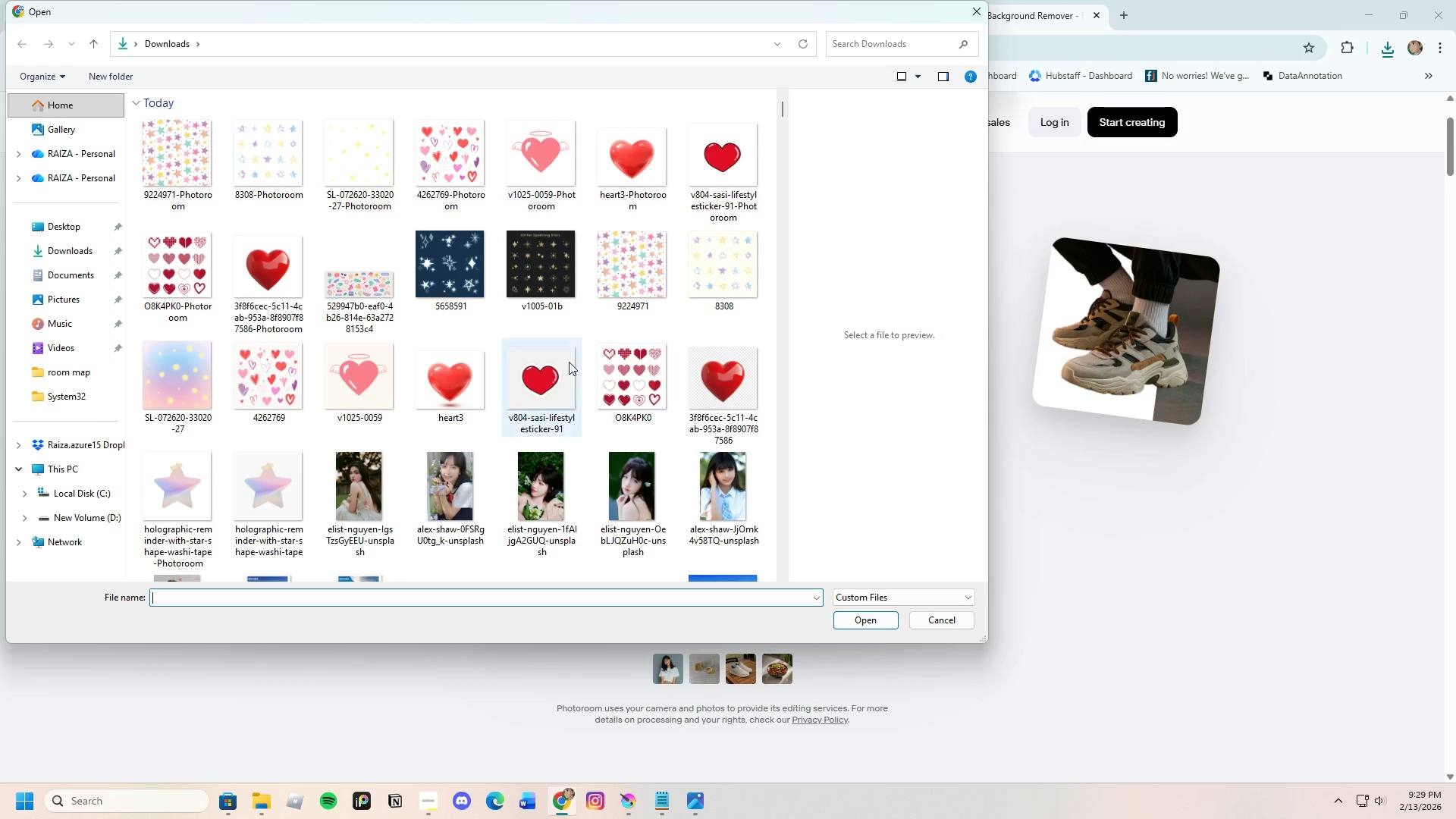 
left_click([532, 249])
 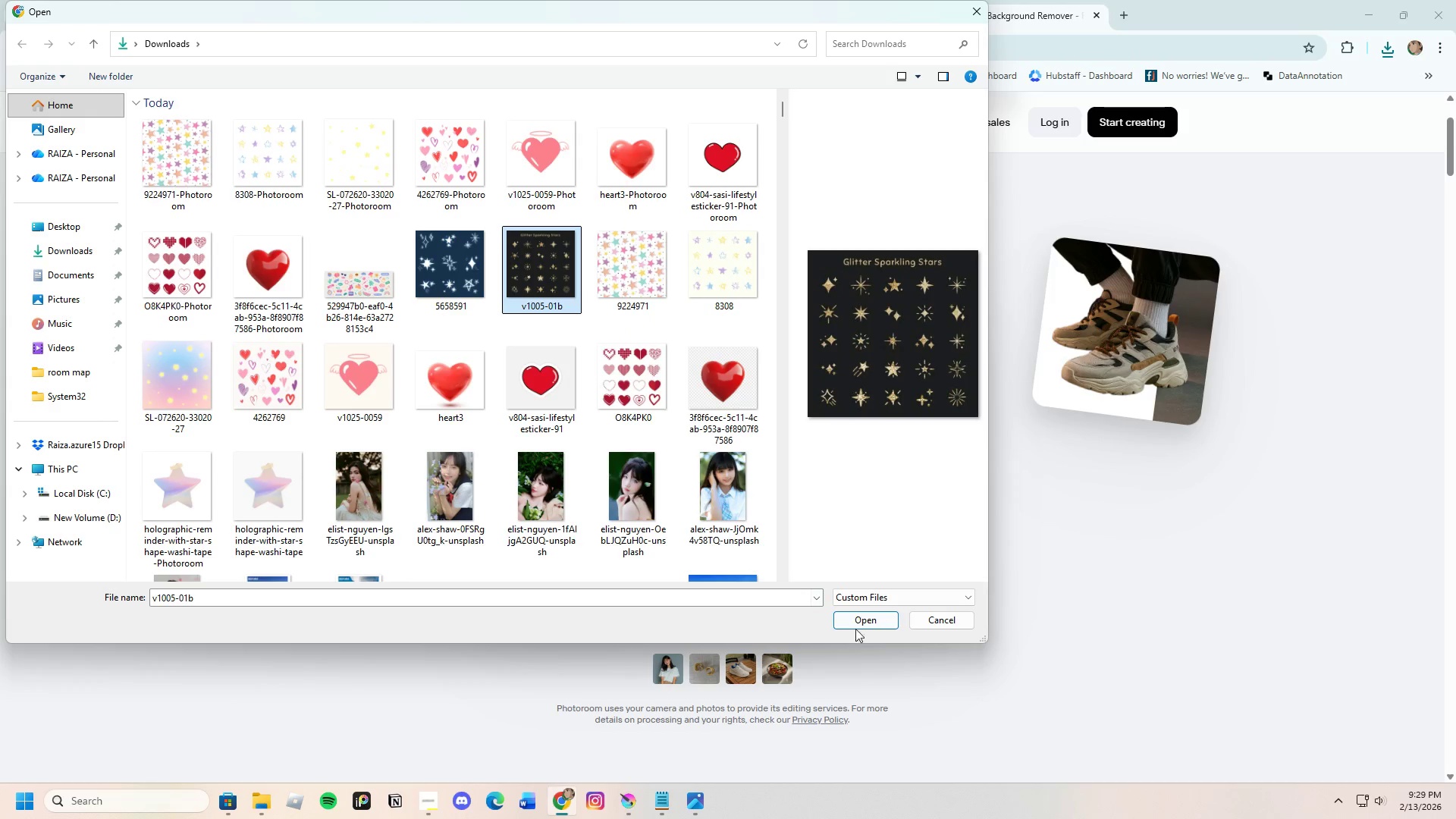 
left_click([859, 623])
 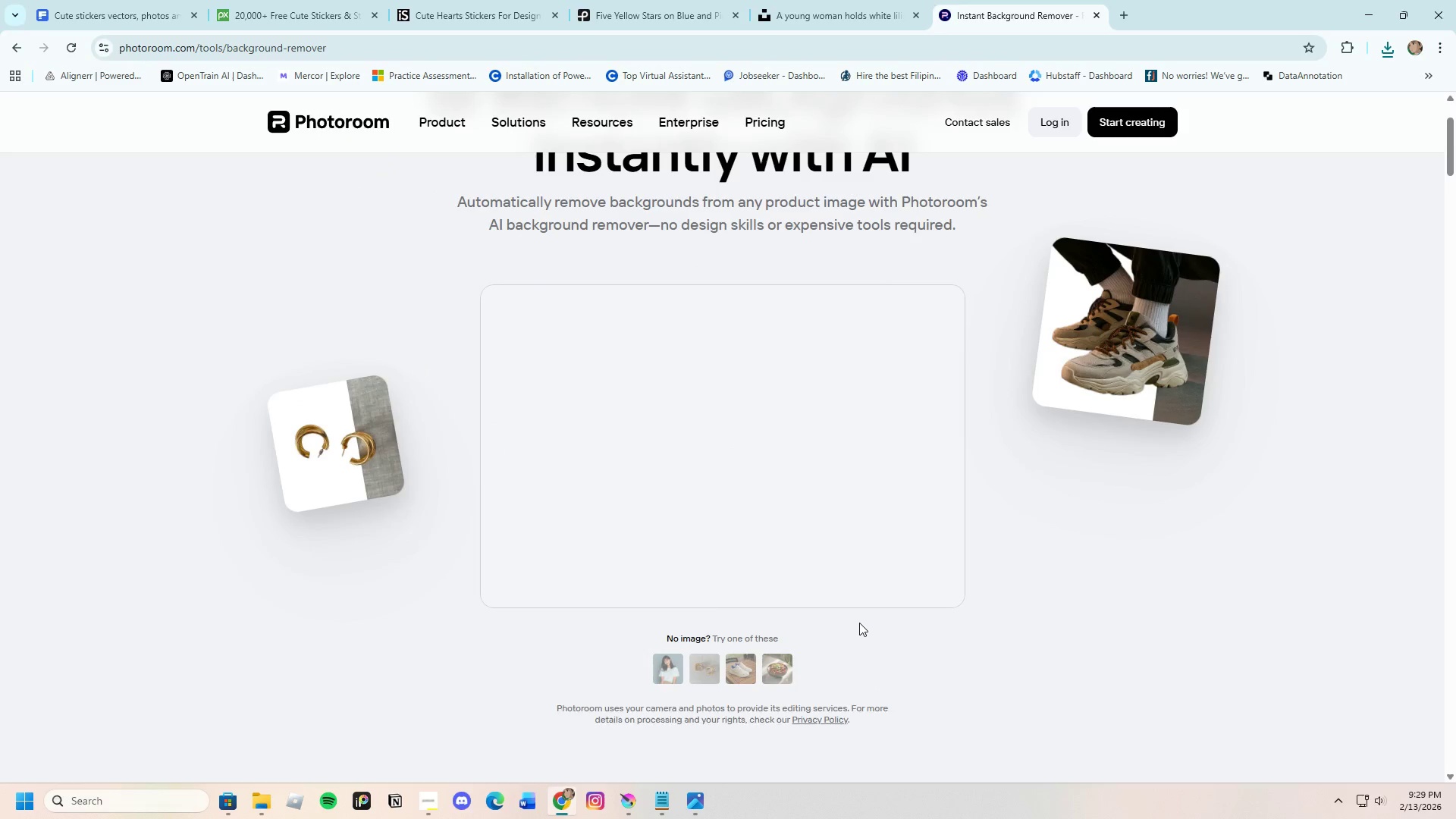 
mouse_move([844, 617])
 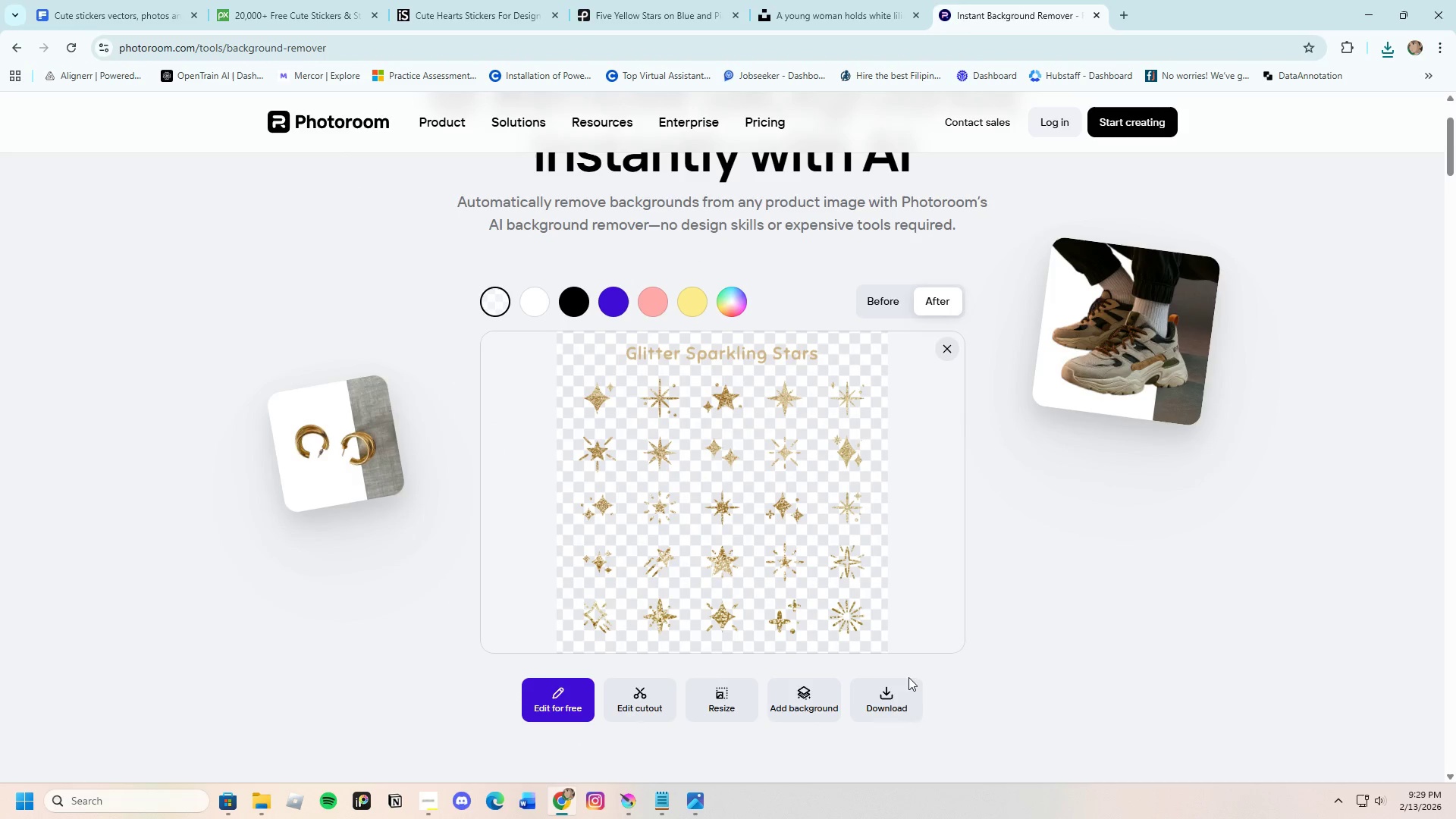 
left_click([886, 695])
 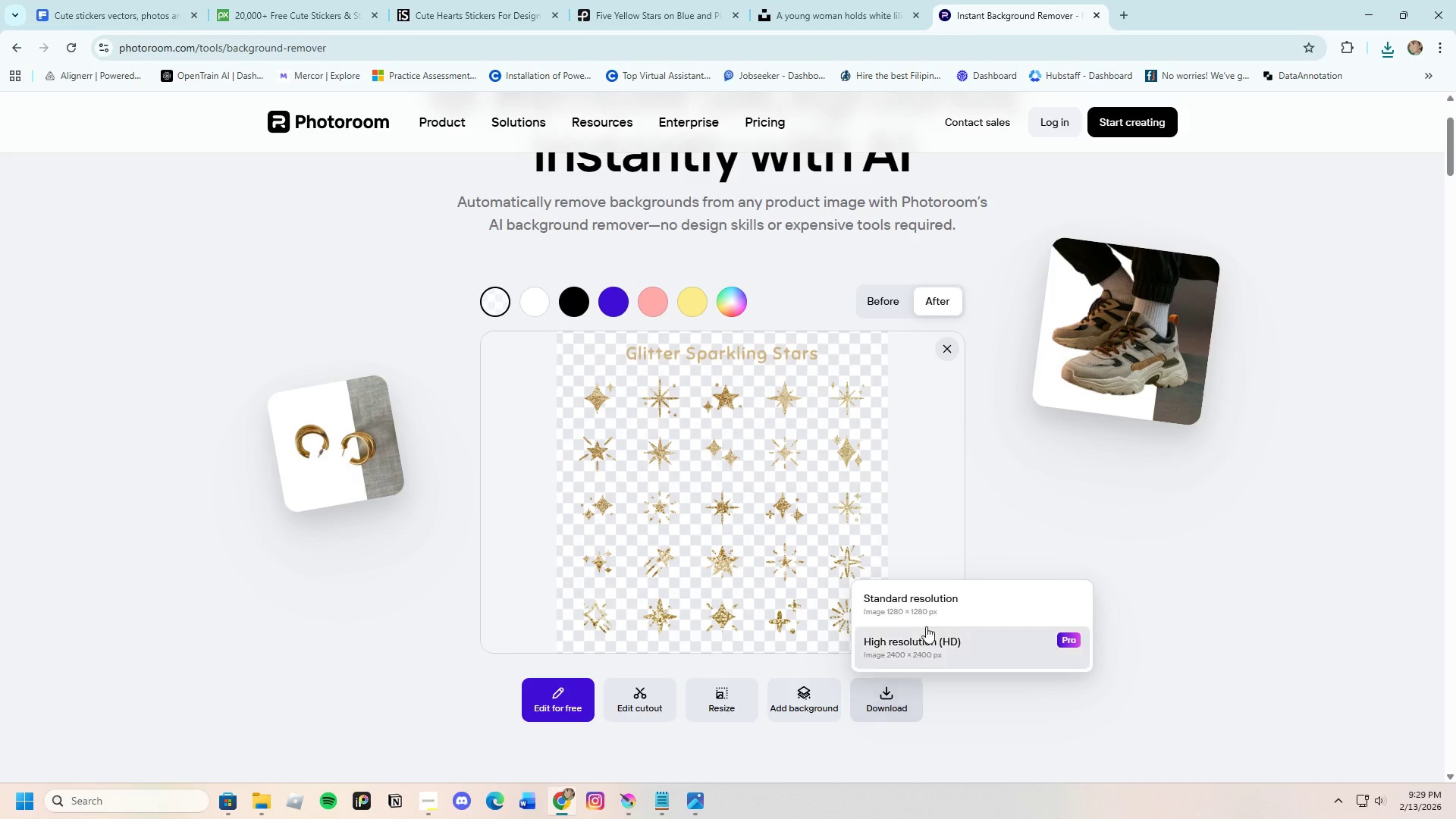 
left_click([927, 598])
 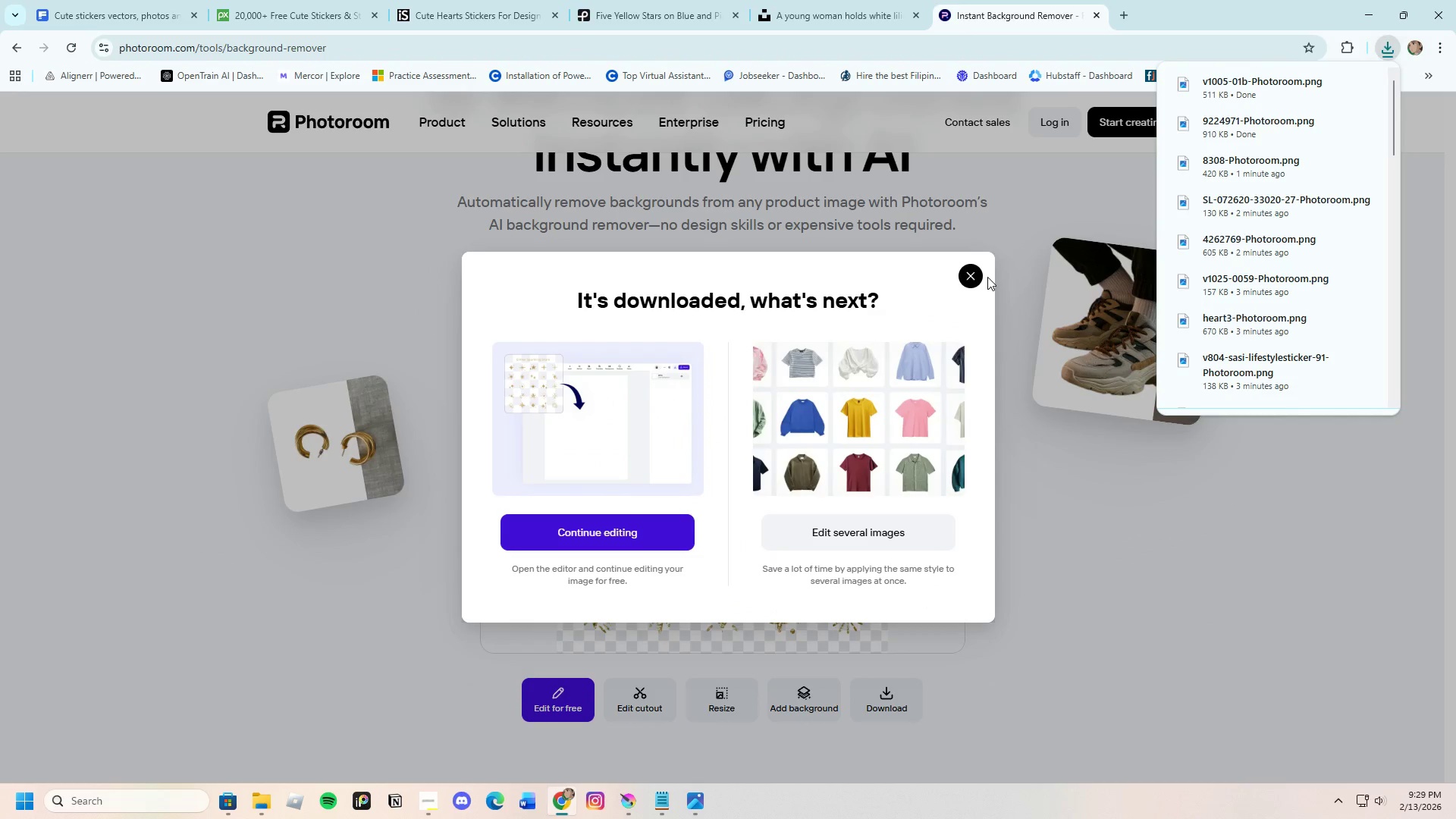 
left_click([977, 278])
 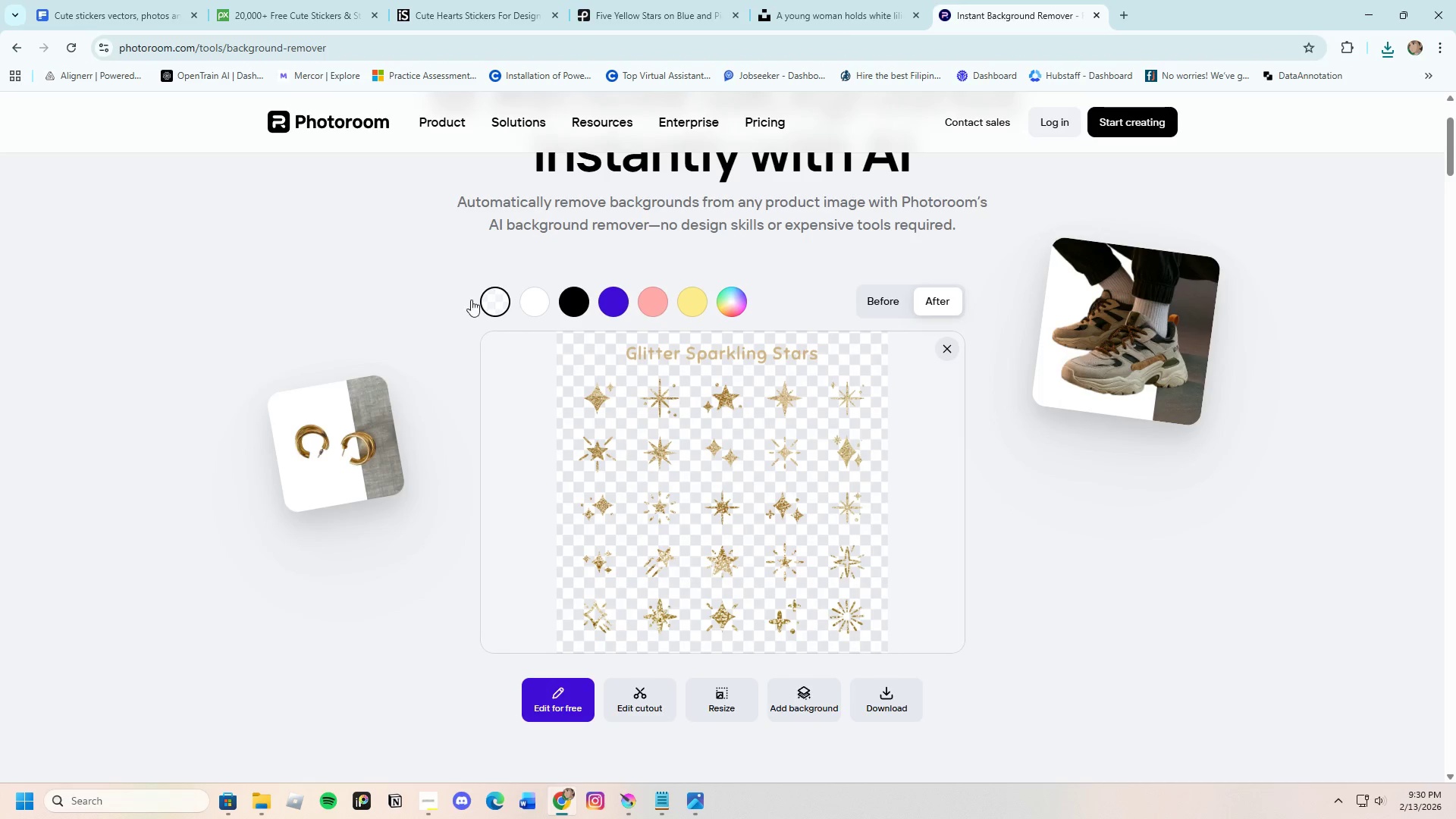 
left_click([74, 54])
 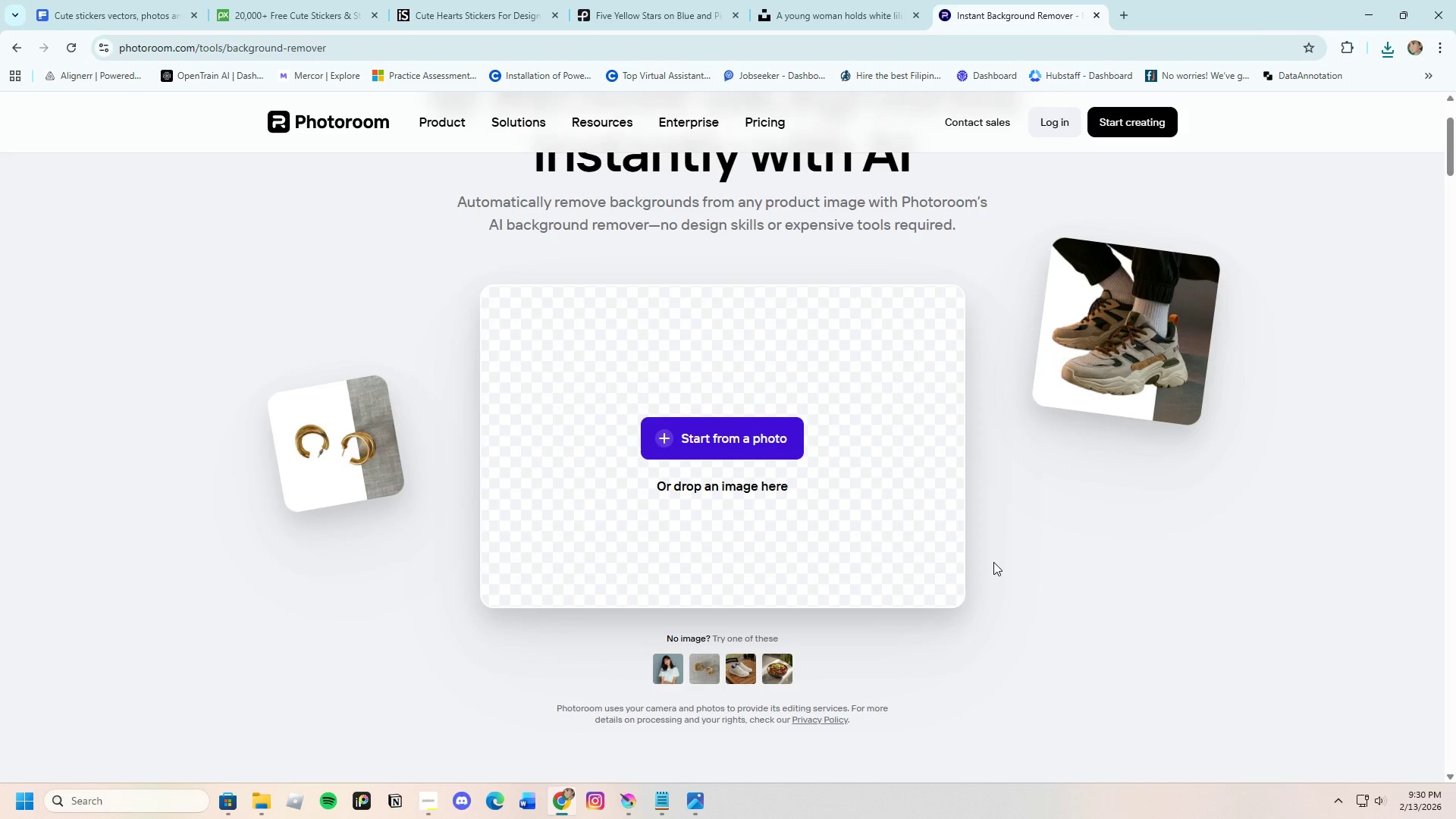 
wait(19.56)
 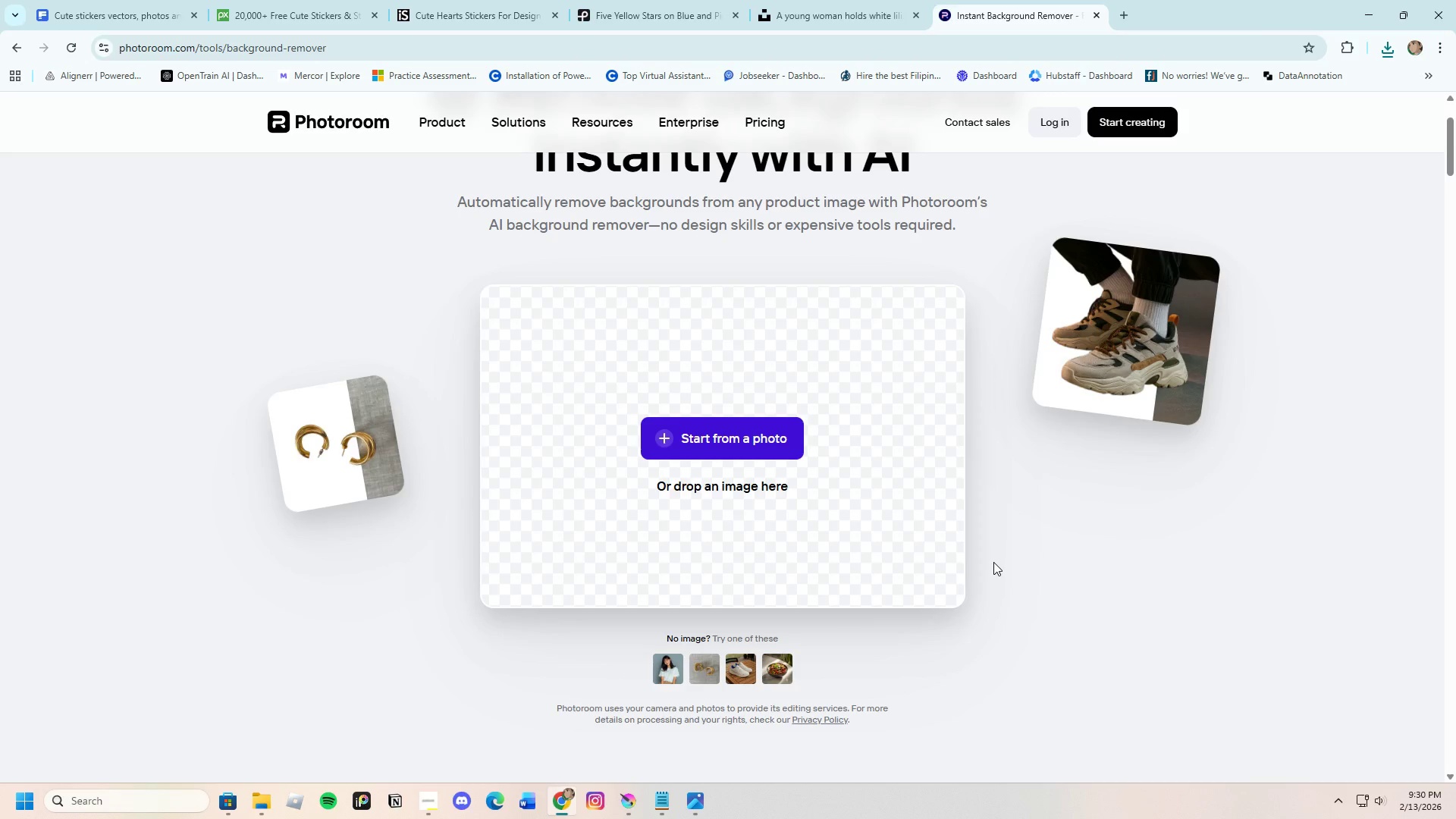 
left_click([743, 448])
 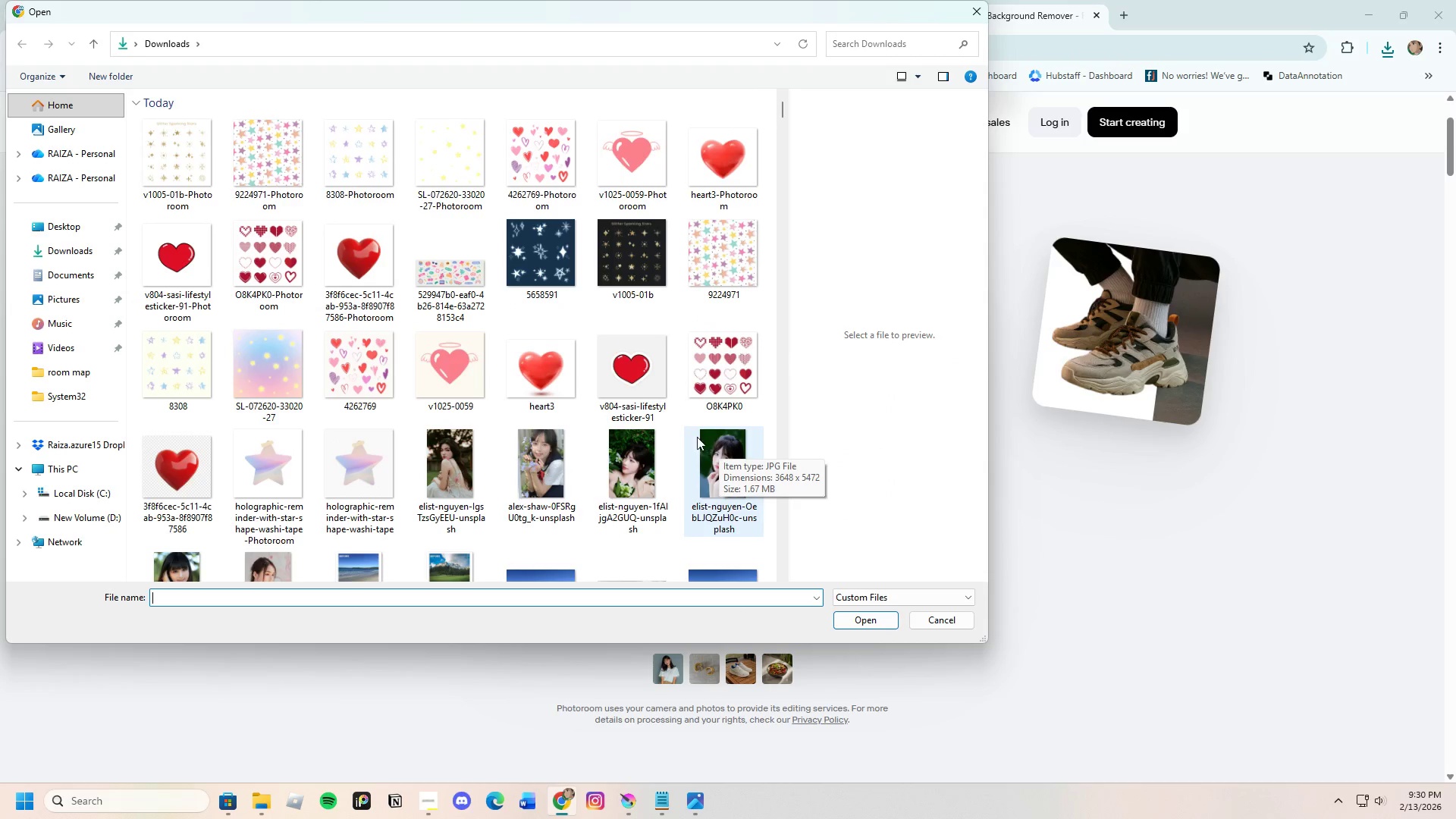 
left_click([555, 275])
 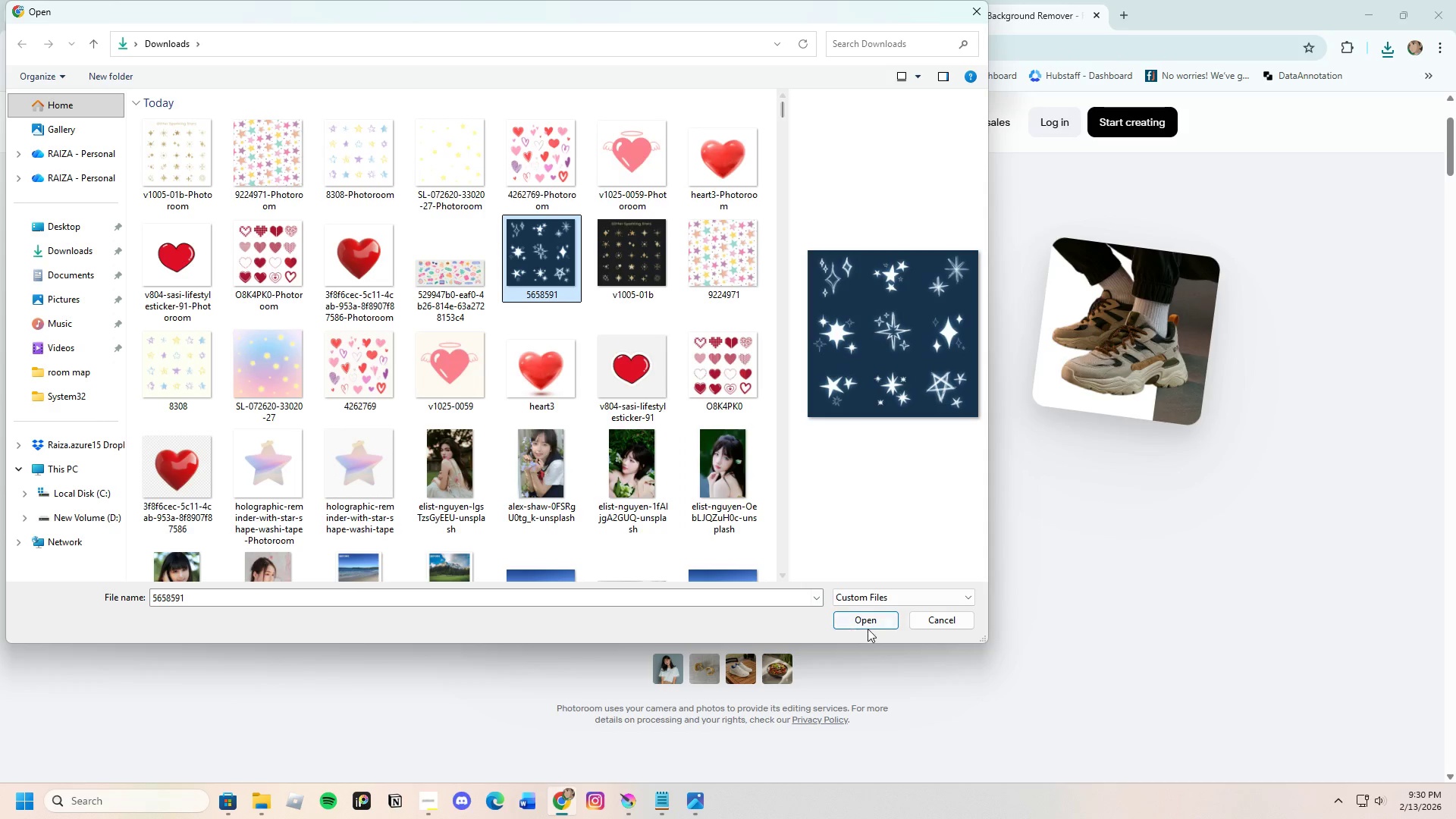 
left_click([865, 620])
 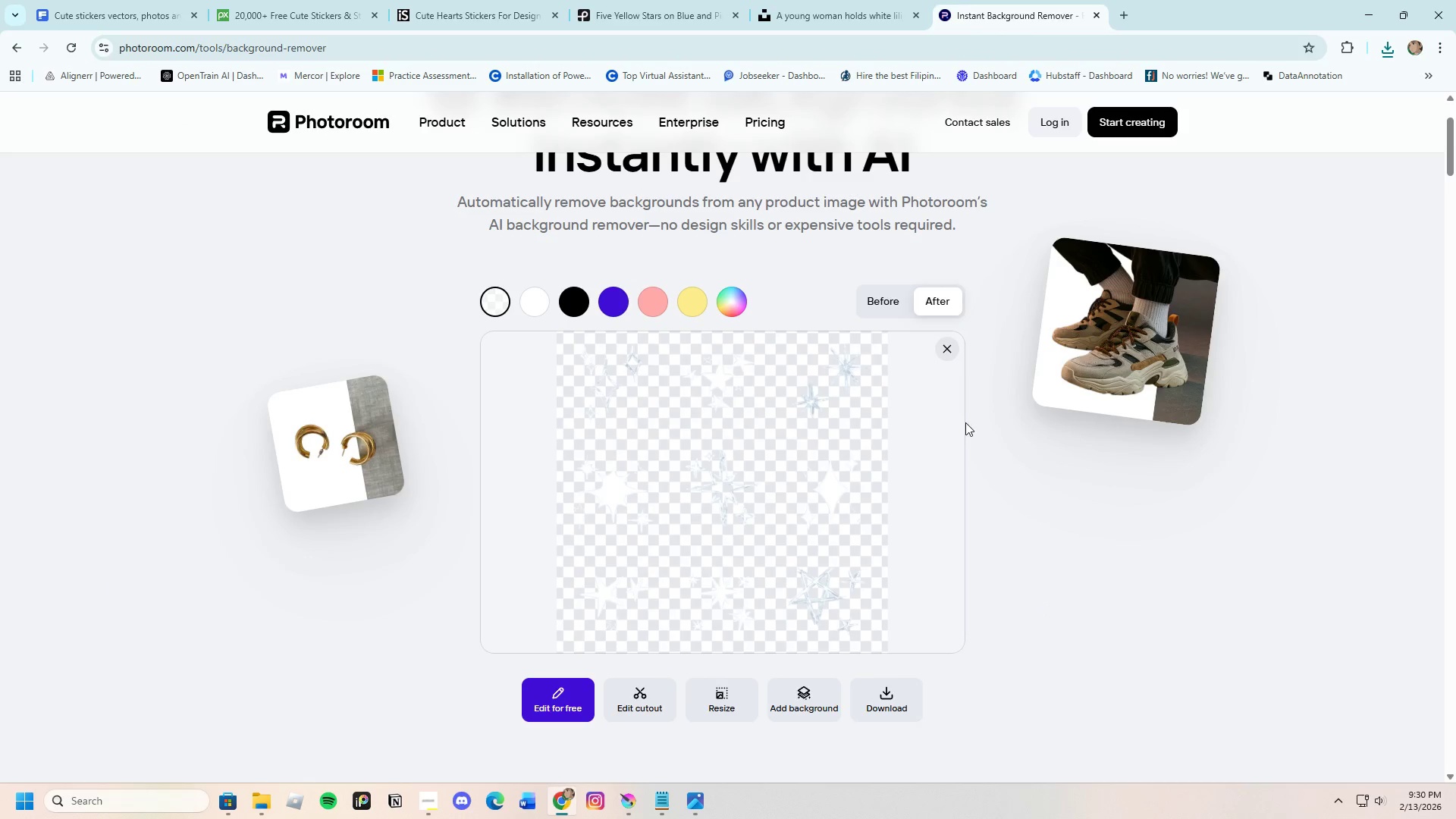 
left_click([896, 705])
 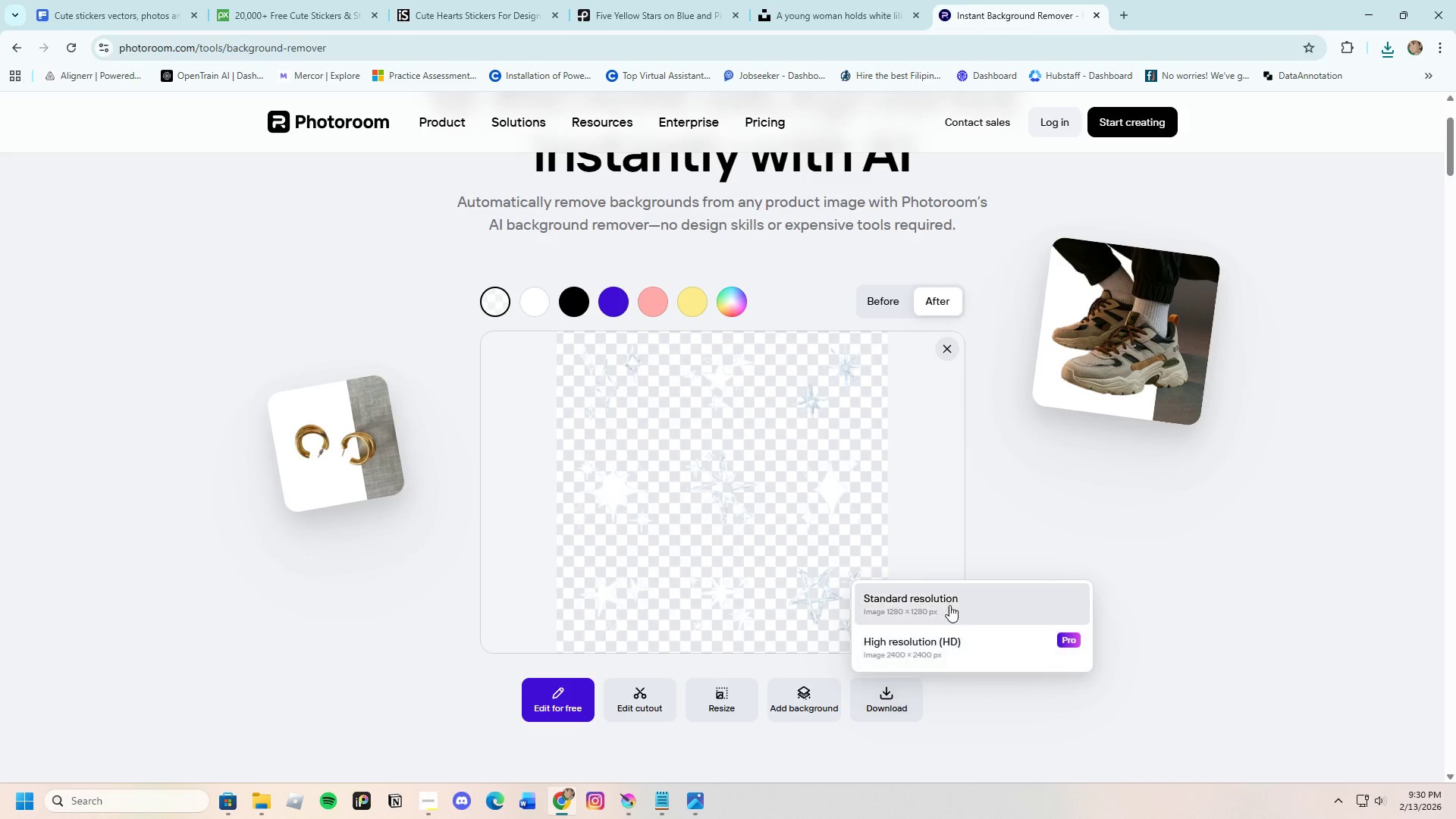 
left_click([950, 598])
 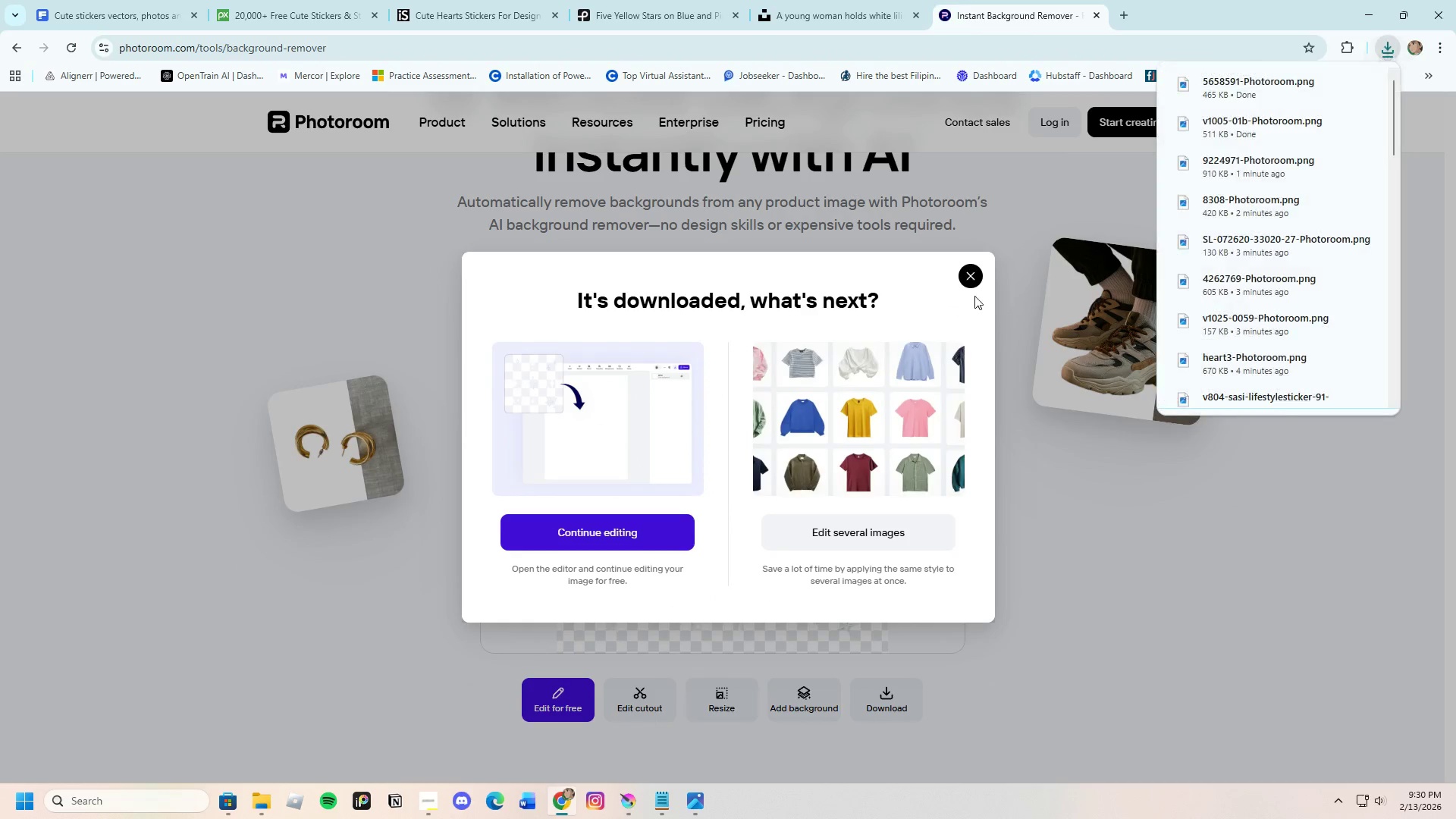 
left_click([974, 275])
 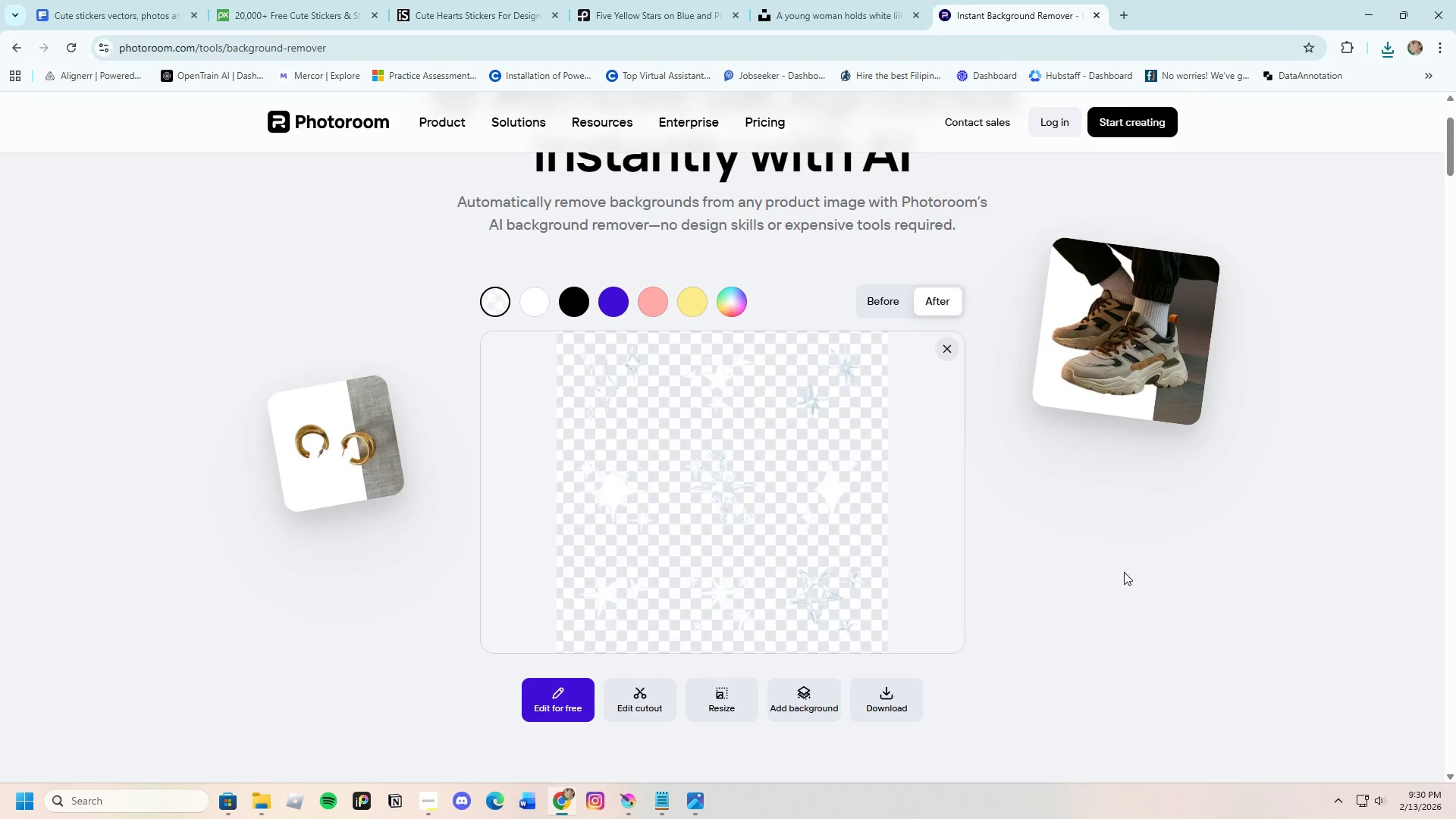 
wait(10.36)
 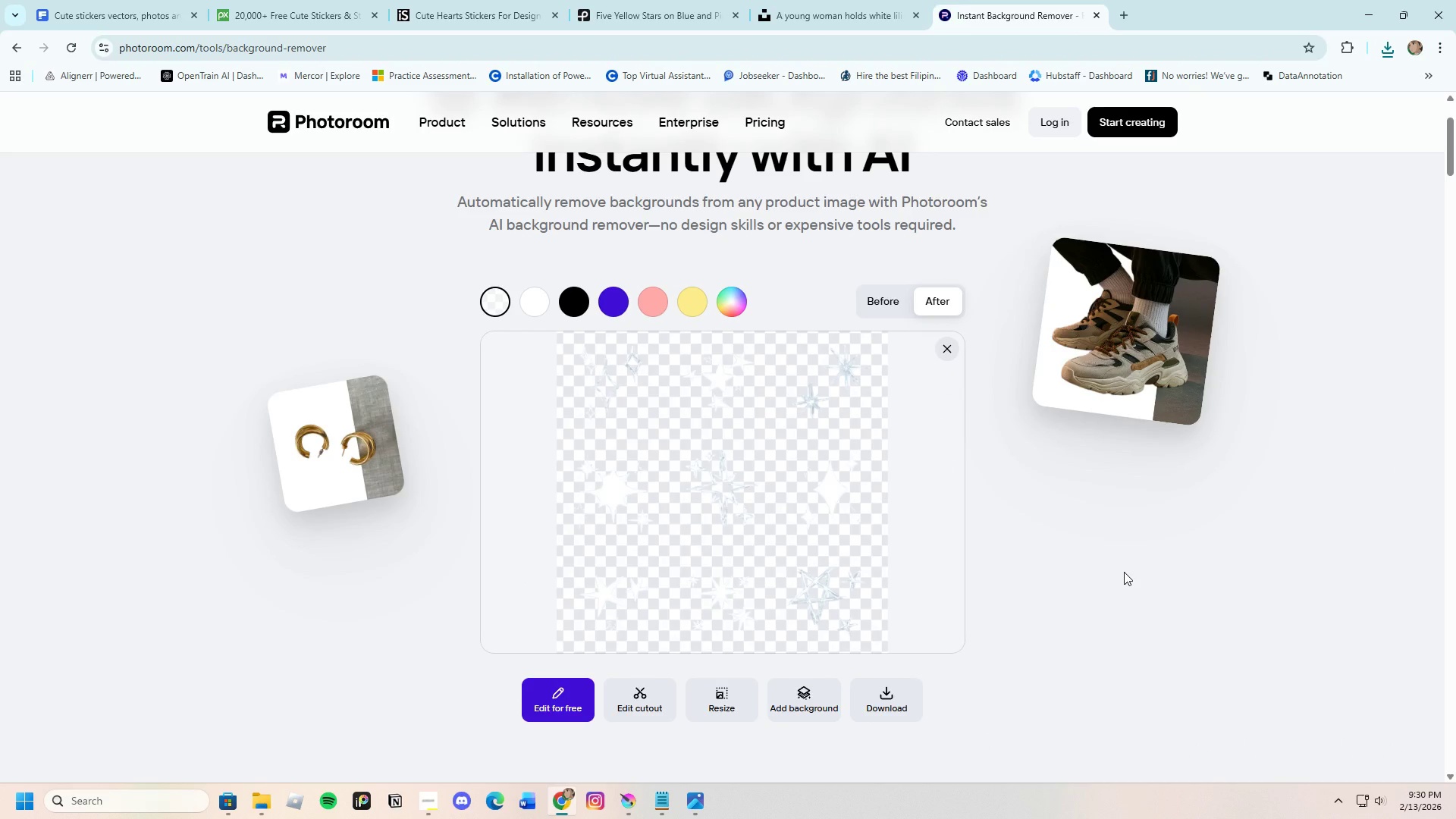 
left_click([75, 47])
 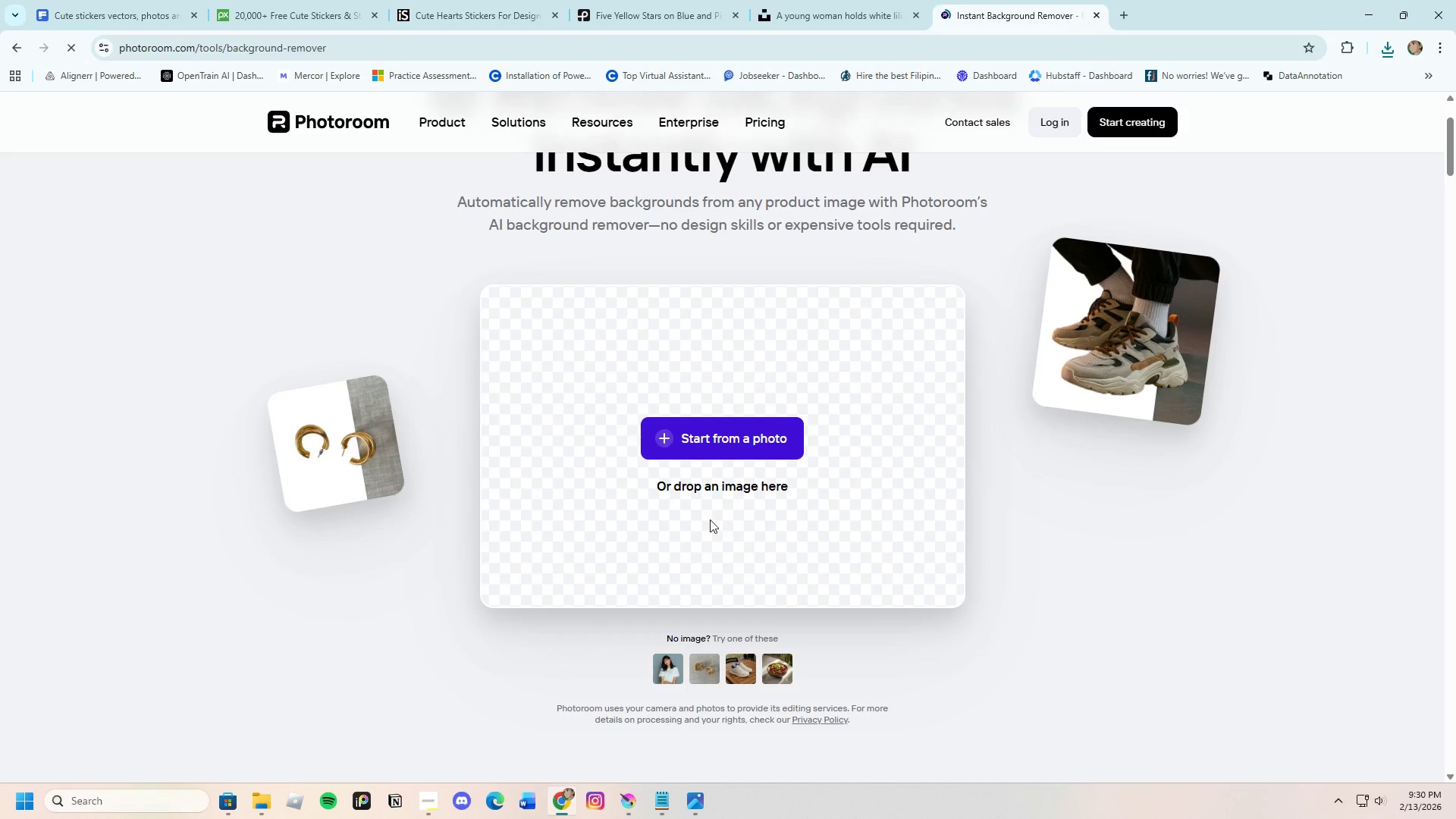 
left_click([733, 449])
 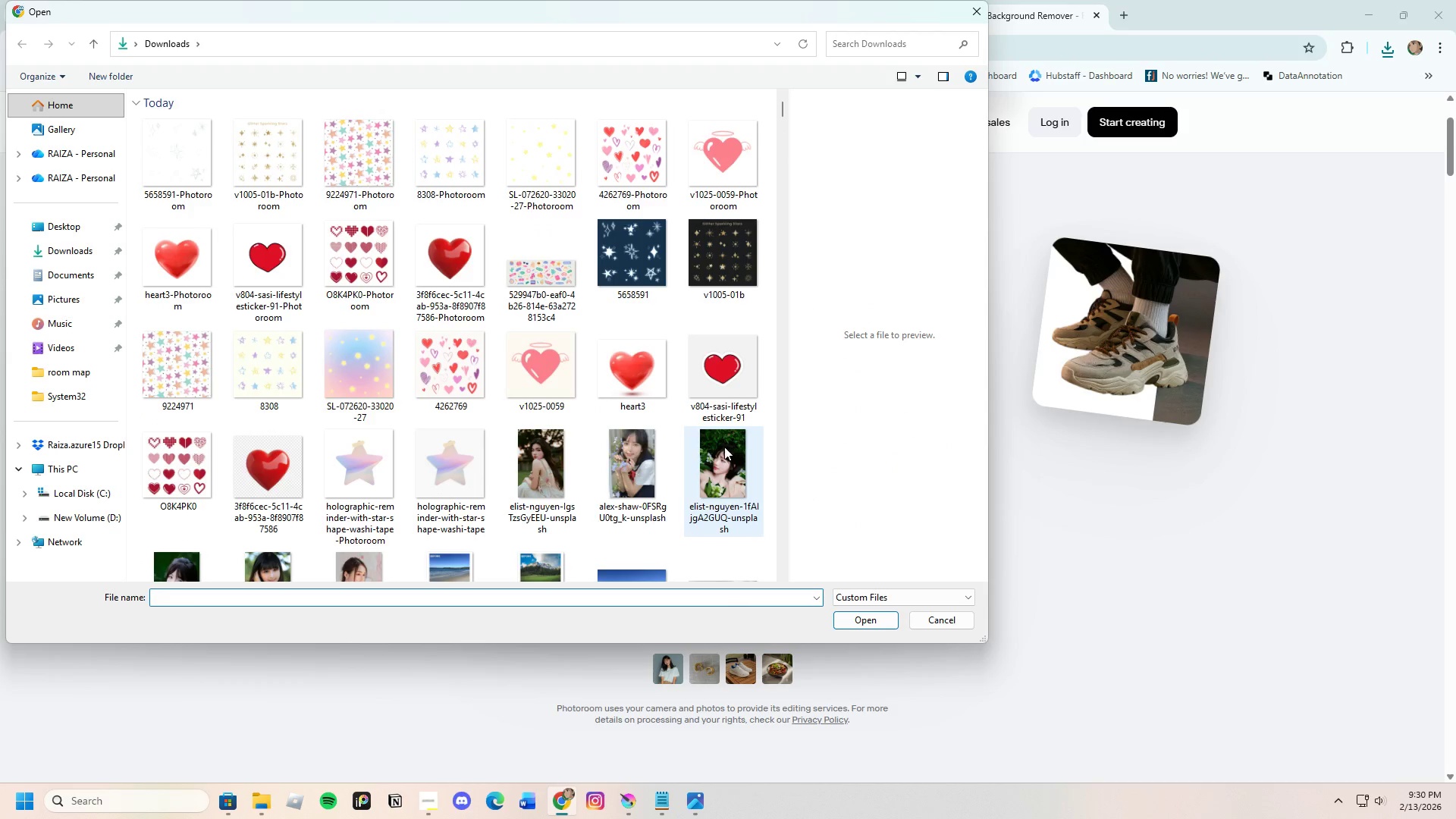 
left_click([517, 267])
 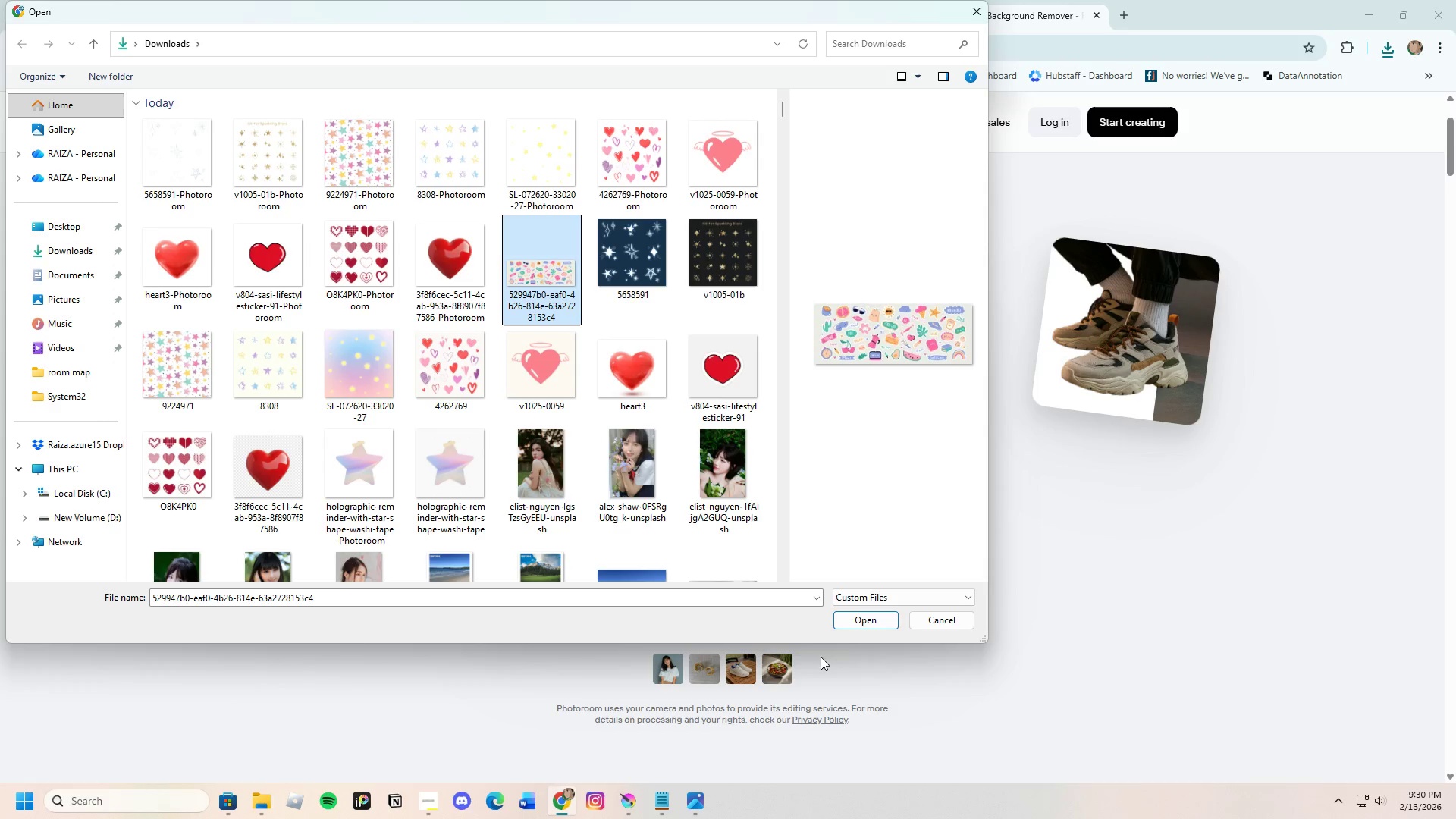 
left_click([865, 620])
 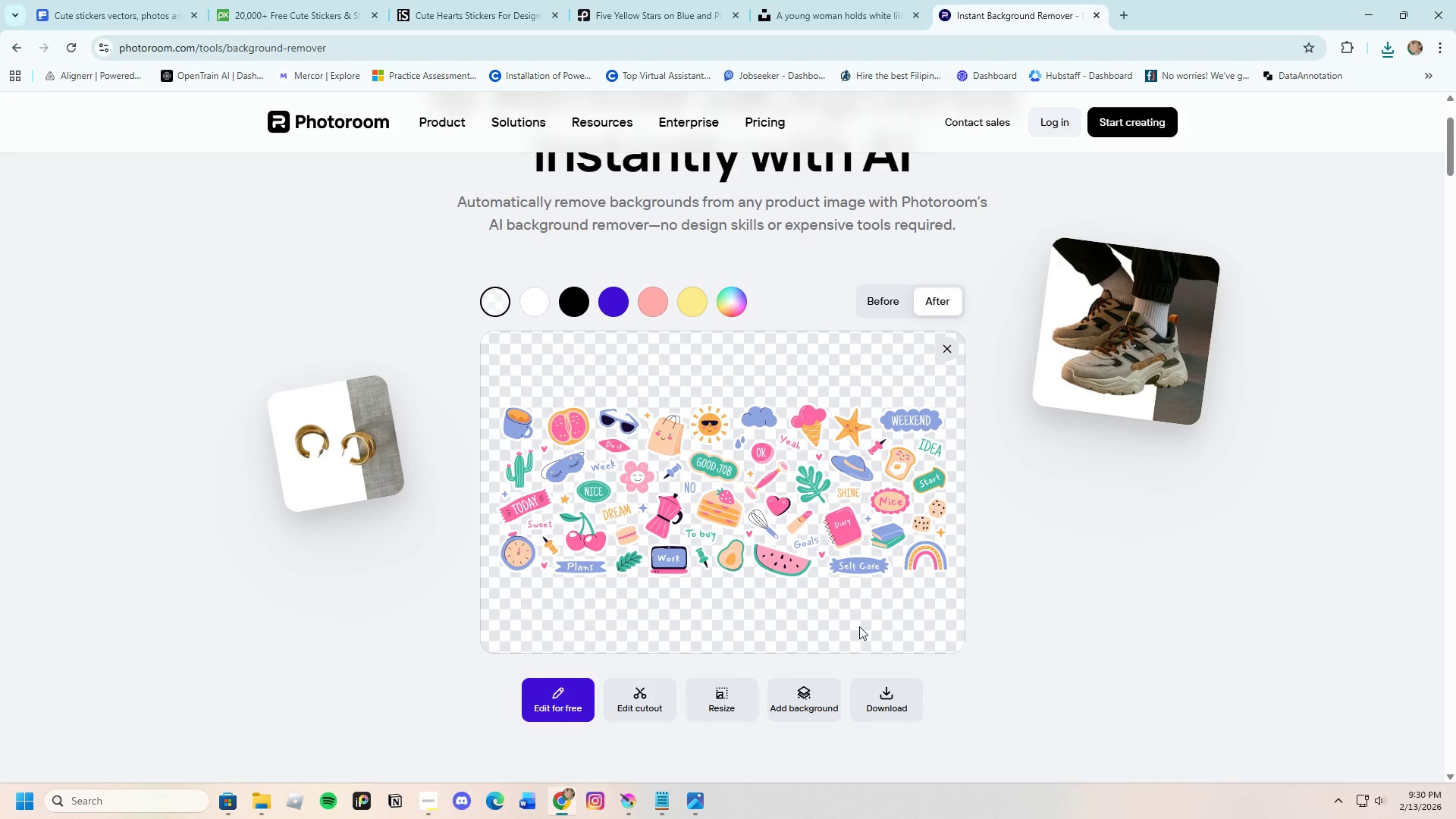 
left_click([899, 704])
 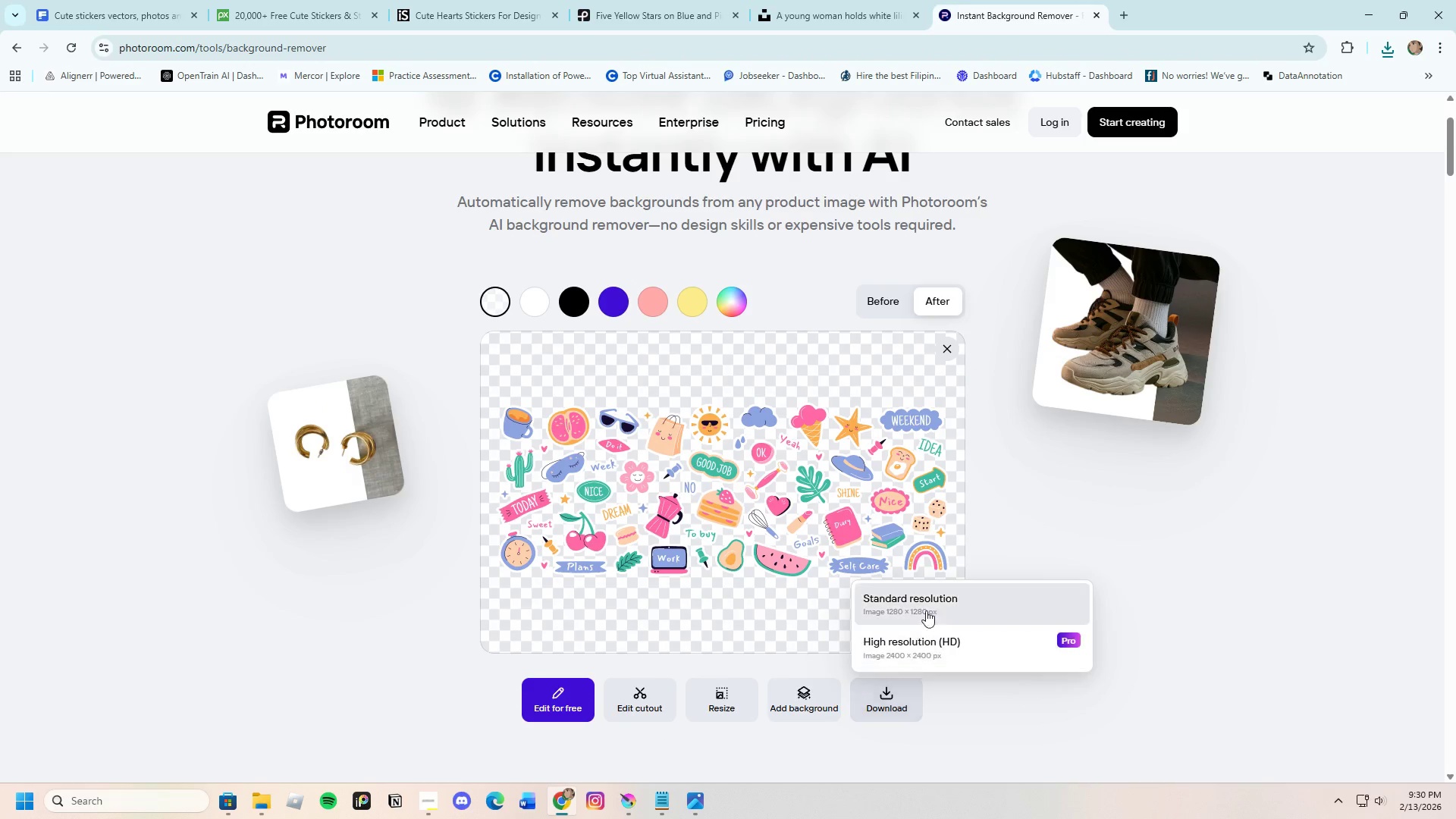 
left_click([929, 601])
 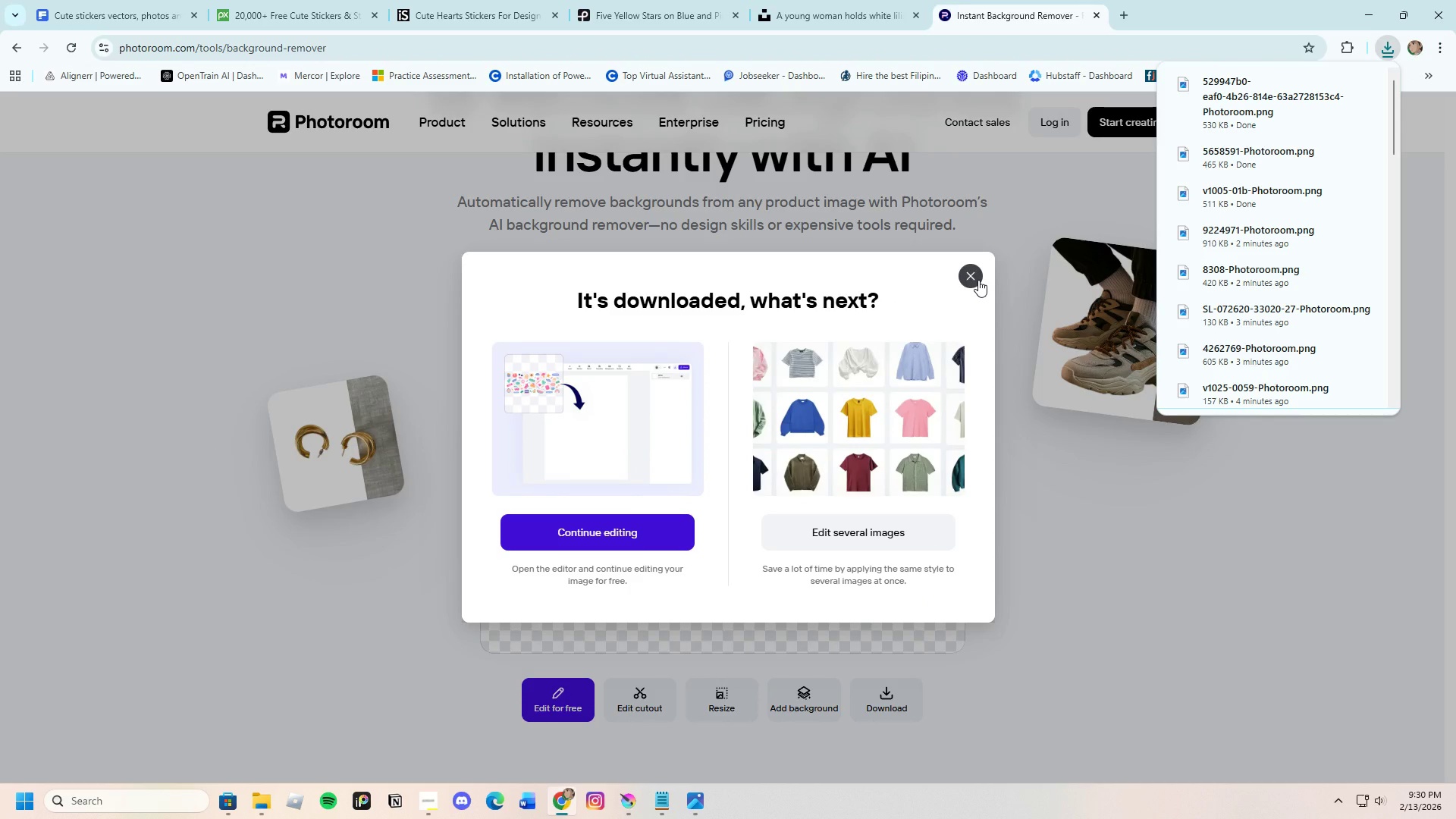 
left_click([977, 277])
 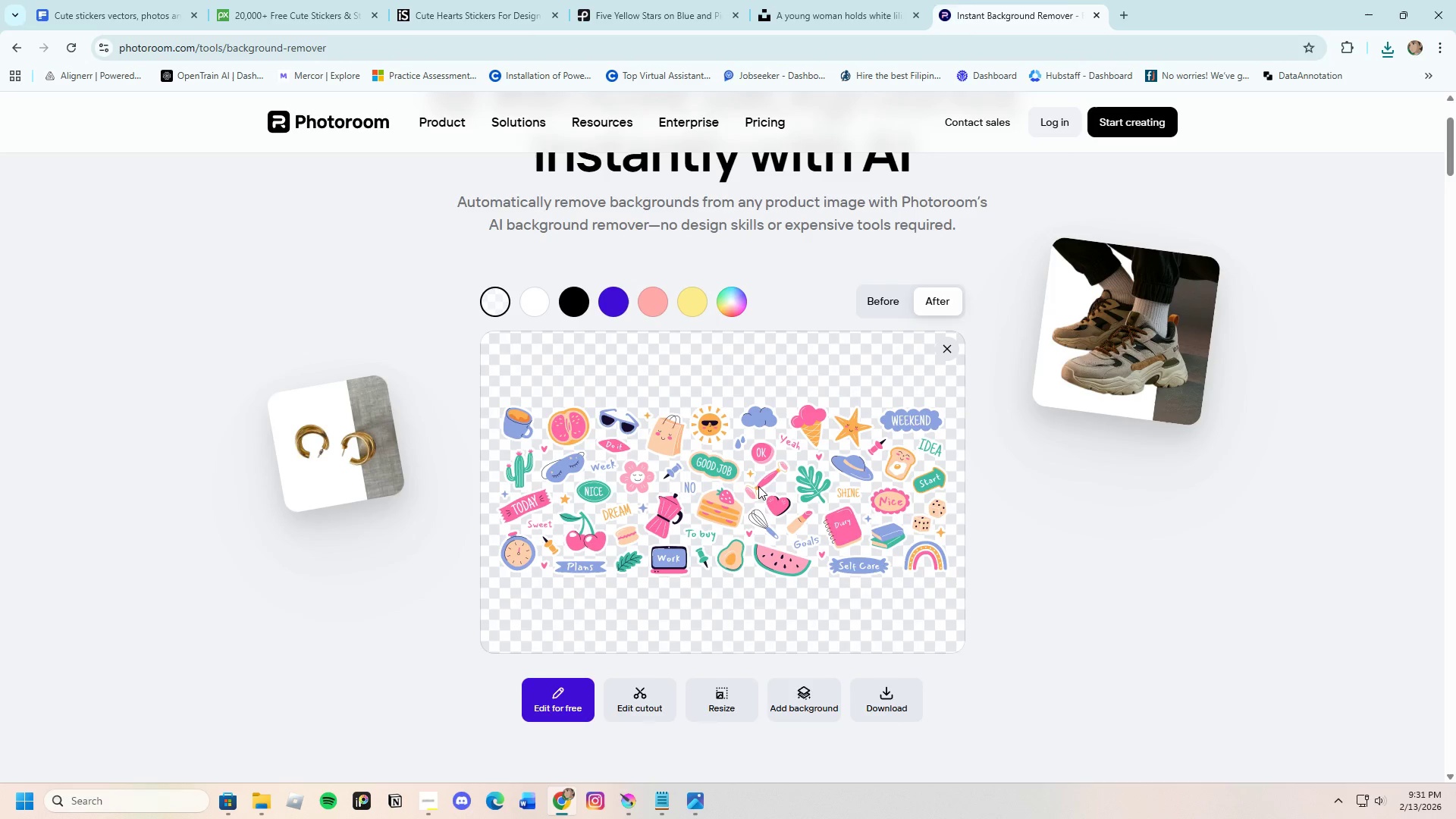 
wait(9.11)
 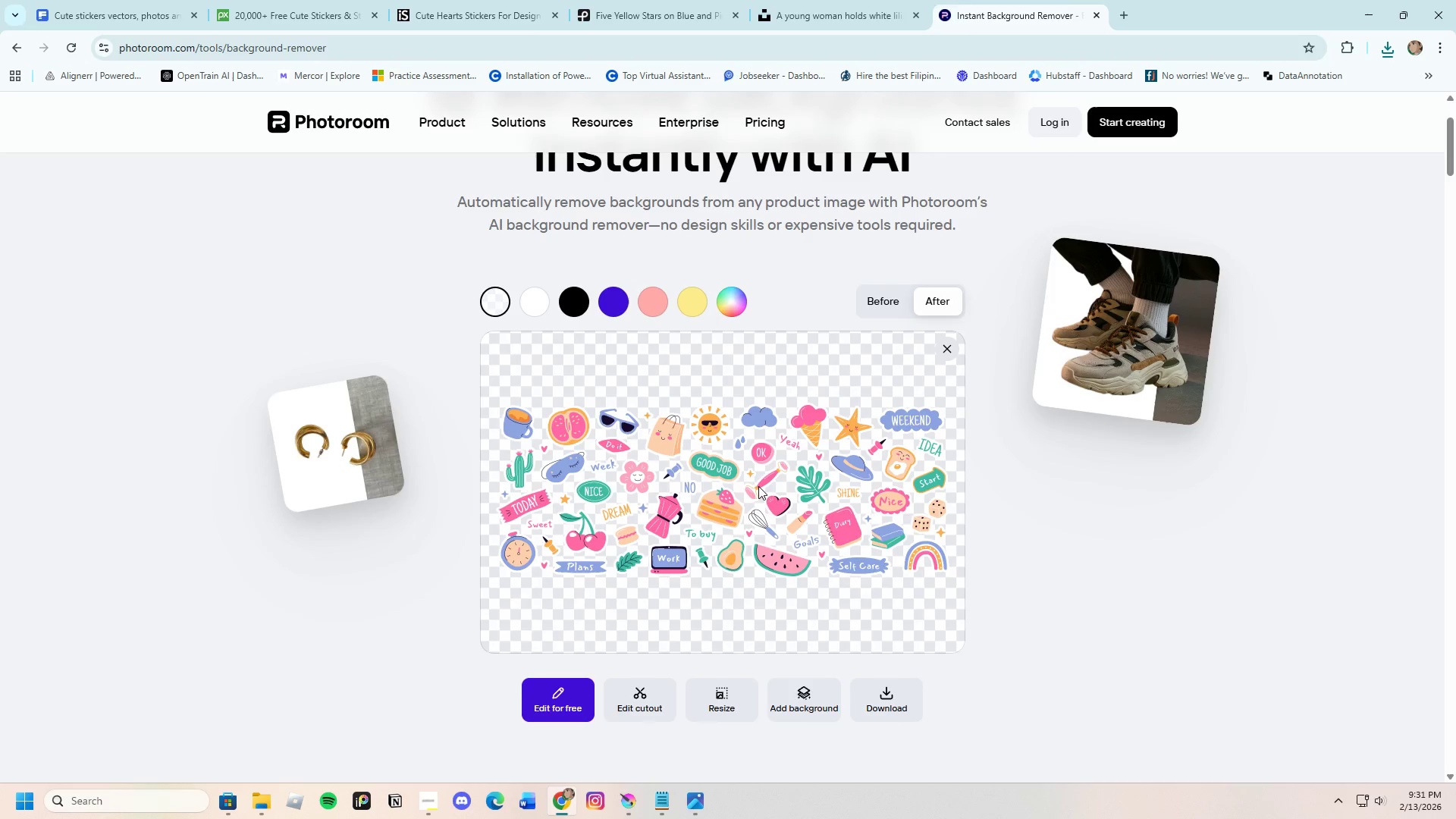 
mouse_move([696, 766])
 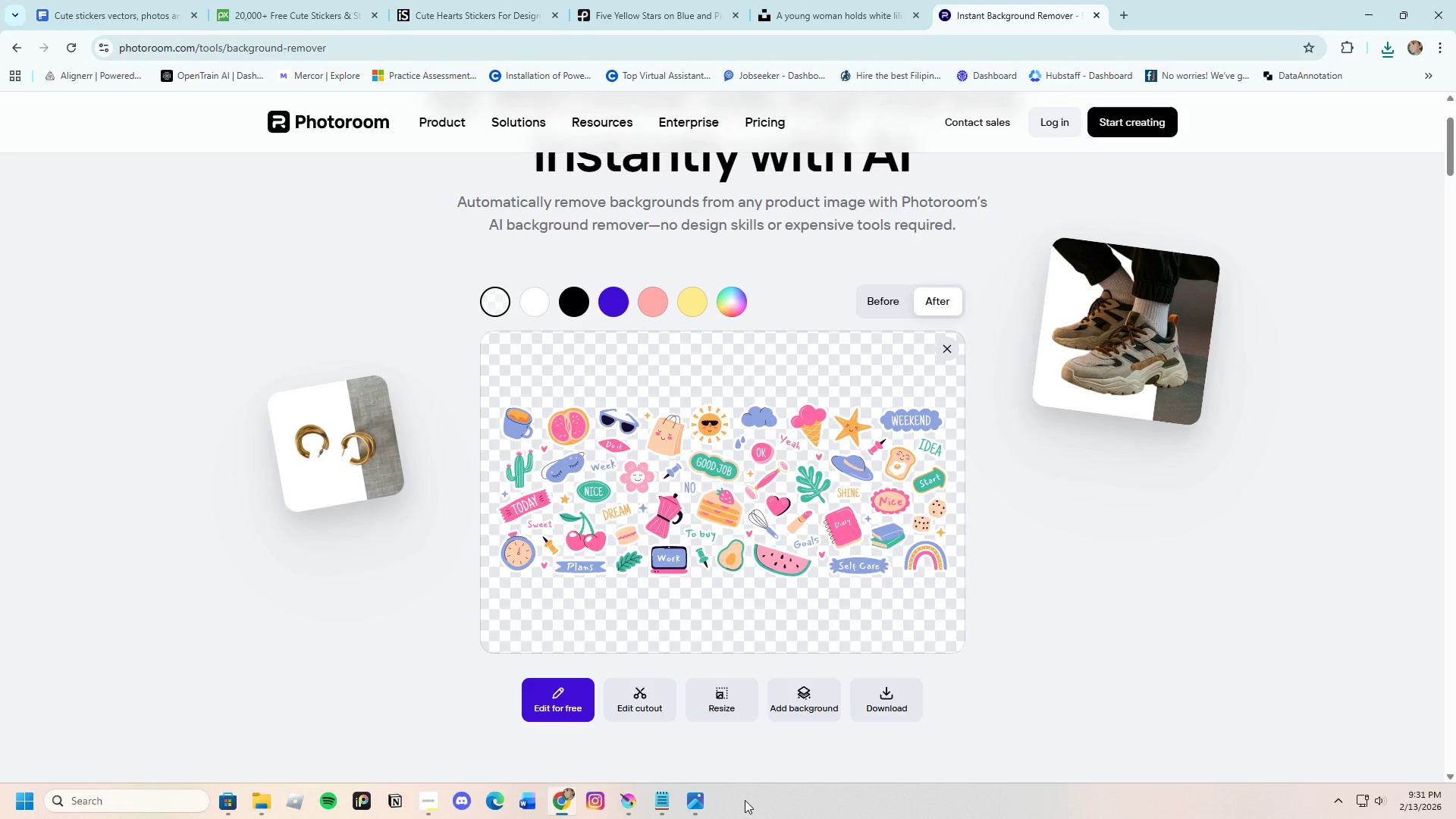 
left_click([635, 802])
 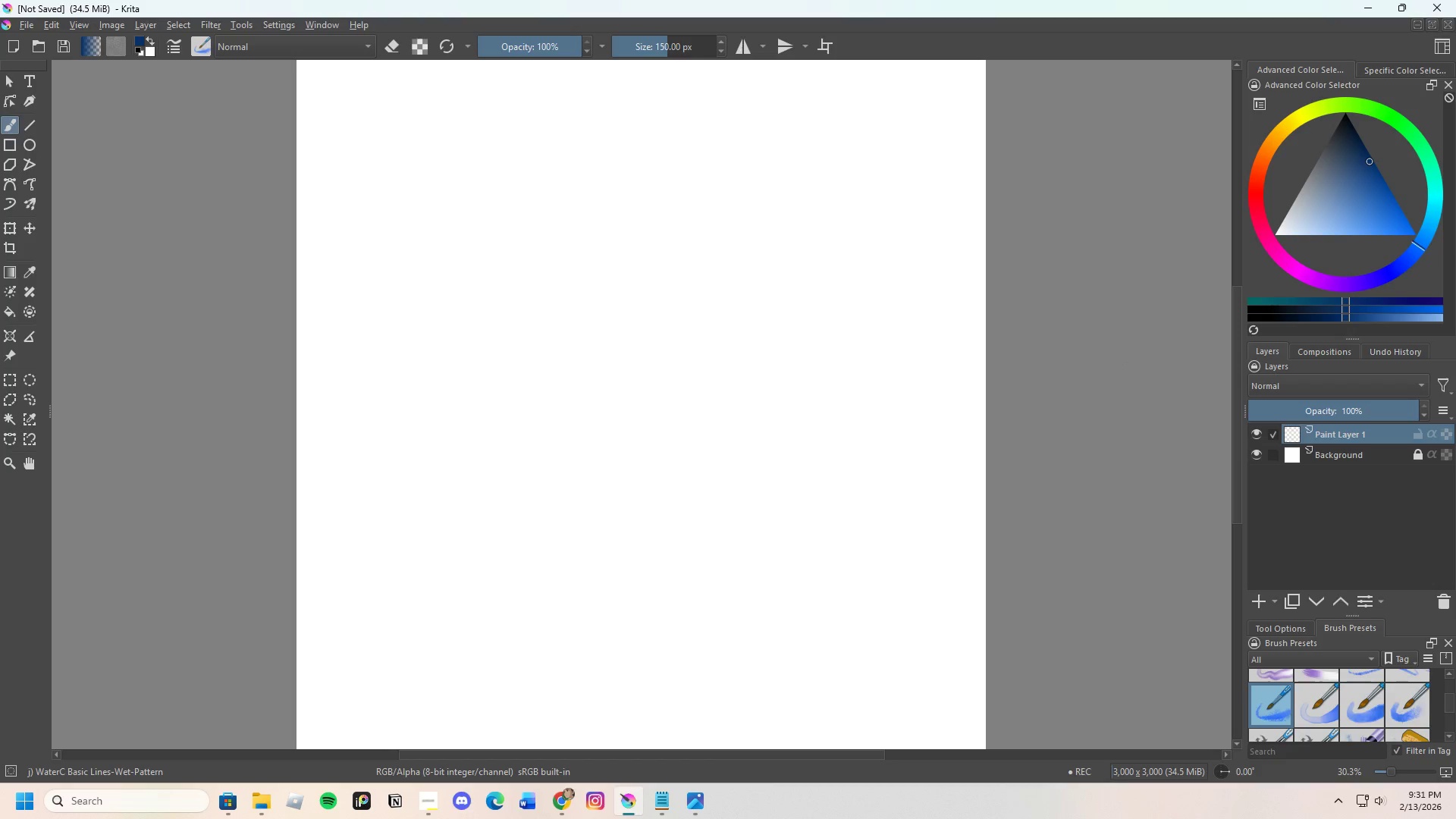 
wait(5.38)
 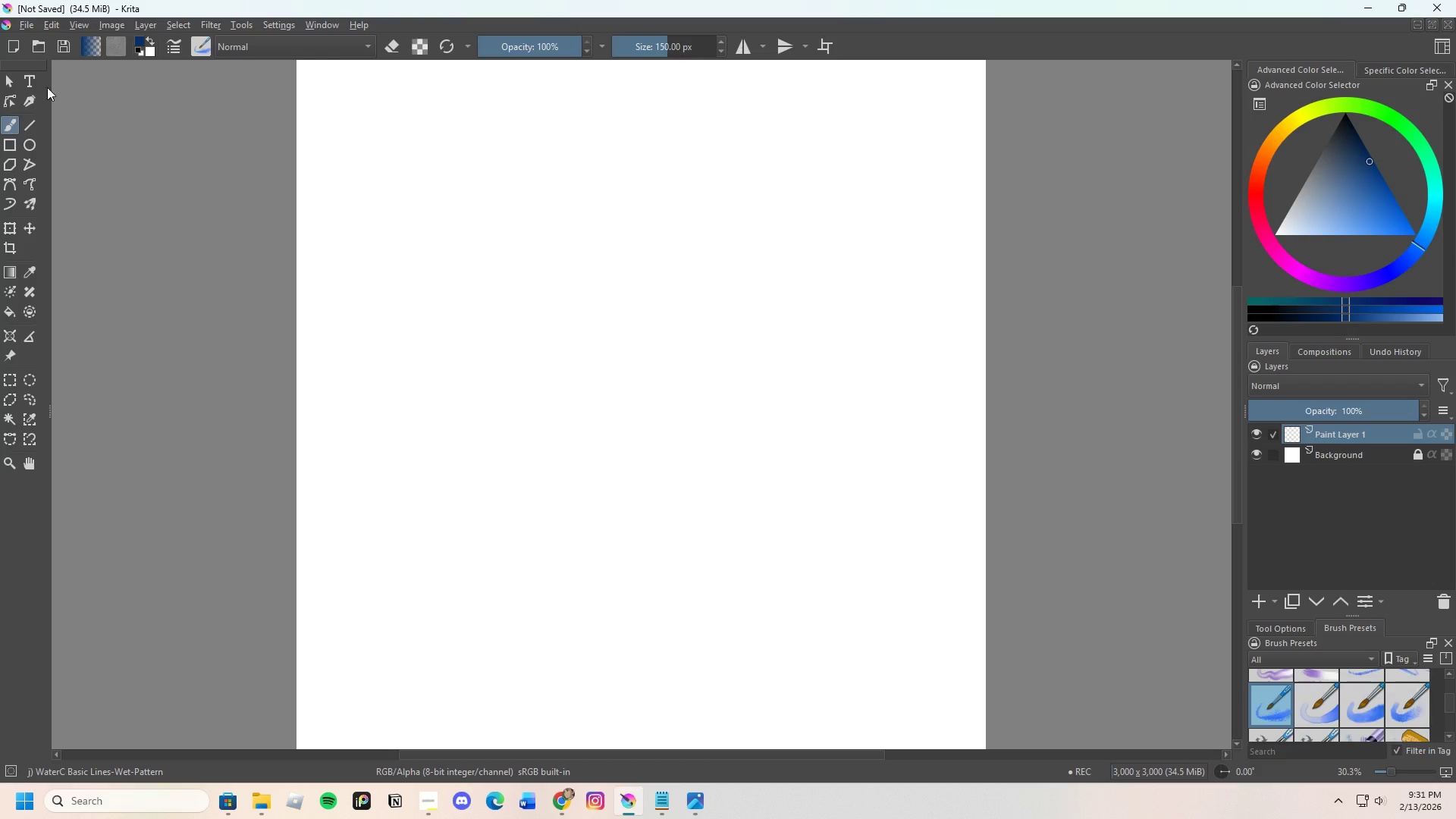 
left_click([146, 26])
 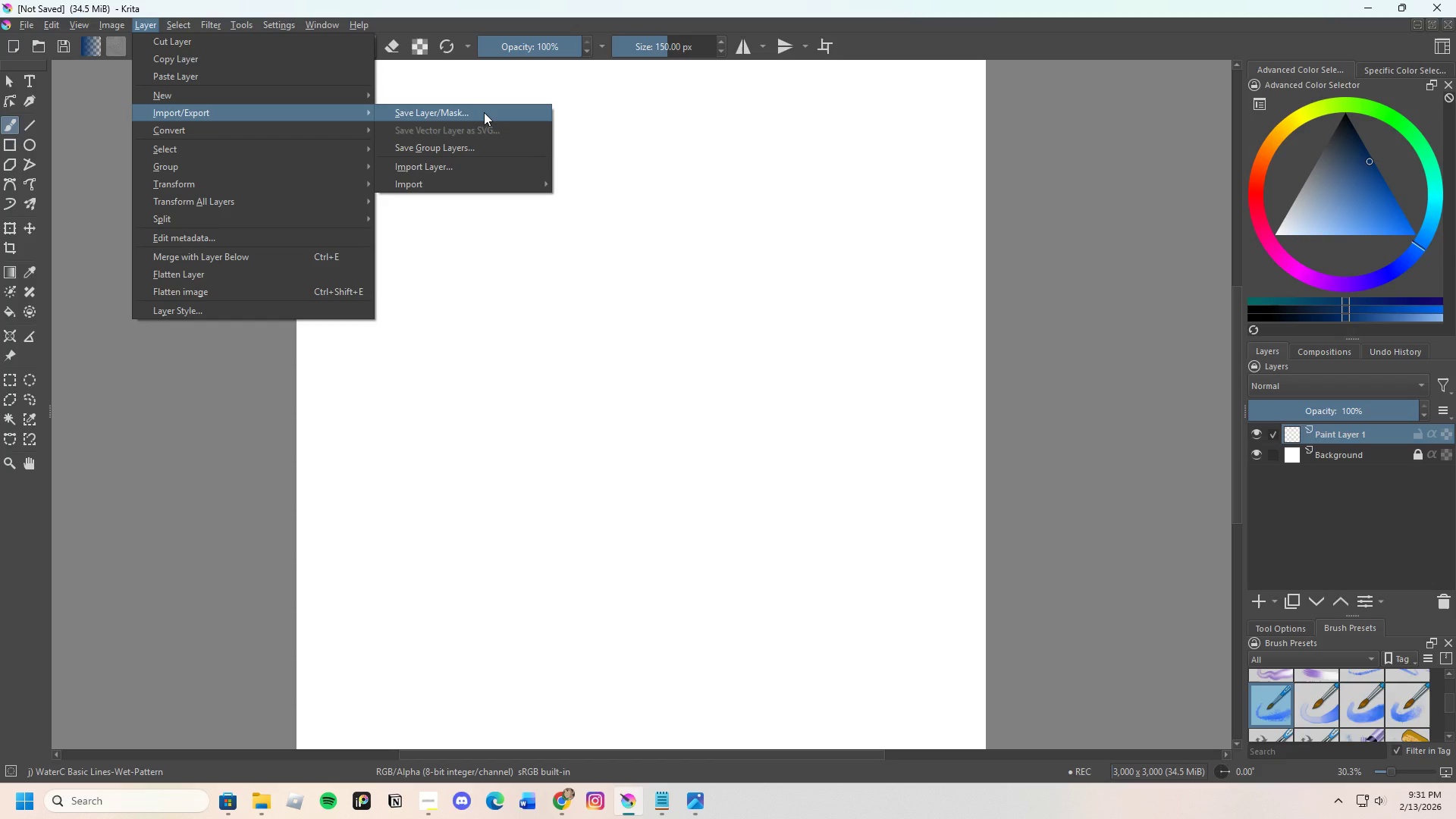 
left_click([469, 162])
 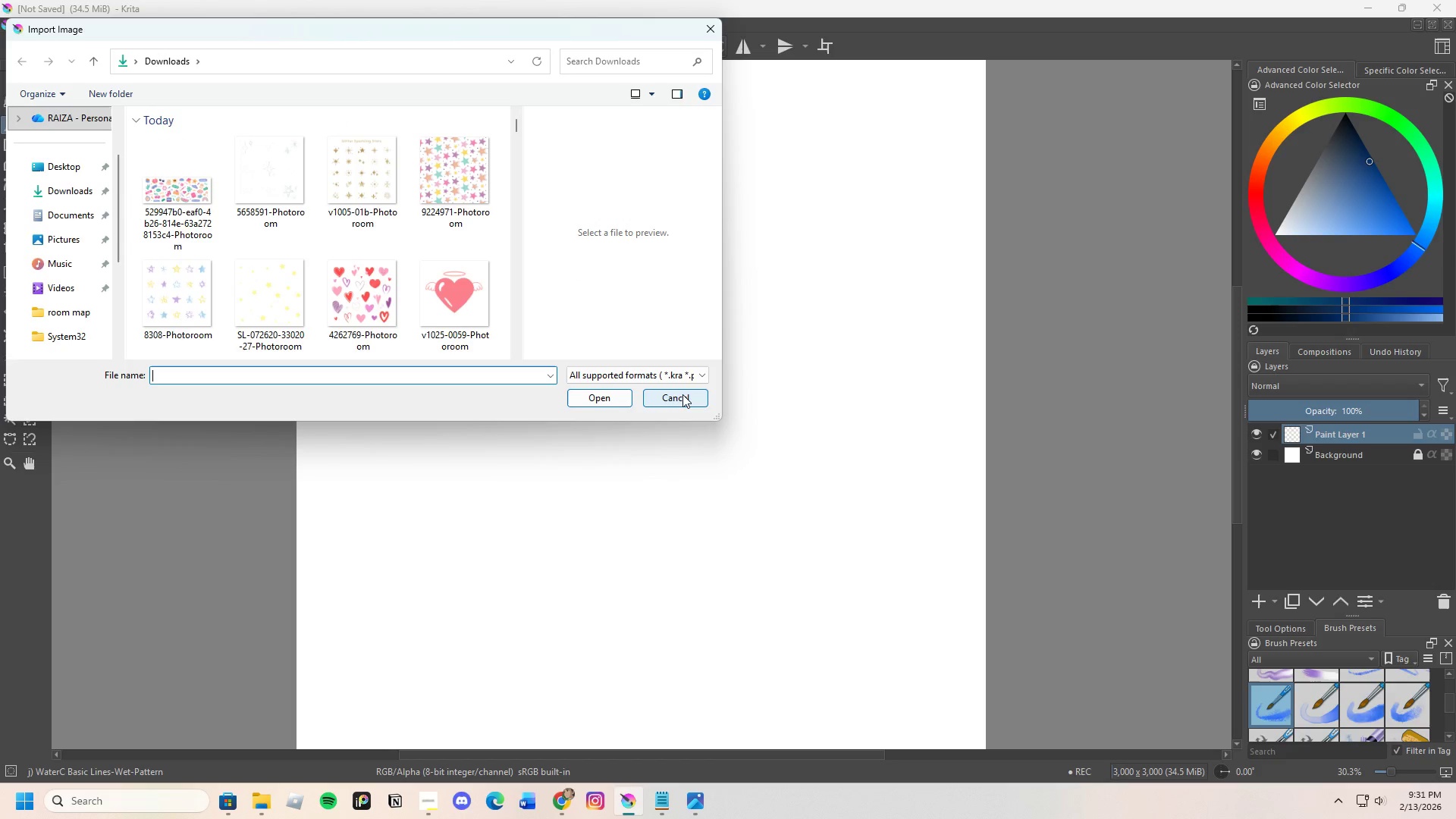 
scroll: coordinate [430, 279], scroll_direction: down, amount: 5.0
 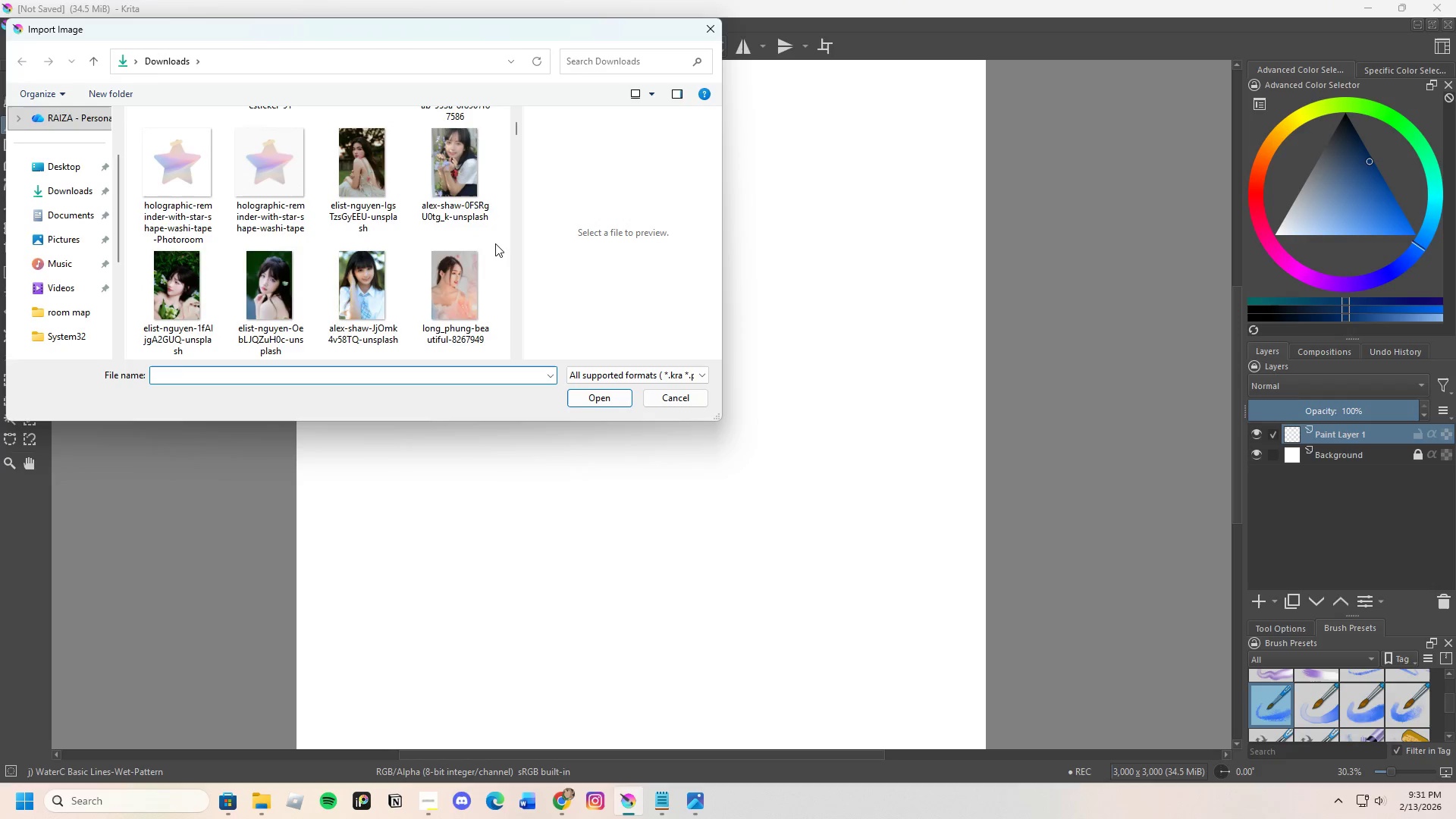 
wait(7.39)
 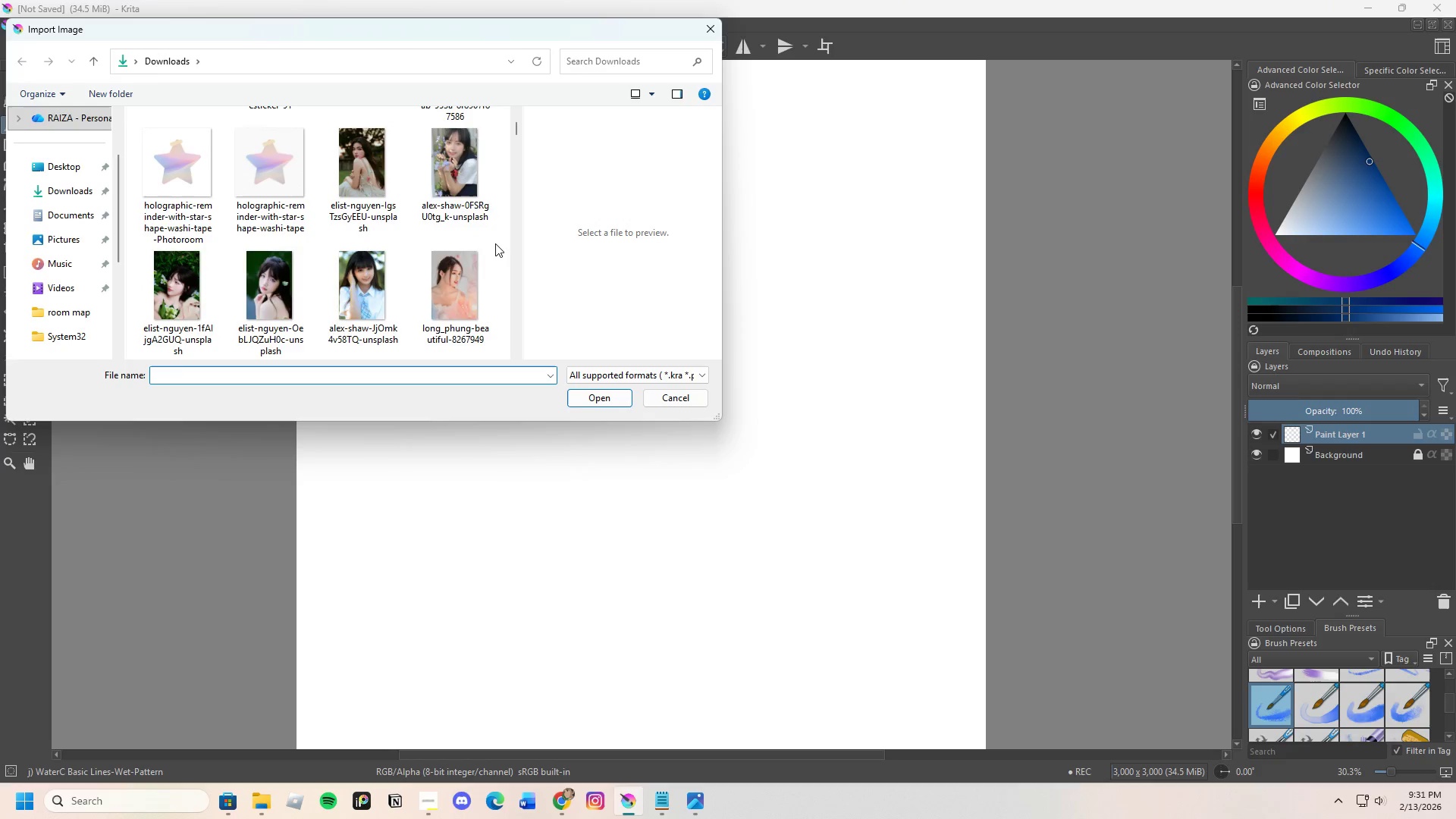 
left_click([461, 293])
 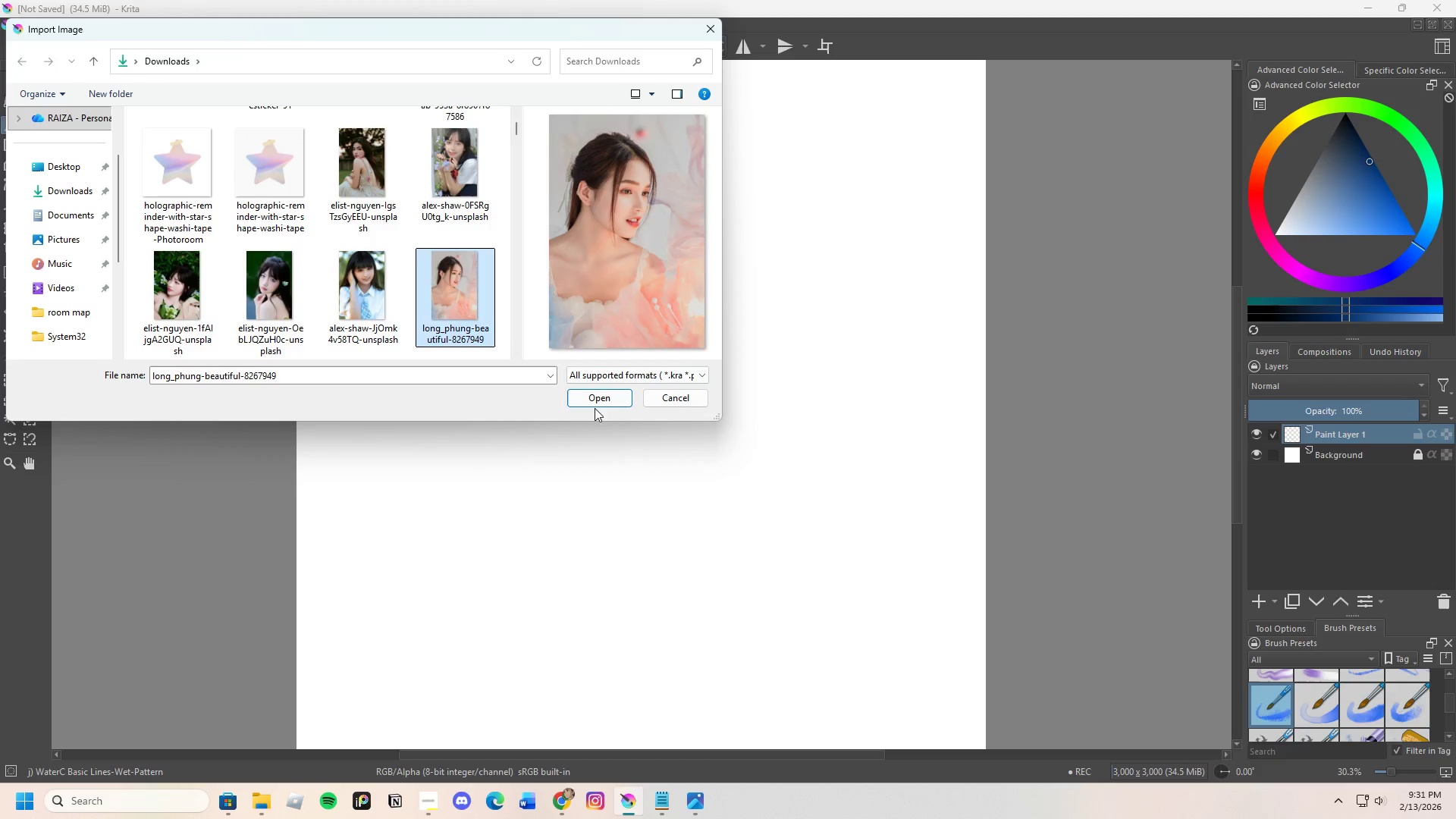 
left_click([592, 401])
 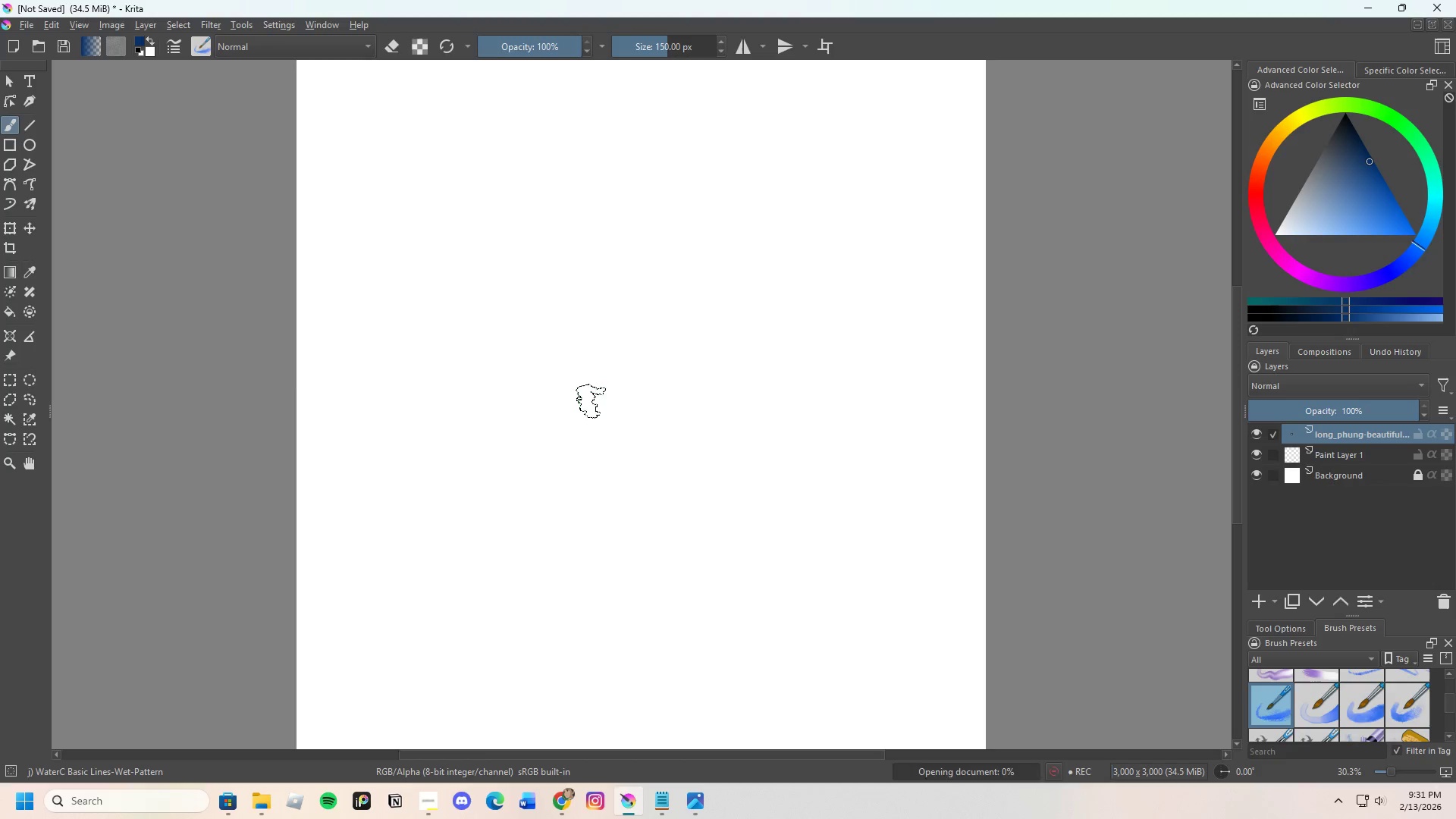 
scroll: coordinate [674, 426], scroll_direction: down, amount: 2.0
 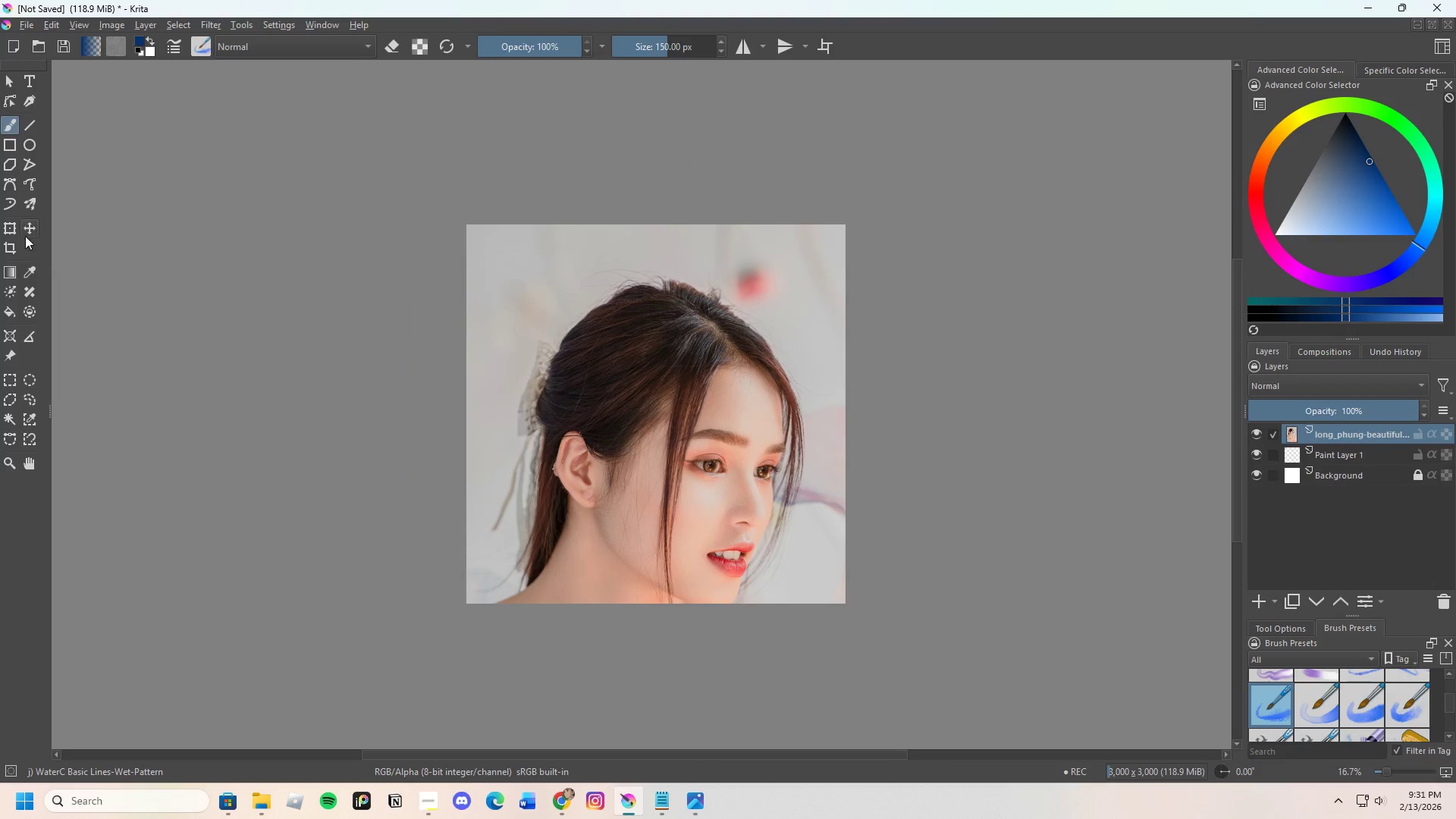 
left_click([11, 230])
 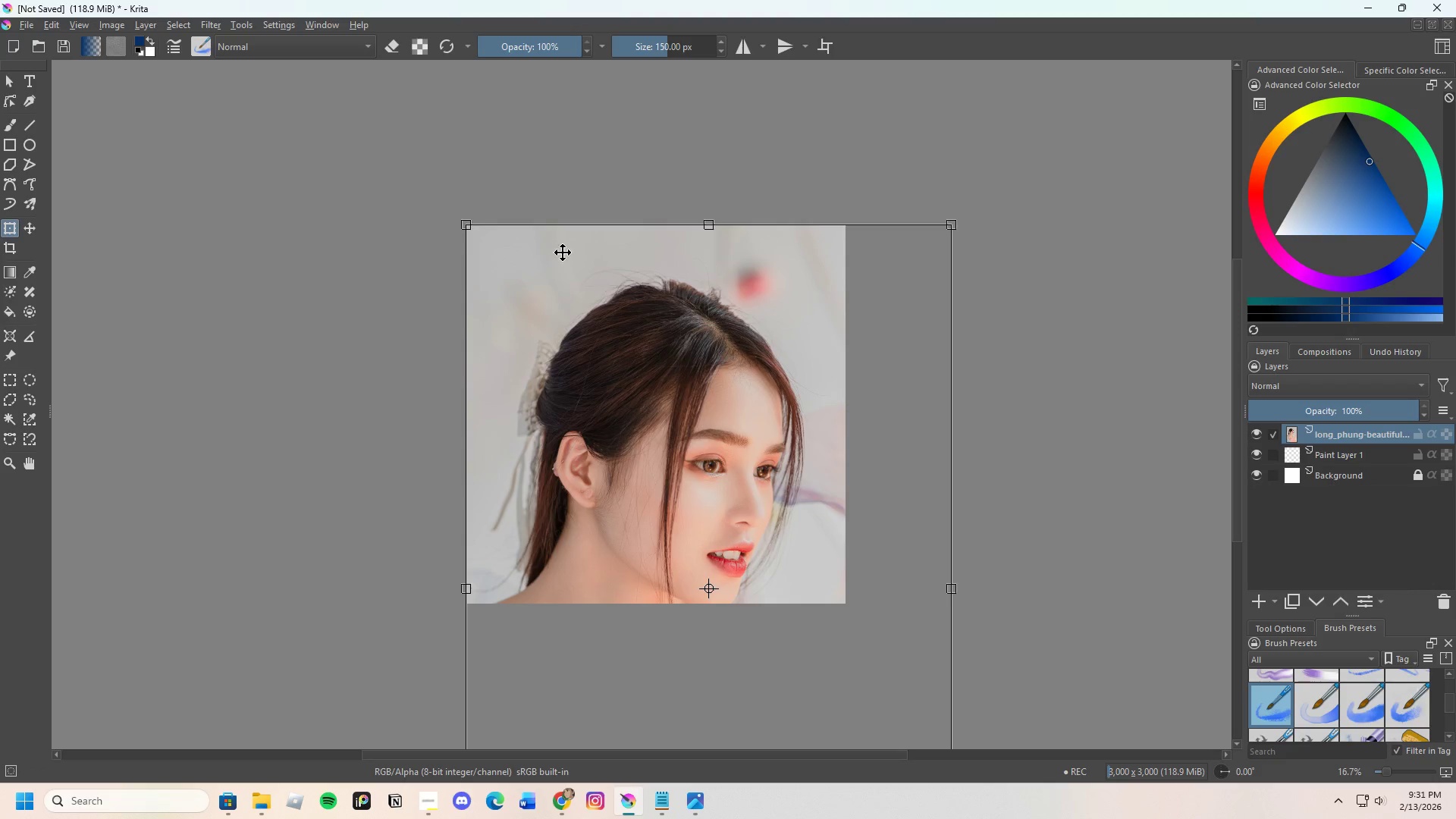 
left_click_drag(start_coordinate=[466, 224], to_coordinate=[541, 292])
 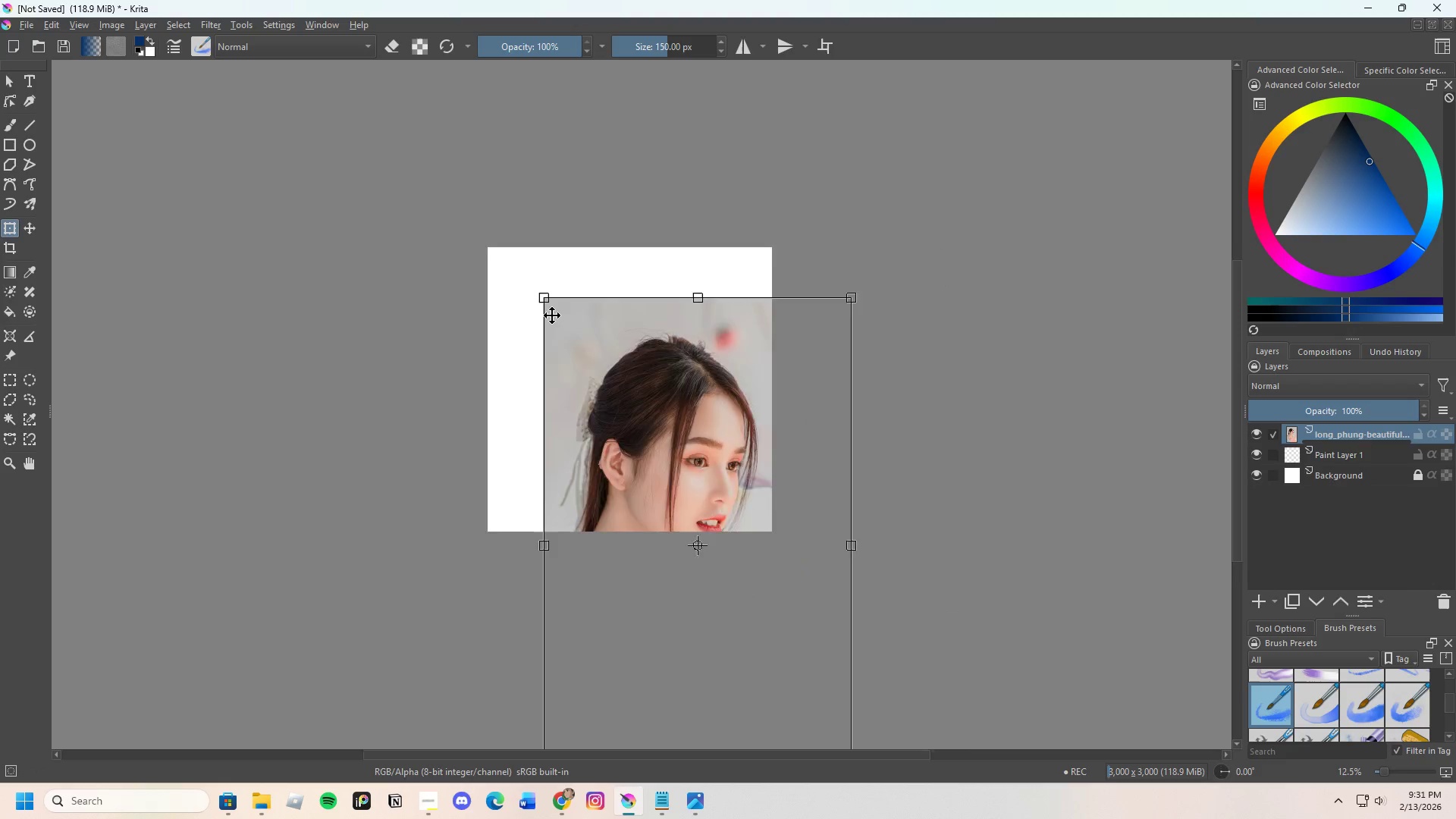 
scroll: coordinate [552, 315], scroll_direction: down, amount: 2.0
 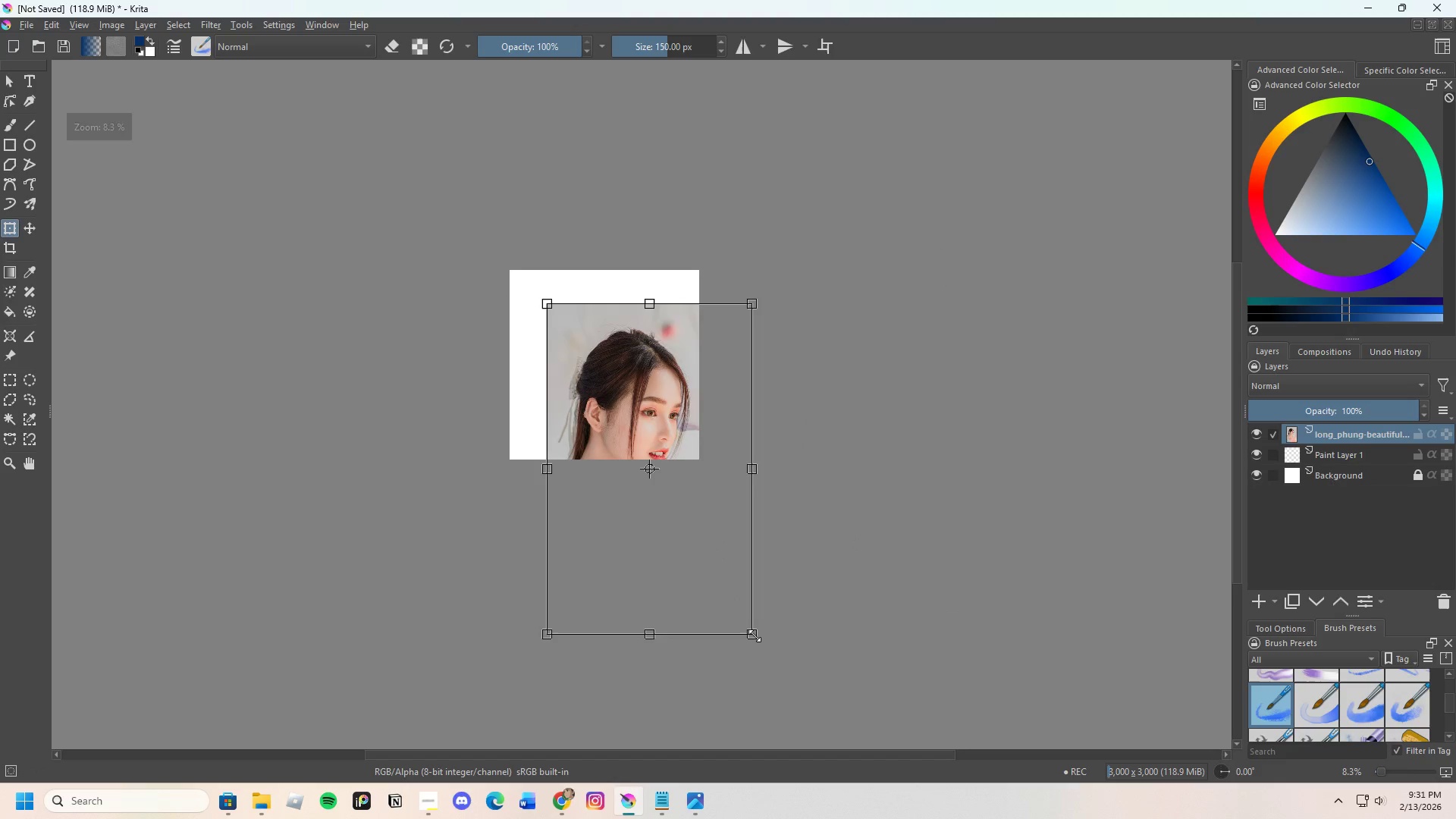 
left_click_drag(start_coordinate=[747, 630], to_coordinate=[679, 498])
 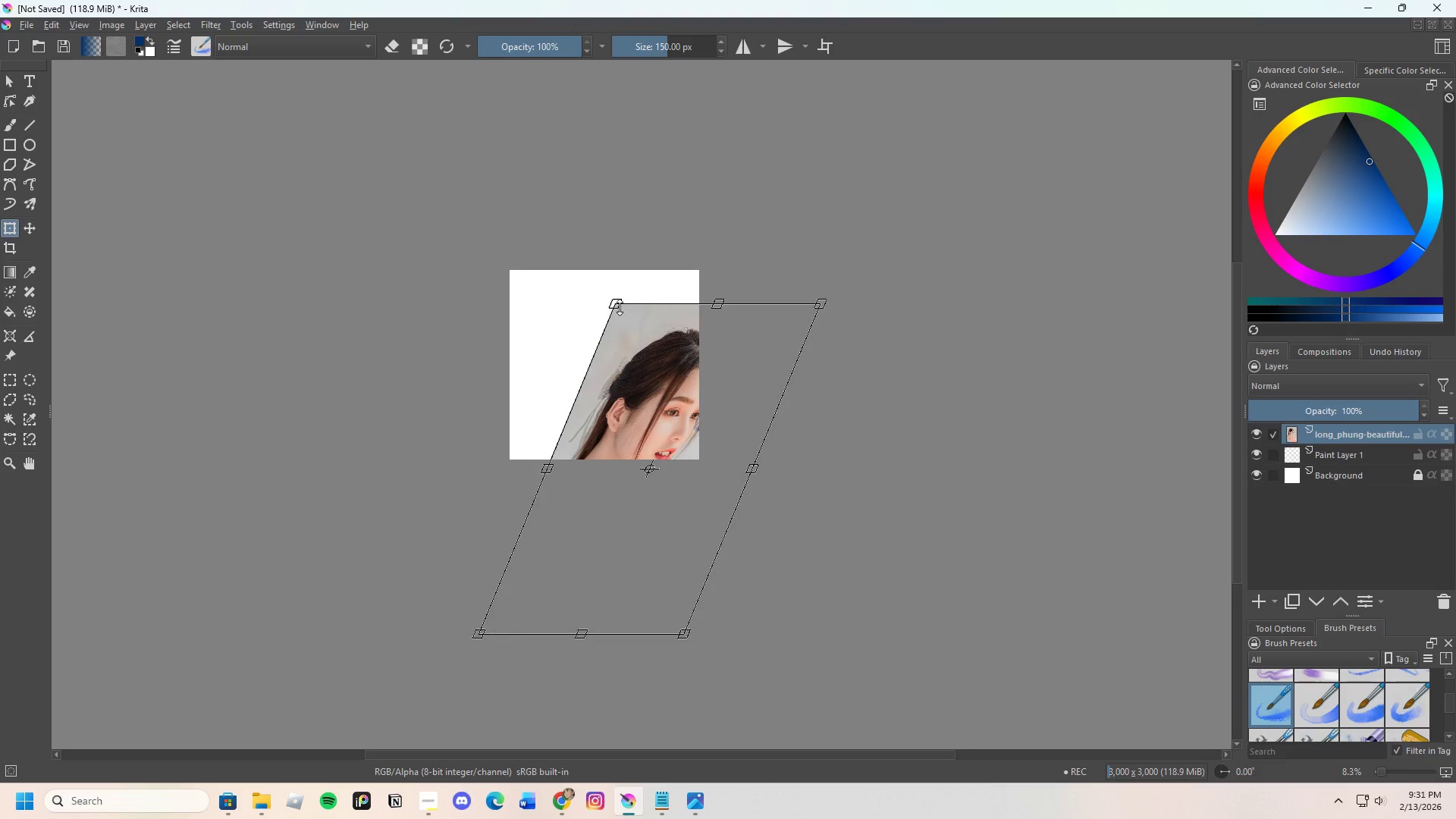 
left_click_drag(start_coordinate=[629, 292], to_coordinate=[589, 286])
 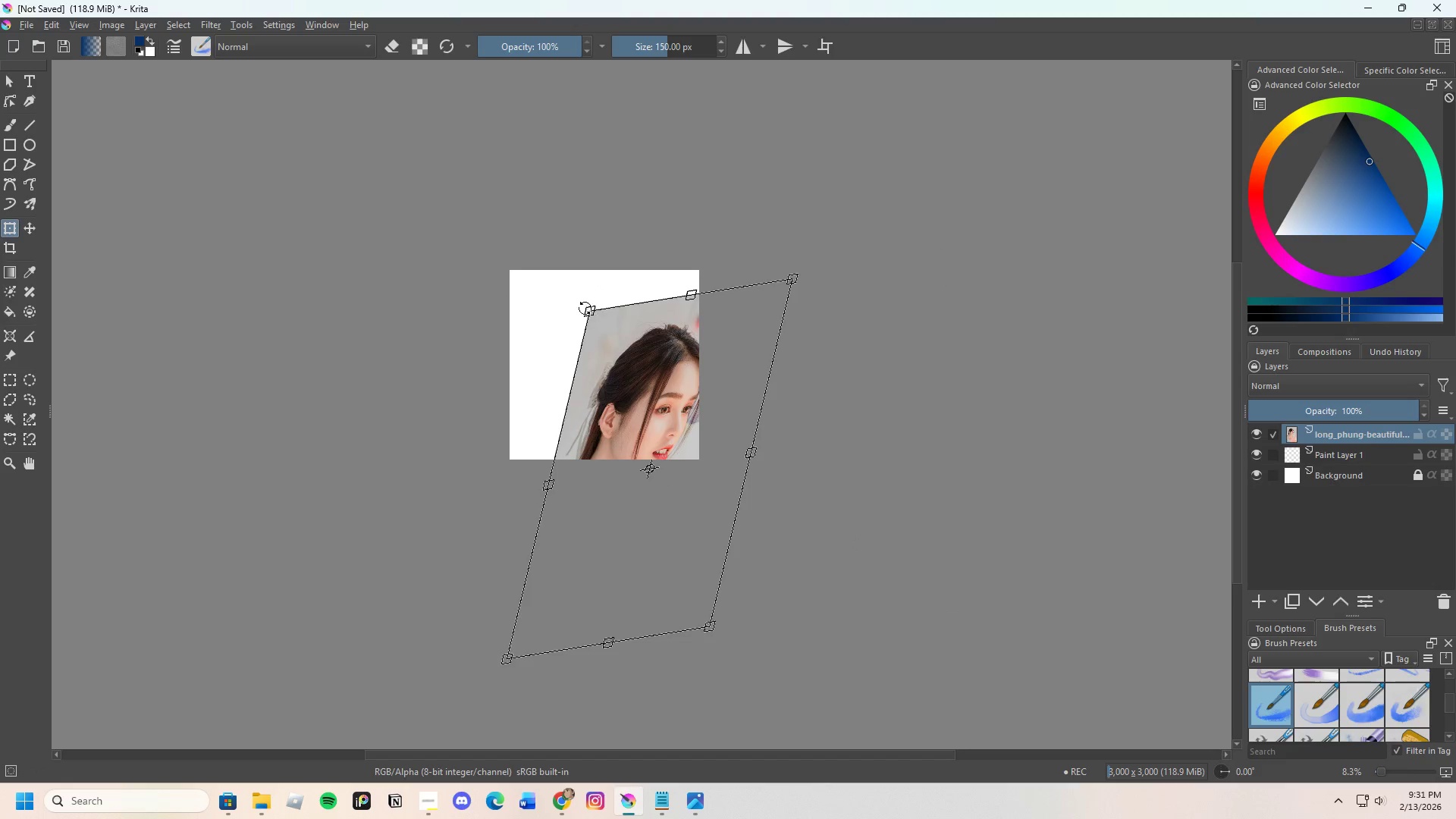 
left_click_drag(start_coordinate=[585, 308], to_coordinate=[563, 299])
 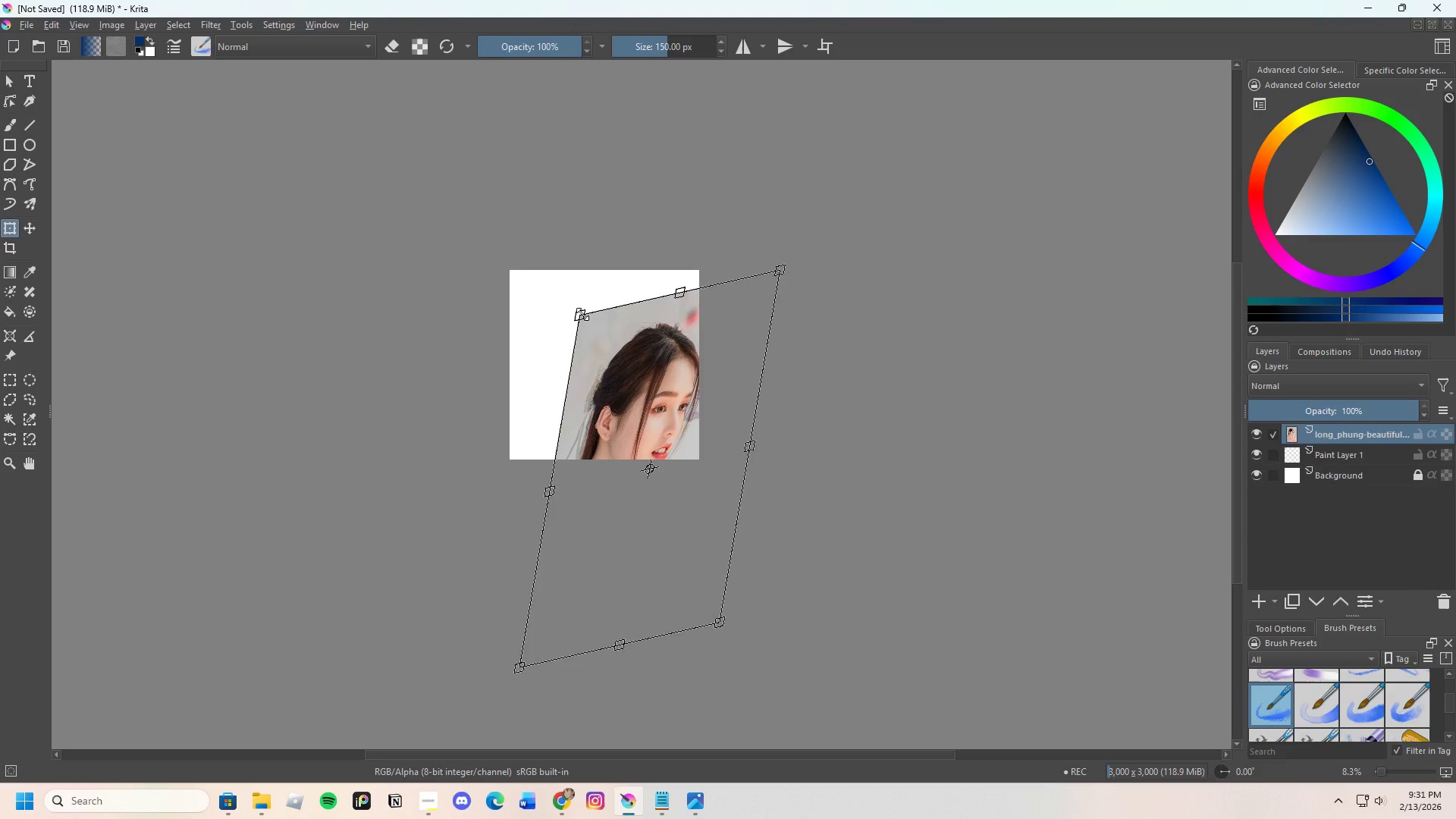 
left_click_drag(start_coordinate=[582, 314], to_coordinate=[533, 277])
 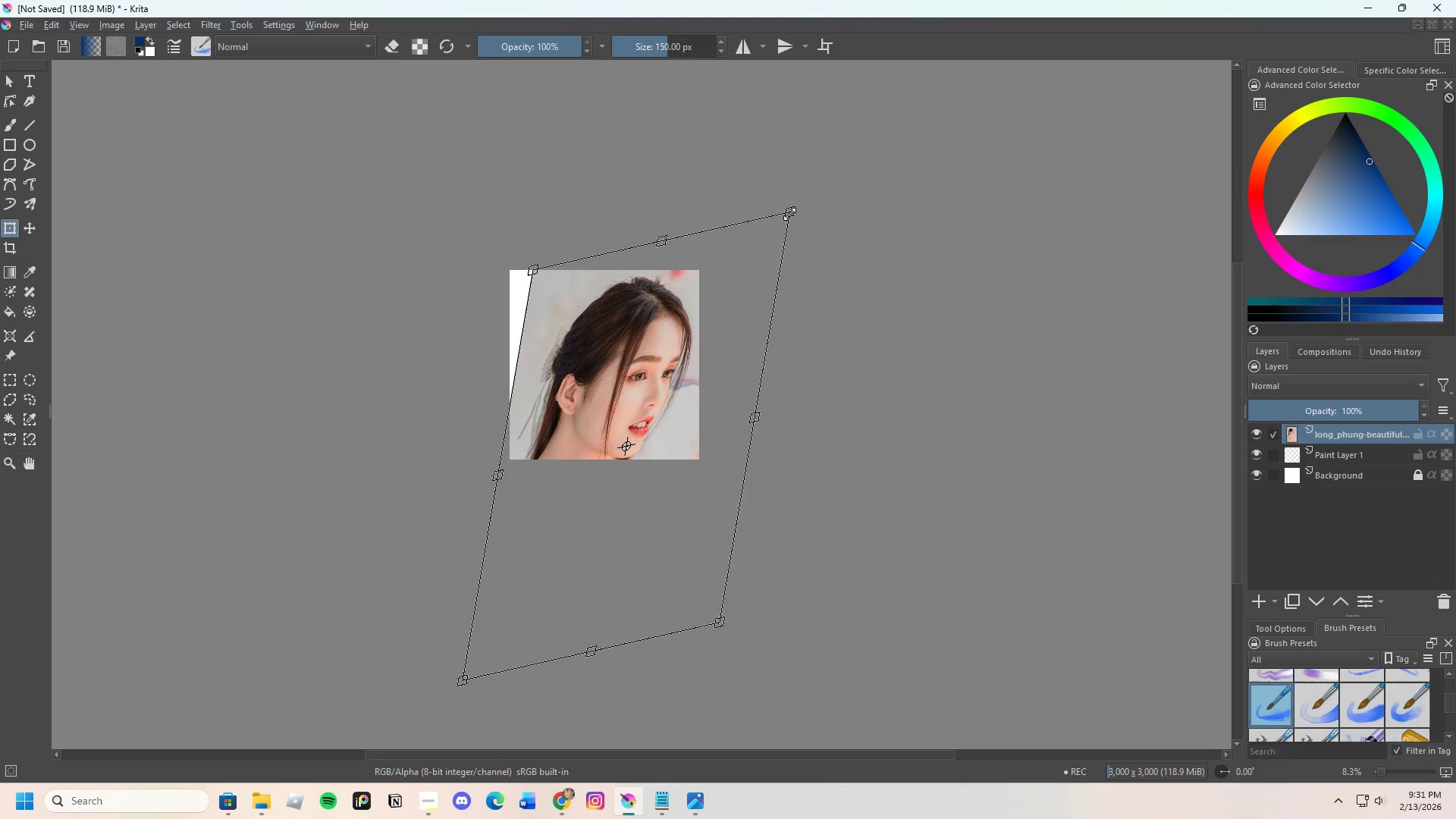 
left_click_drag(start_coordinate=[790, 212], to_coordinate=[688, 277])
 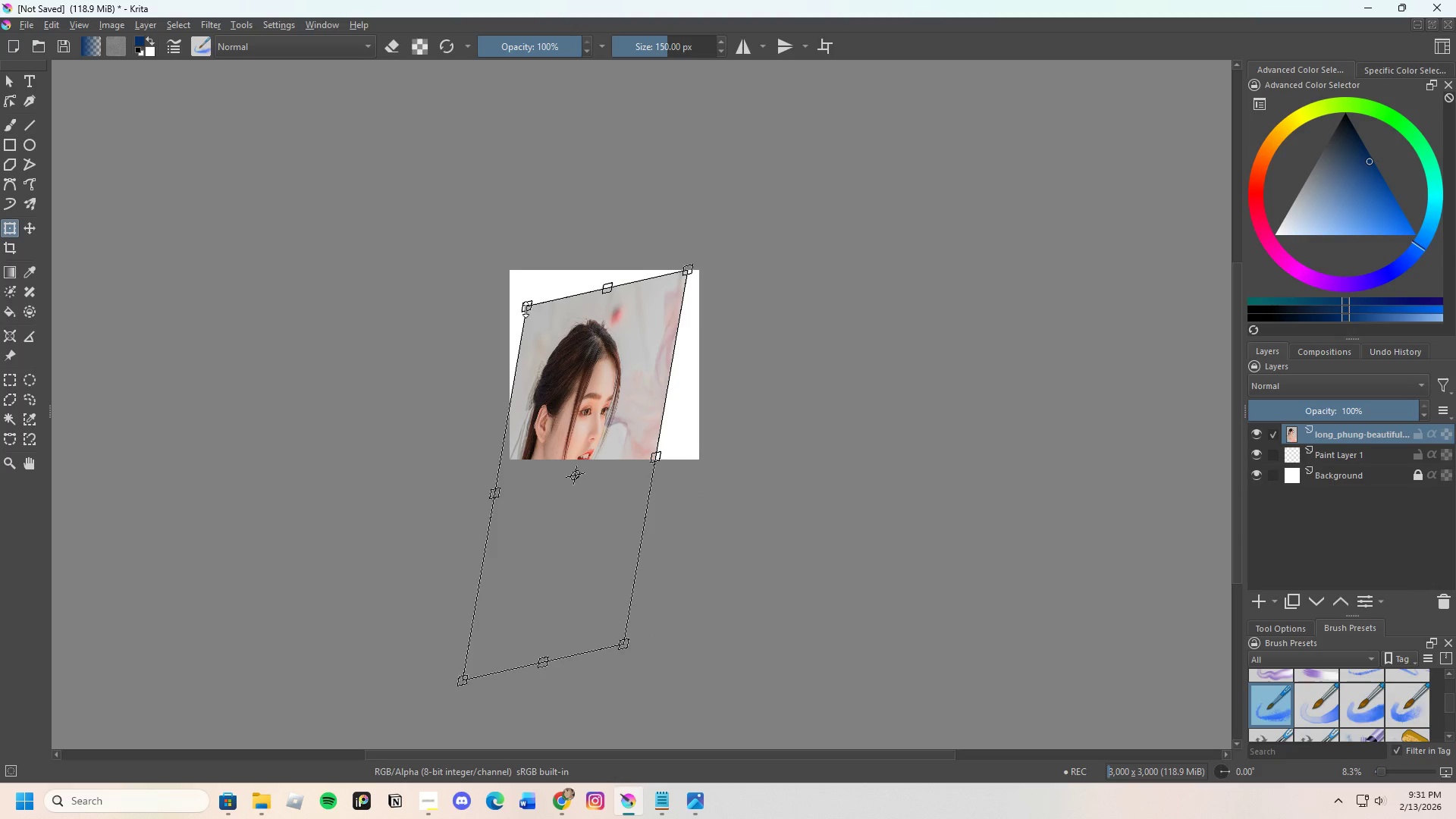 
left_click_drag(start_coordinate=[526, 309], to_coordinate=[509, 279])
 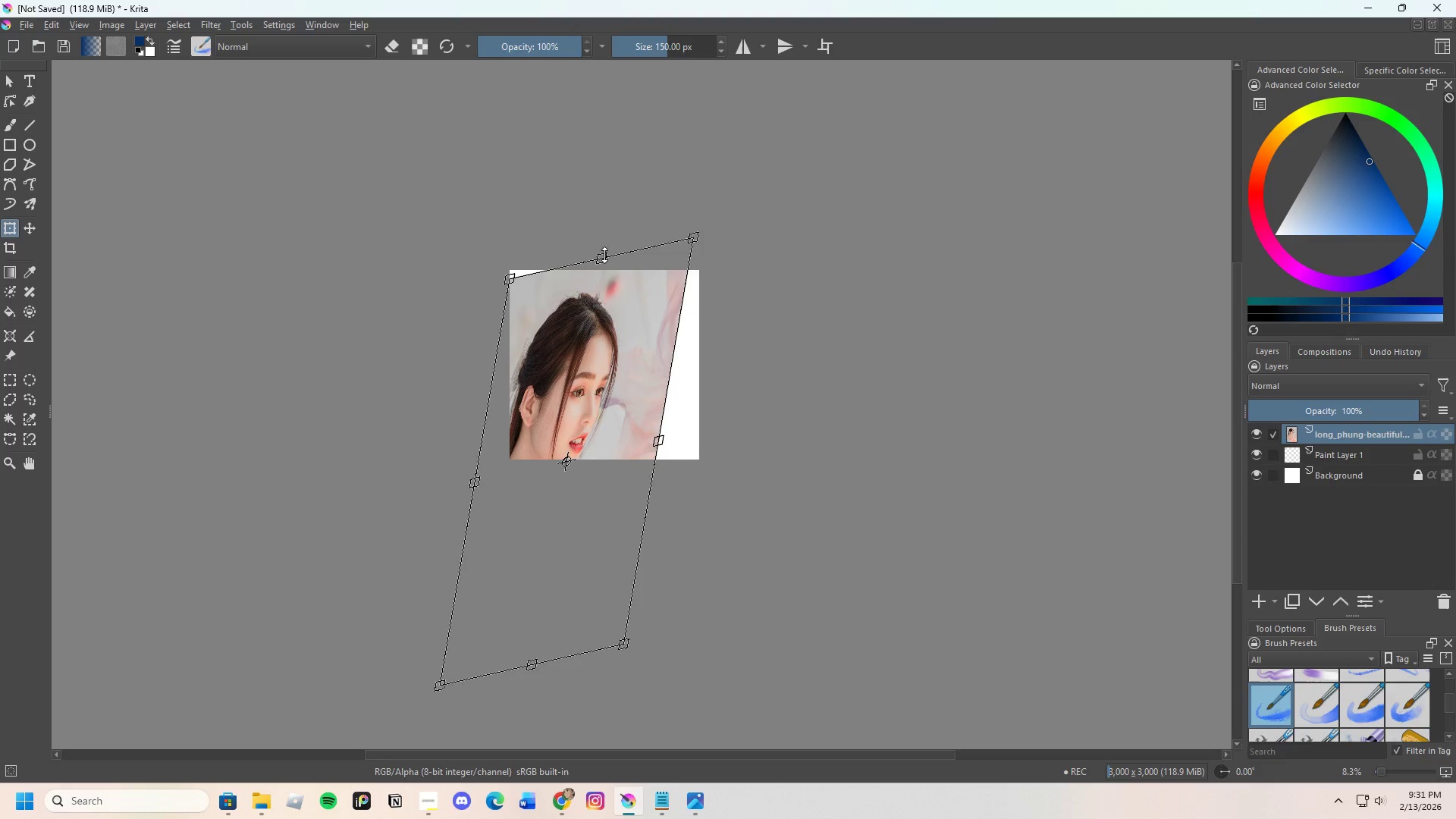 
left_click_drag(start_coordinate=[604, 256], to_coordinate=[607, 289])
 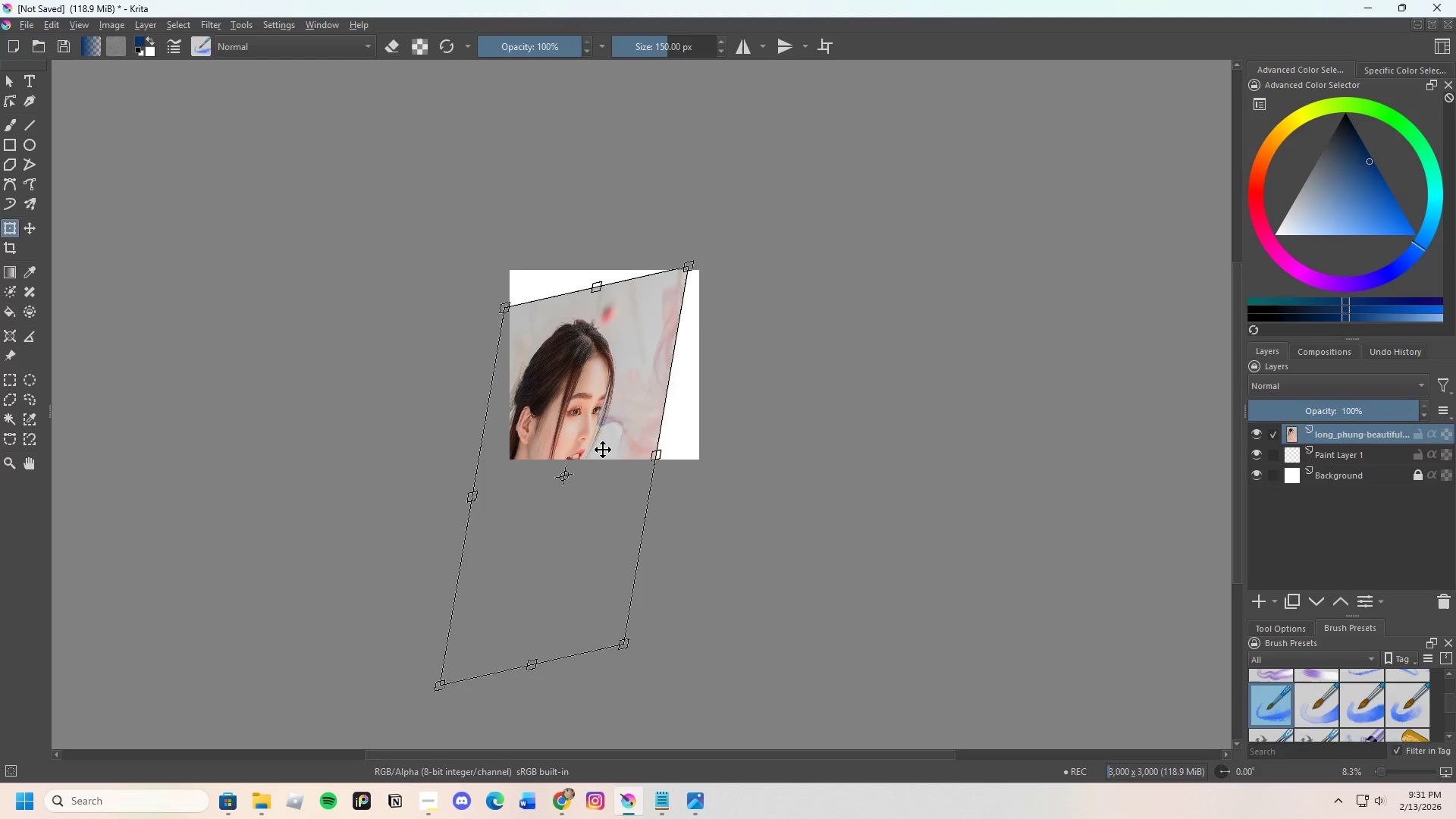 
key(Backspace)
 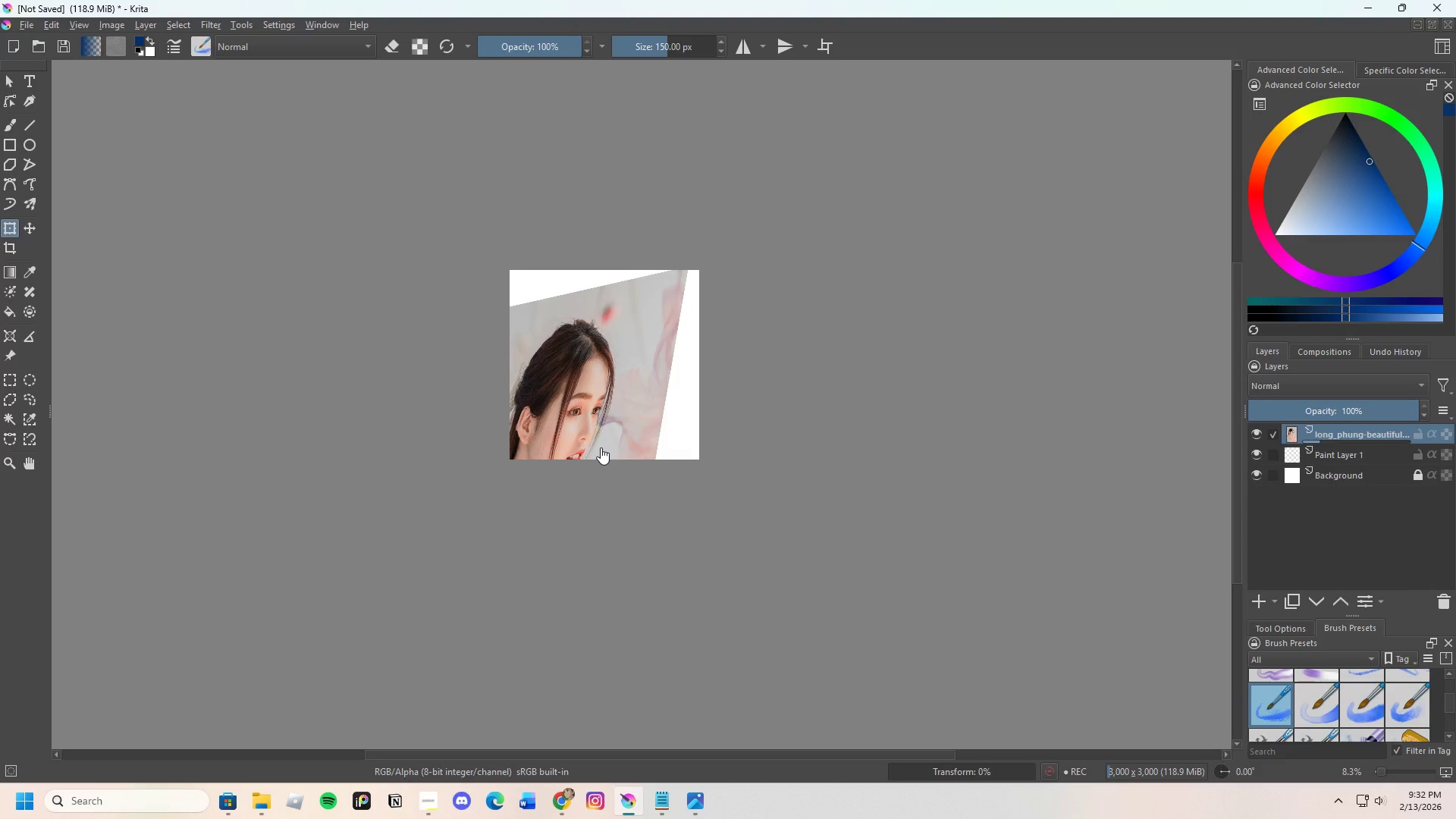 
left_click([588, 412])
 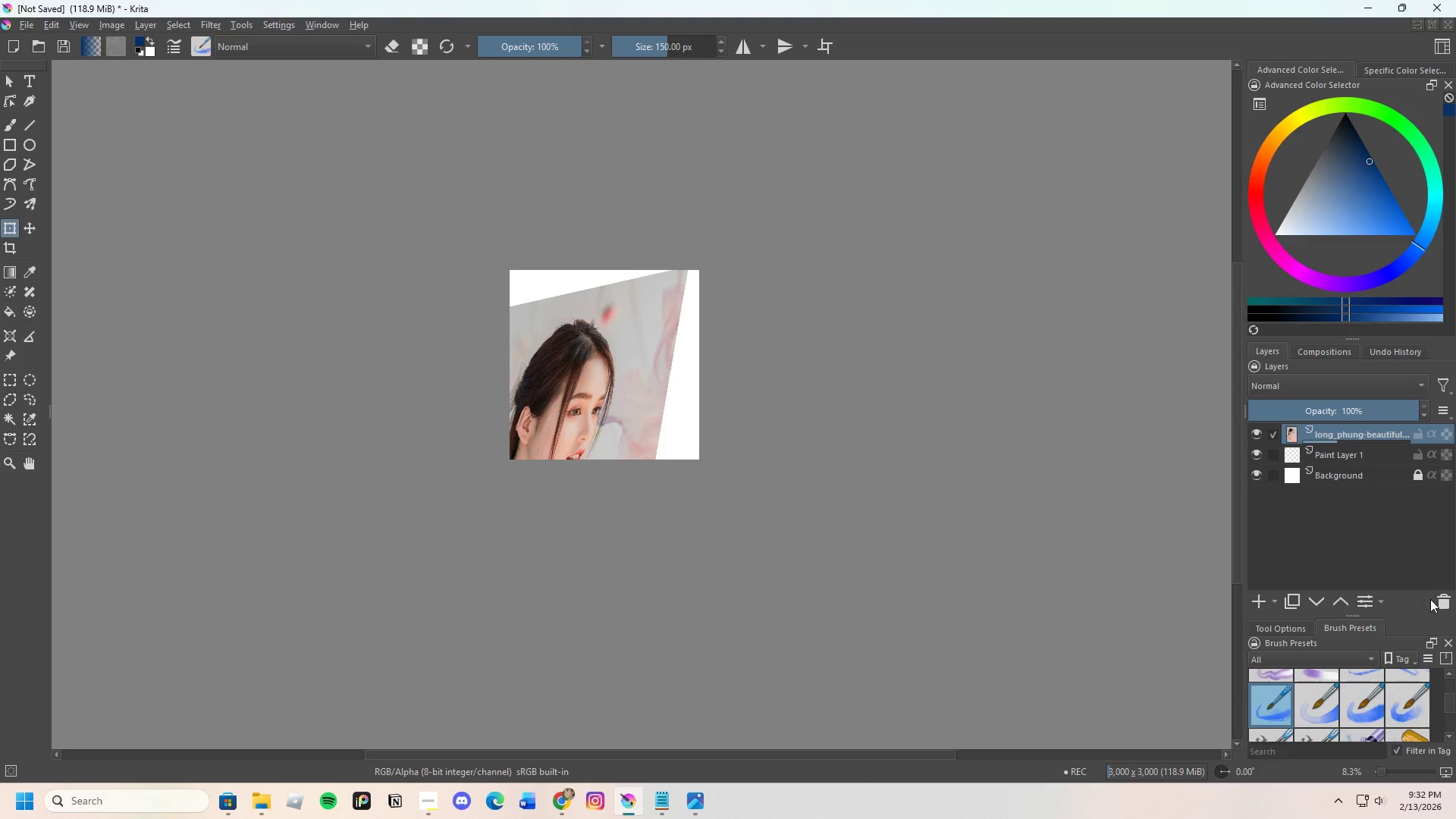 
left_click([1455, 600])
 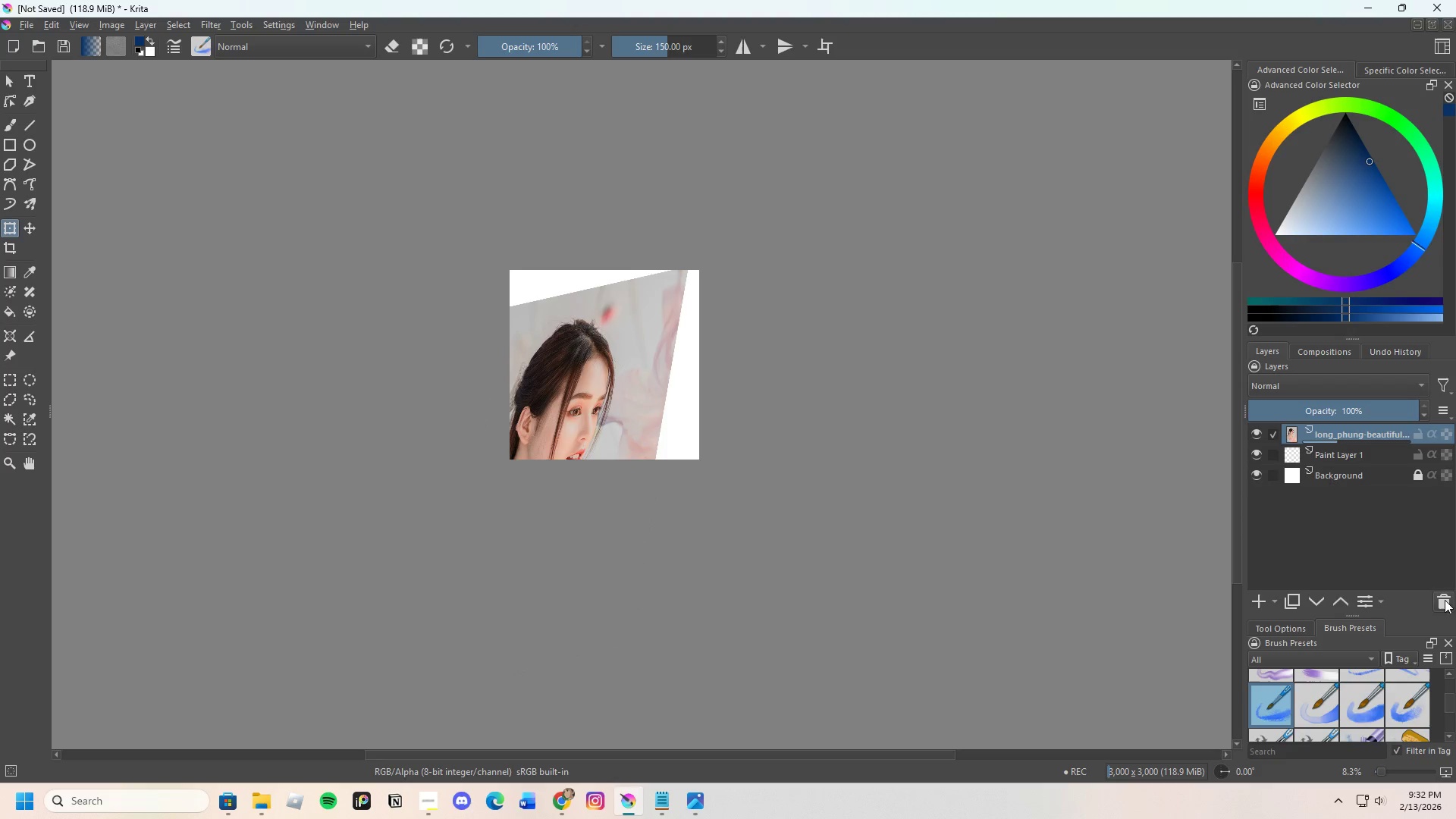 
left_click([1445, 600])
 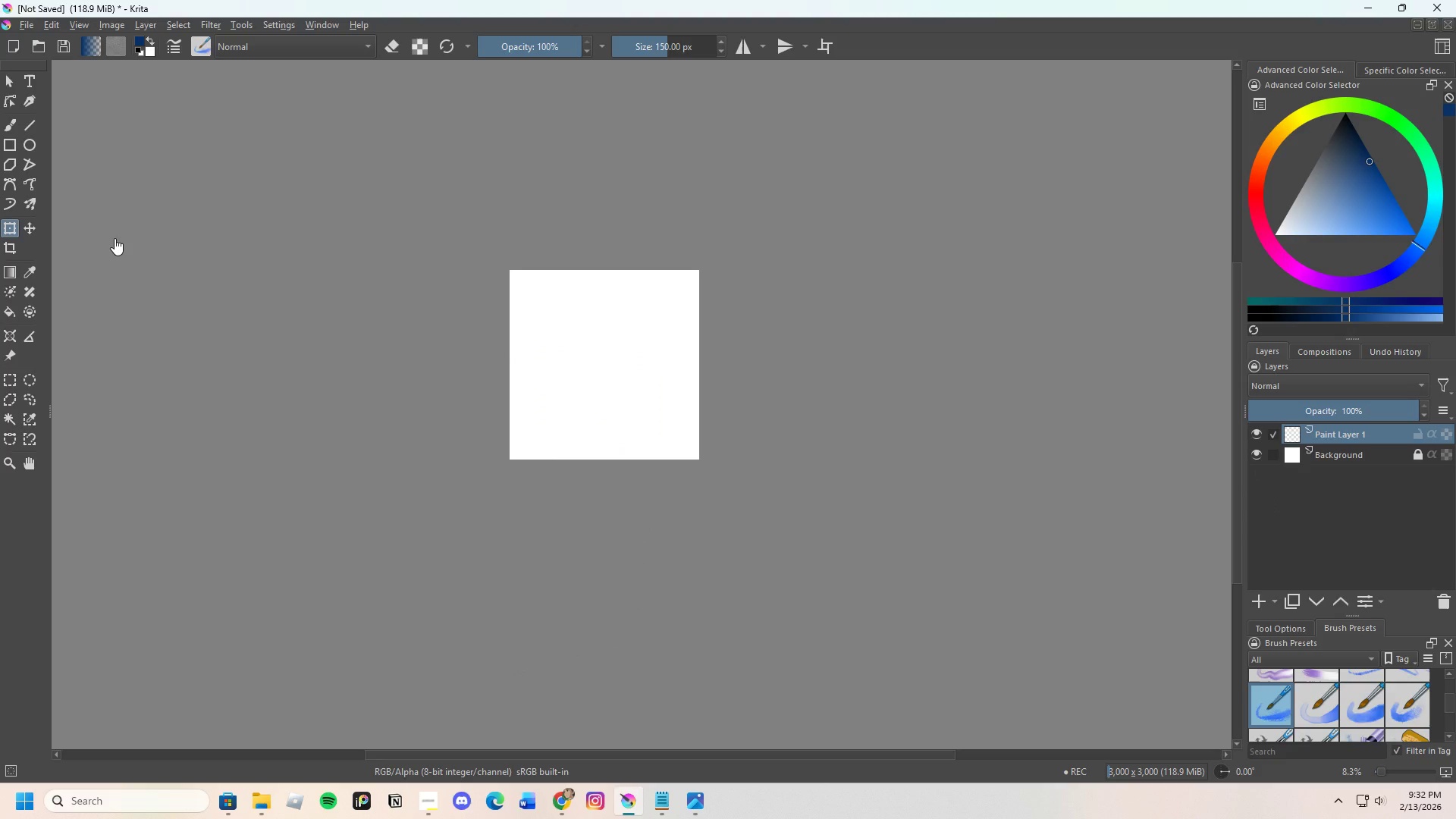 
scroll: coordinate [590, 407], scroll_direction: up, amount: 4.0
 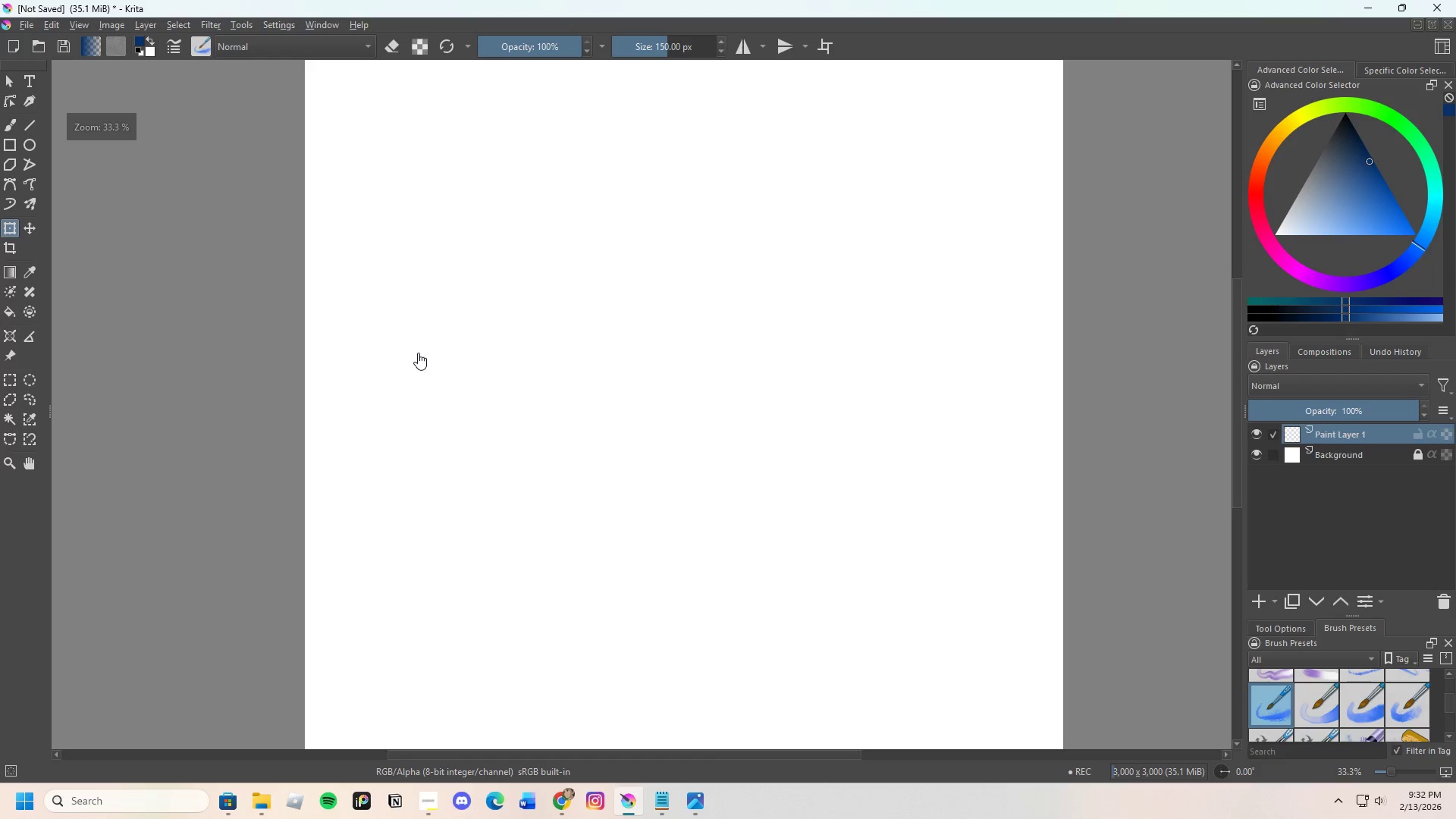 
scroll: coordinate [423, 352], scroll_direction: down, amount: 1.0
 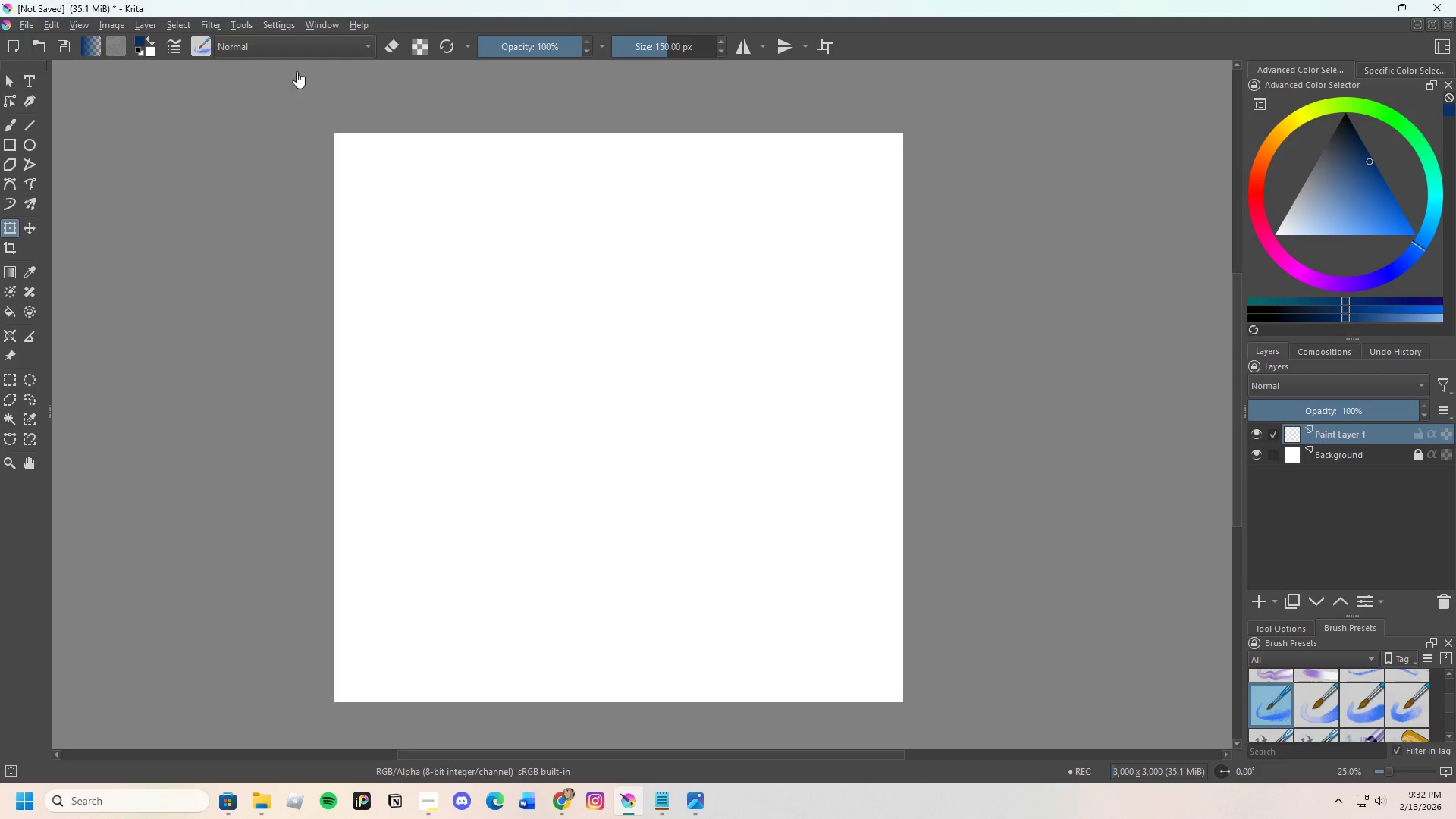 
left_click([146, 22])
 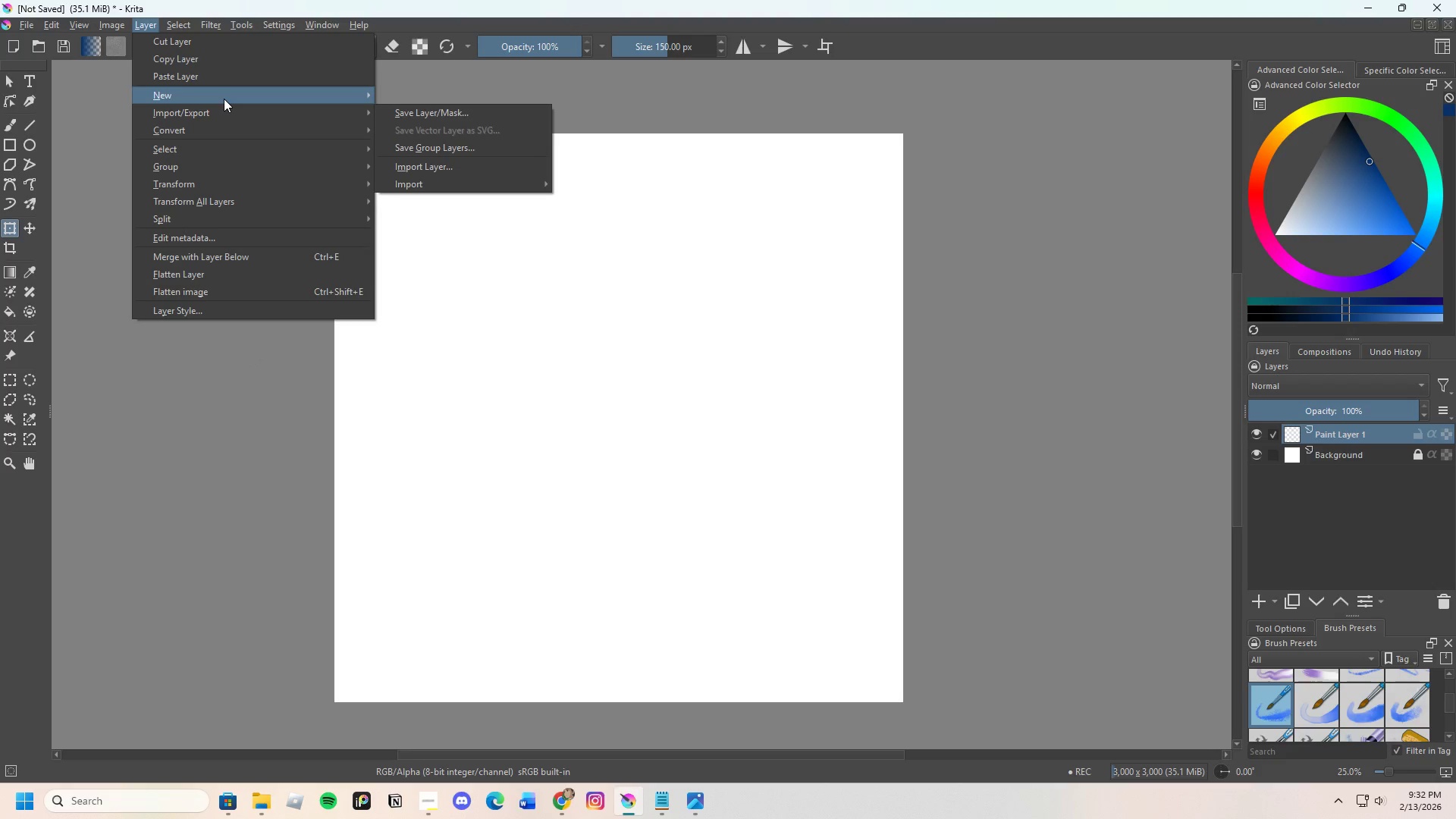 
mouse_move([248, 111])
 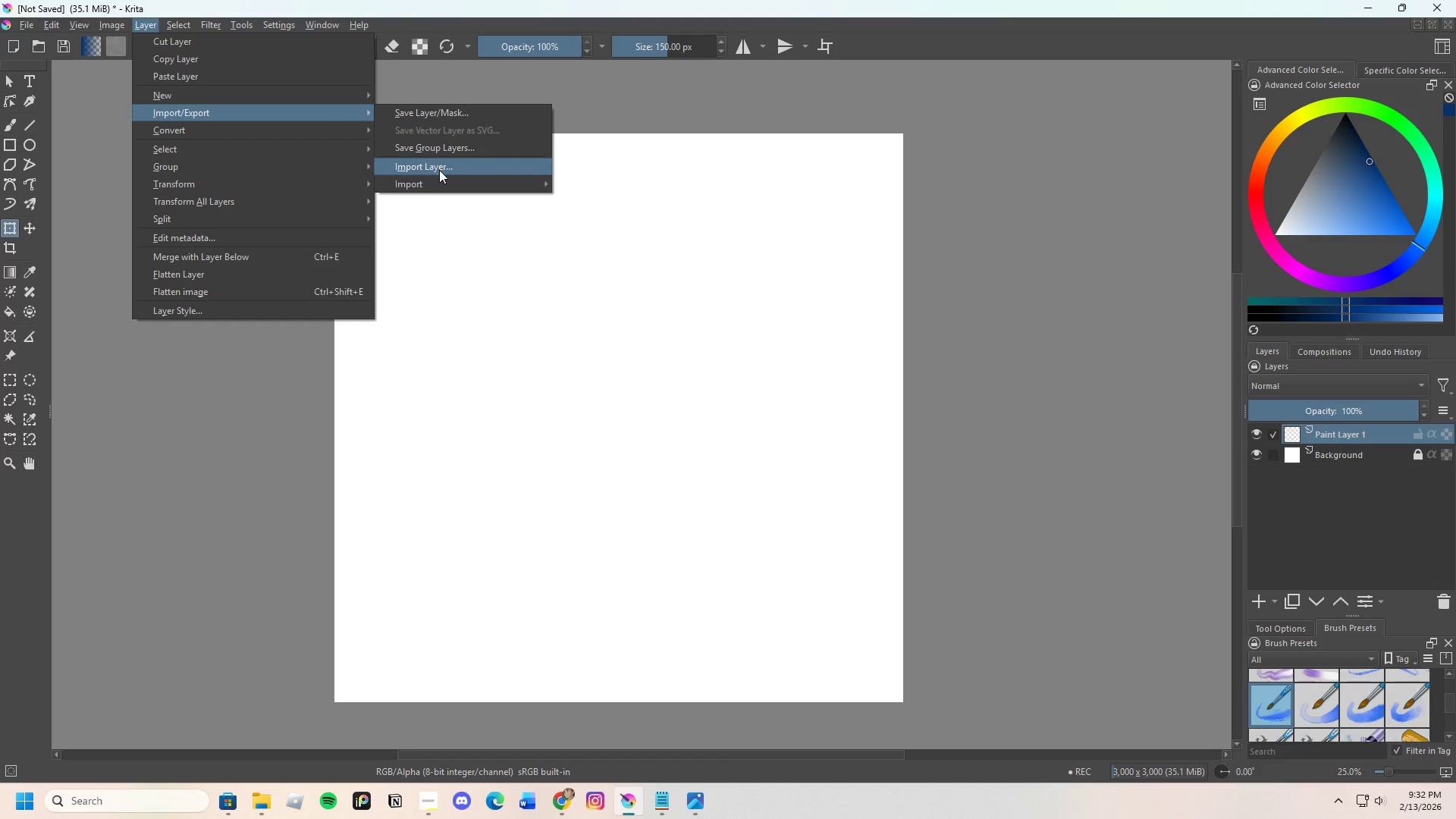 
left_click([439, 170])
 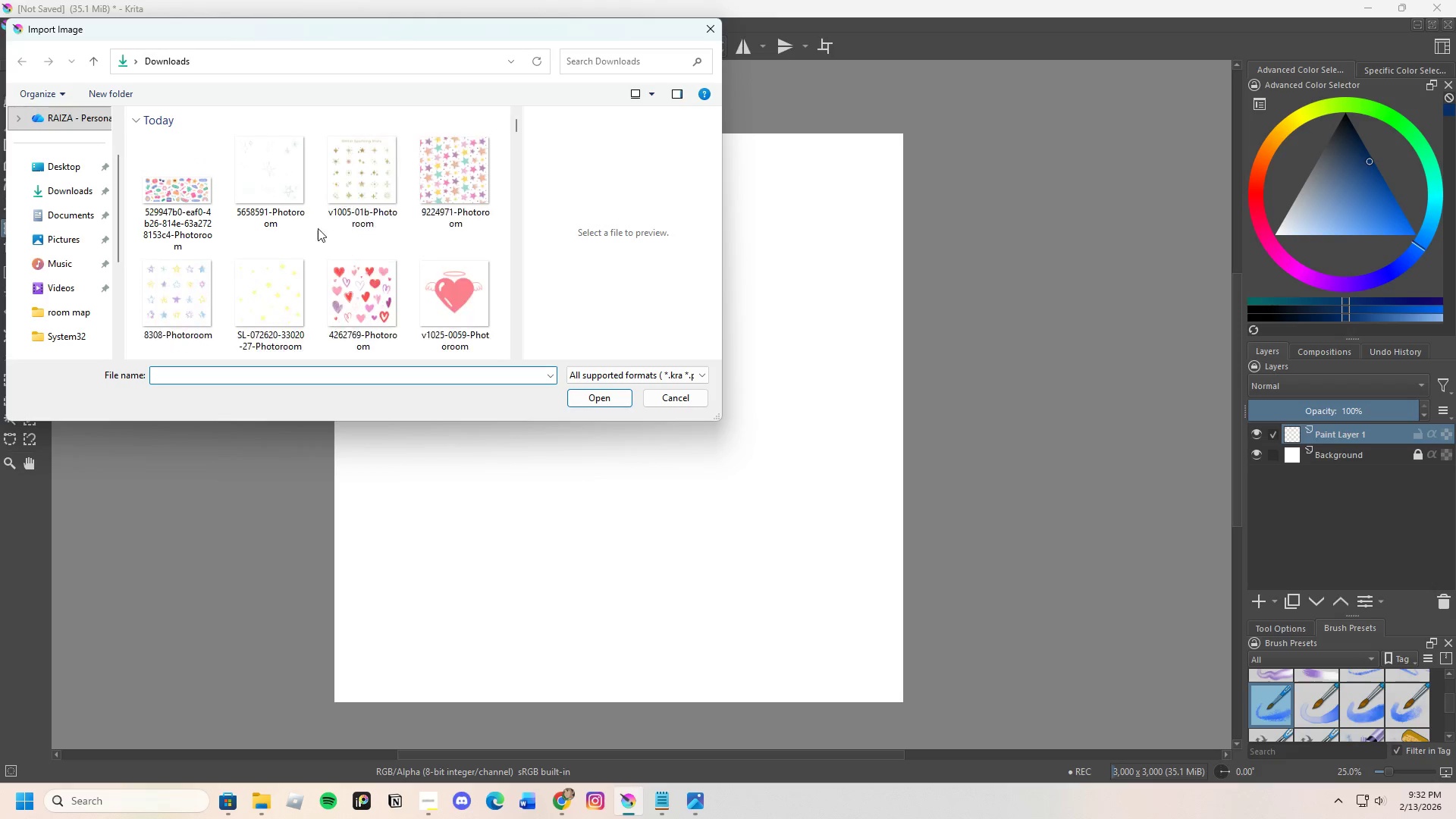 
scroll: coordinate [405, 289], scroll_direction: down, amount: 7.0
 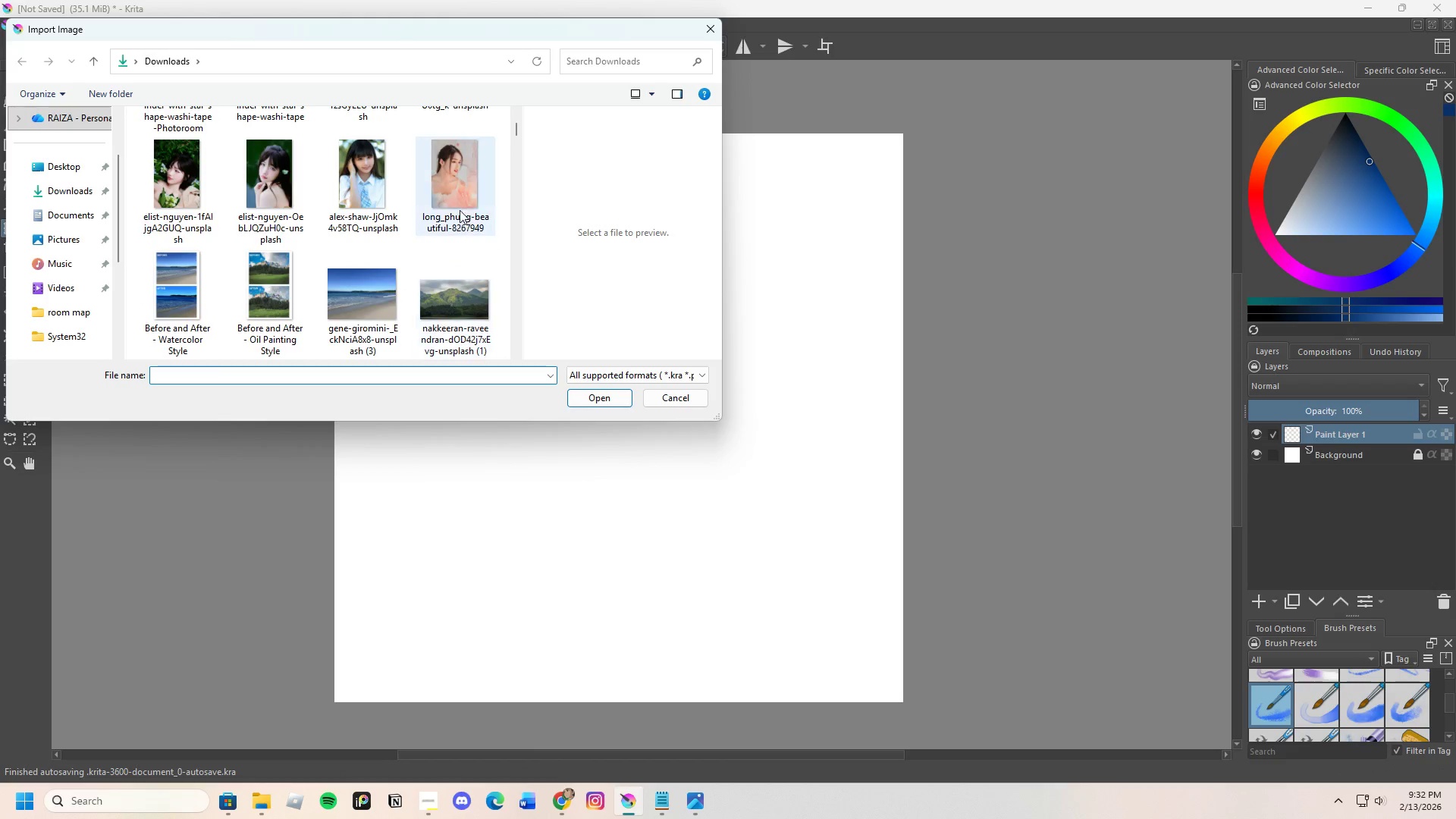 
left_click([463, 194])
 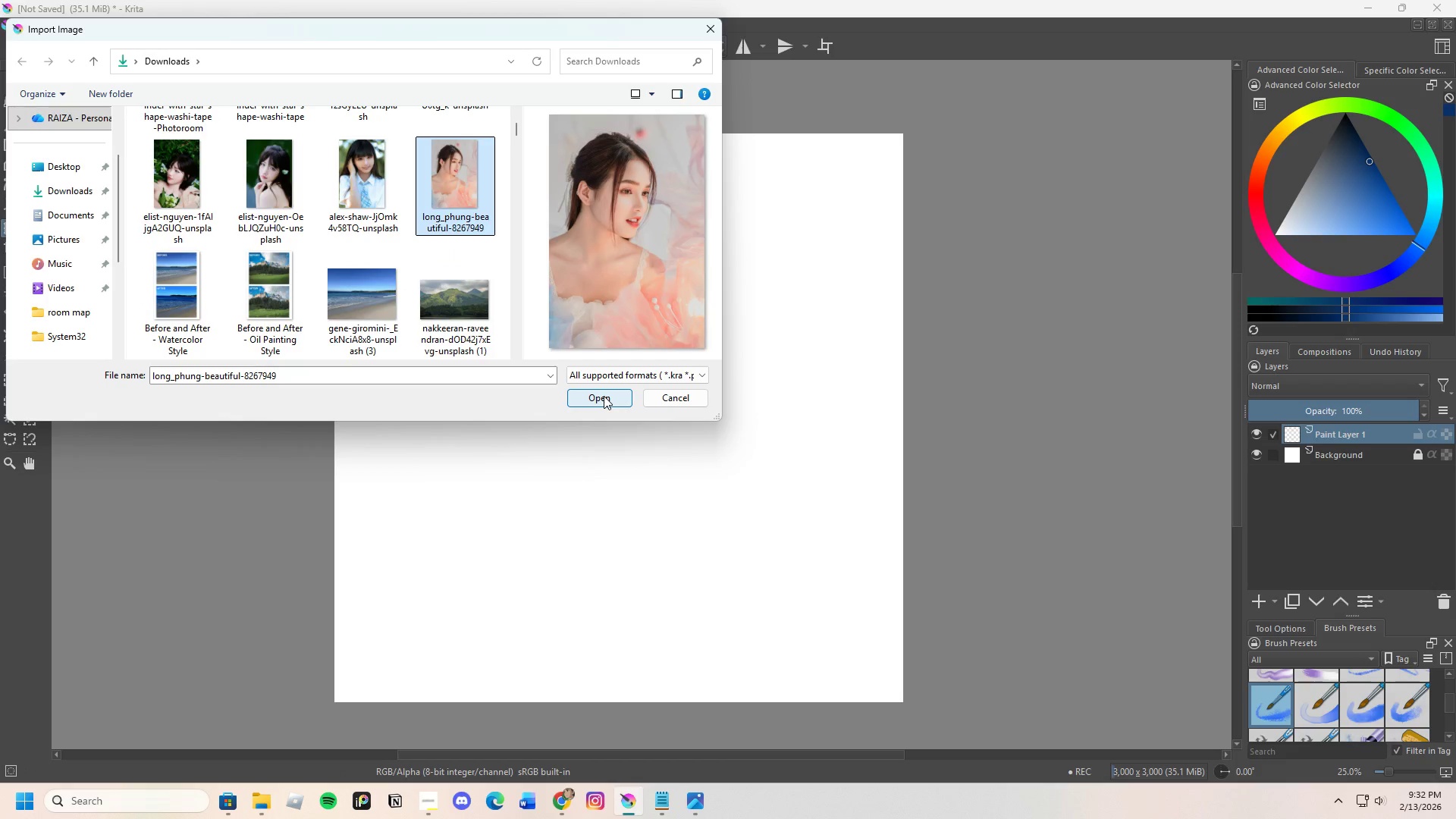 
left_click([604, 396])
 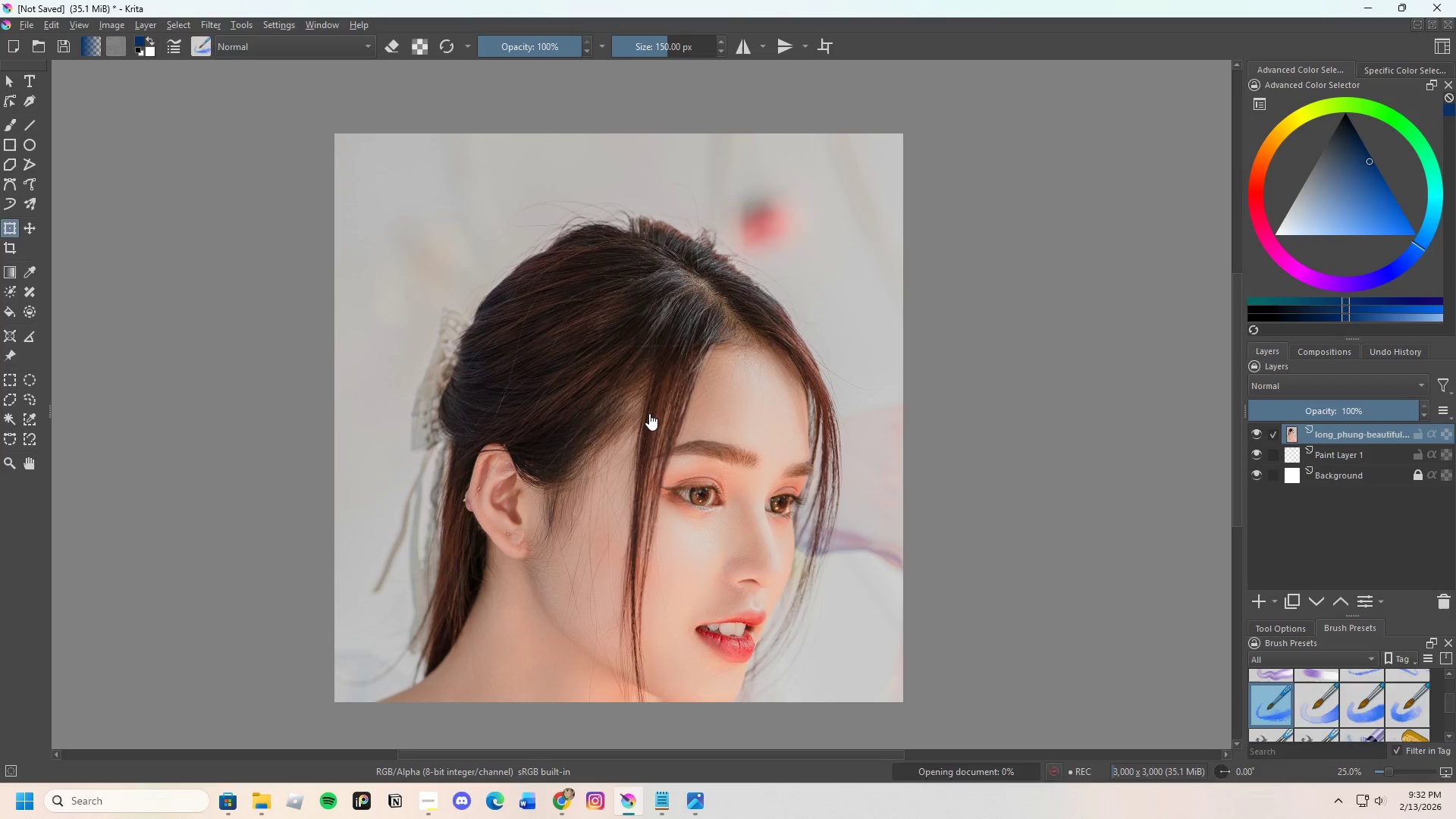 
scroll: coordinate [648, 413], scroll_direction: down, amount: 1.0
 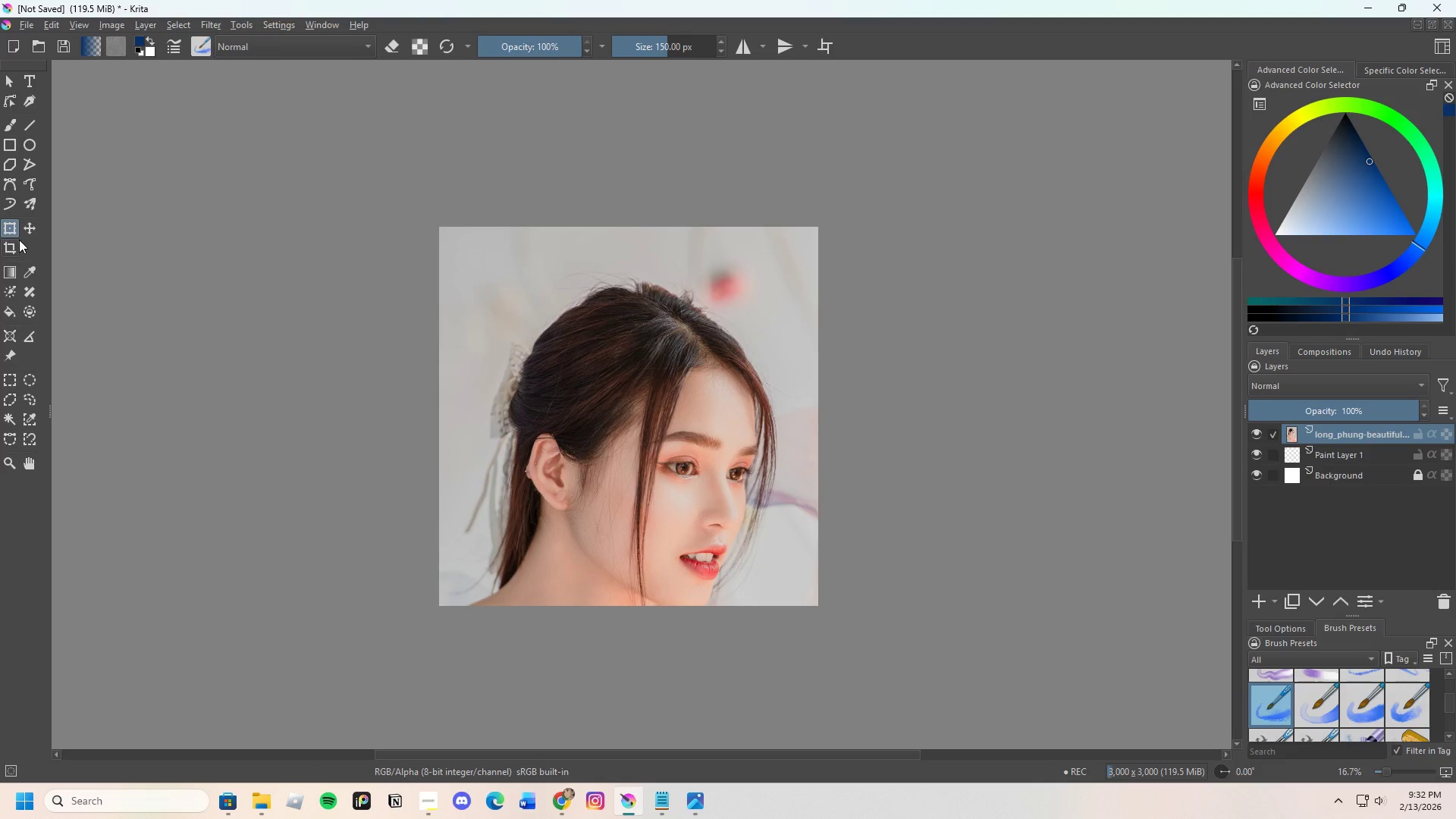 
left_click([9, 228])
 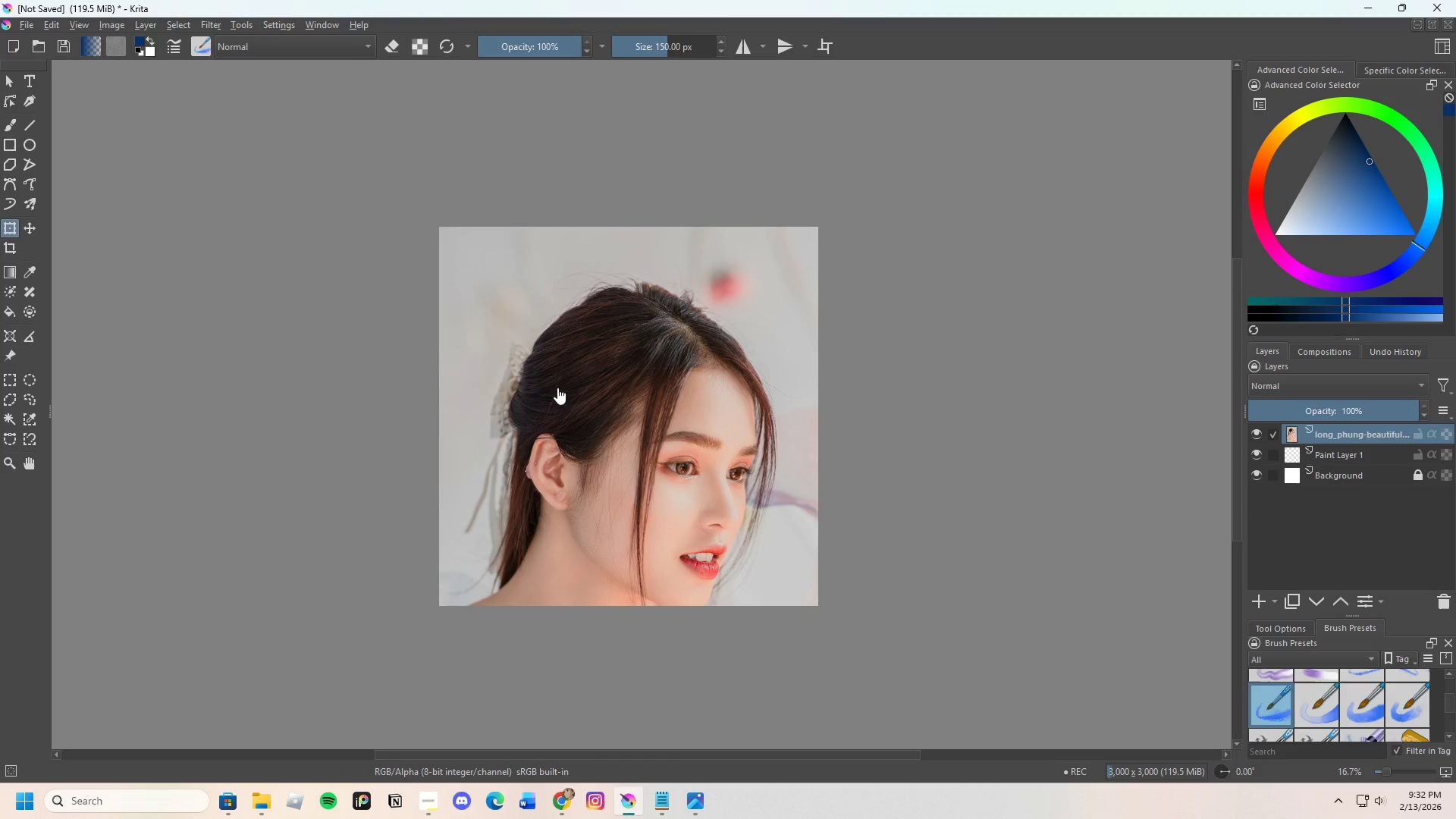 
left_click([557, 388])
 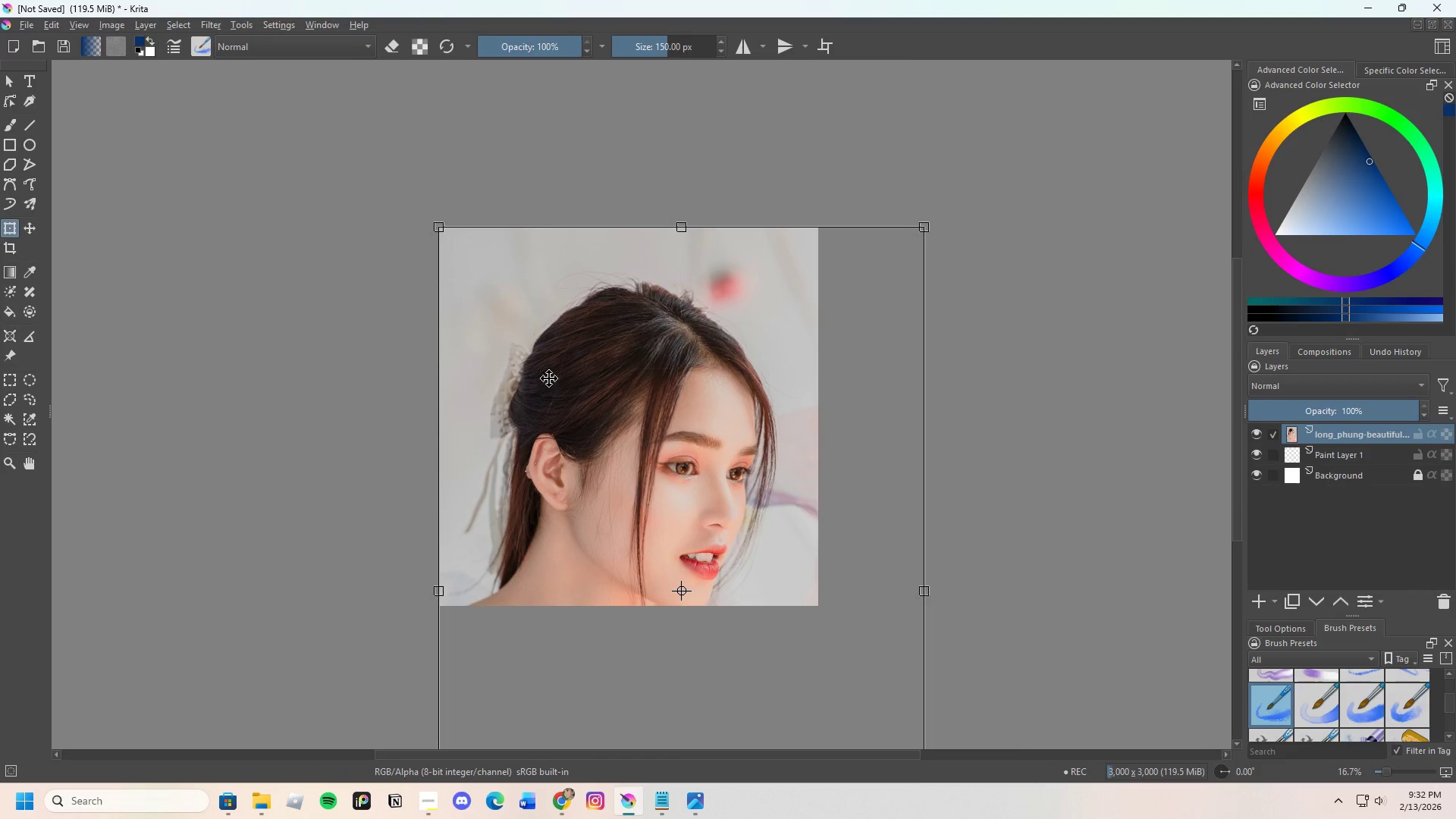 
scroll: coordinate [548, 378], scroll_direction: down, amount: 3.0
 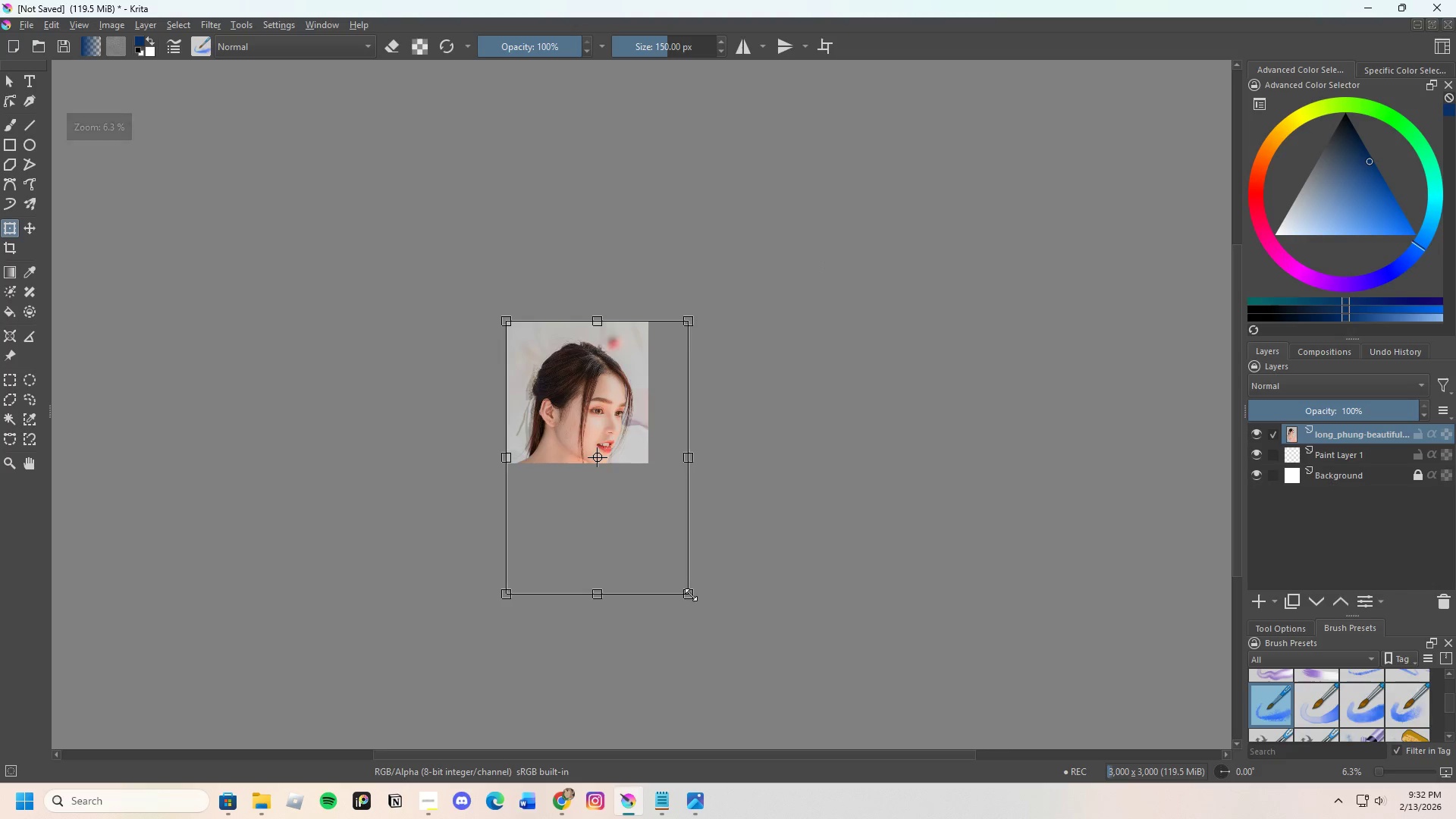 
left_click_drag(start_coordinate=[690, 594], to_coordinate=[665, 522])
 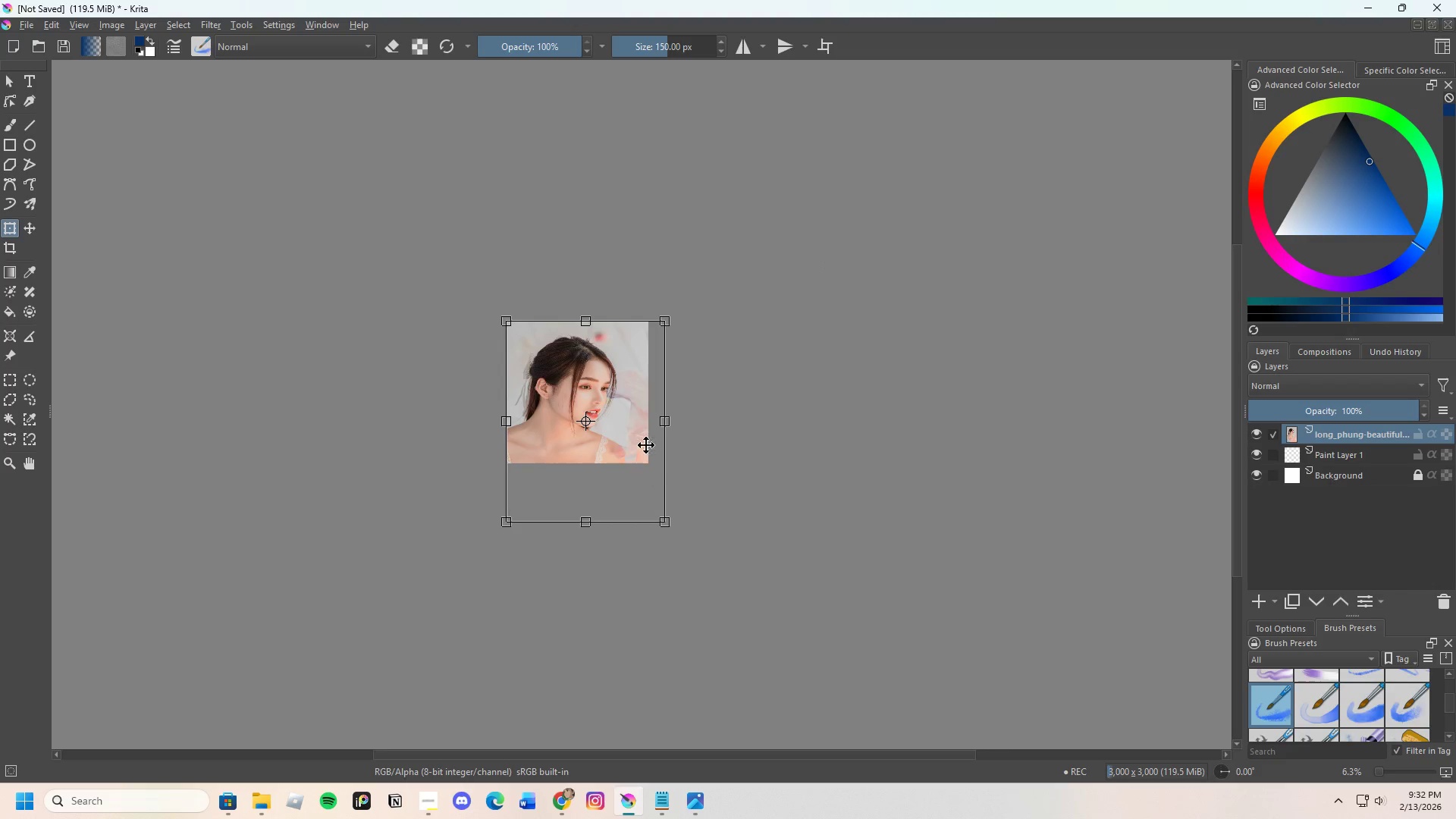 
scroll: coordinate [535, 345], scroll_direction: up, amount: 3.0
 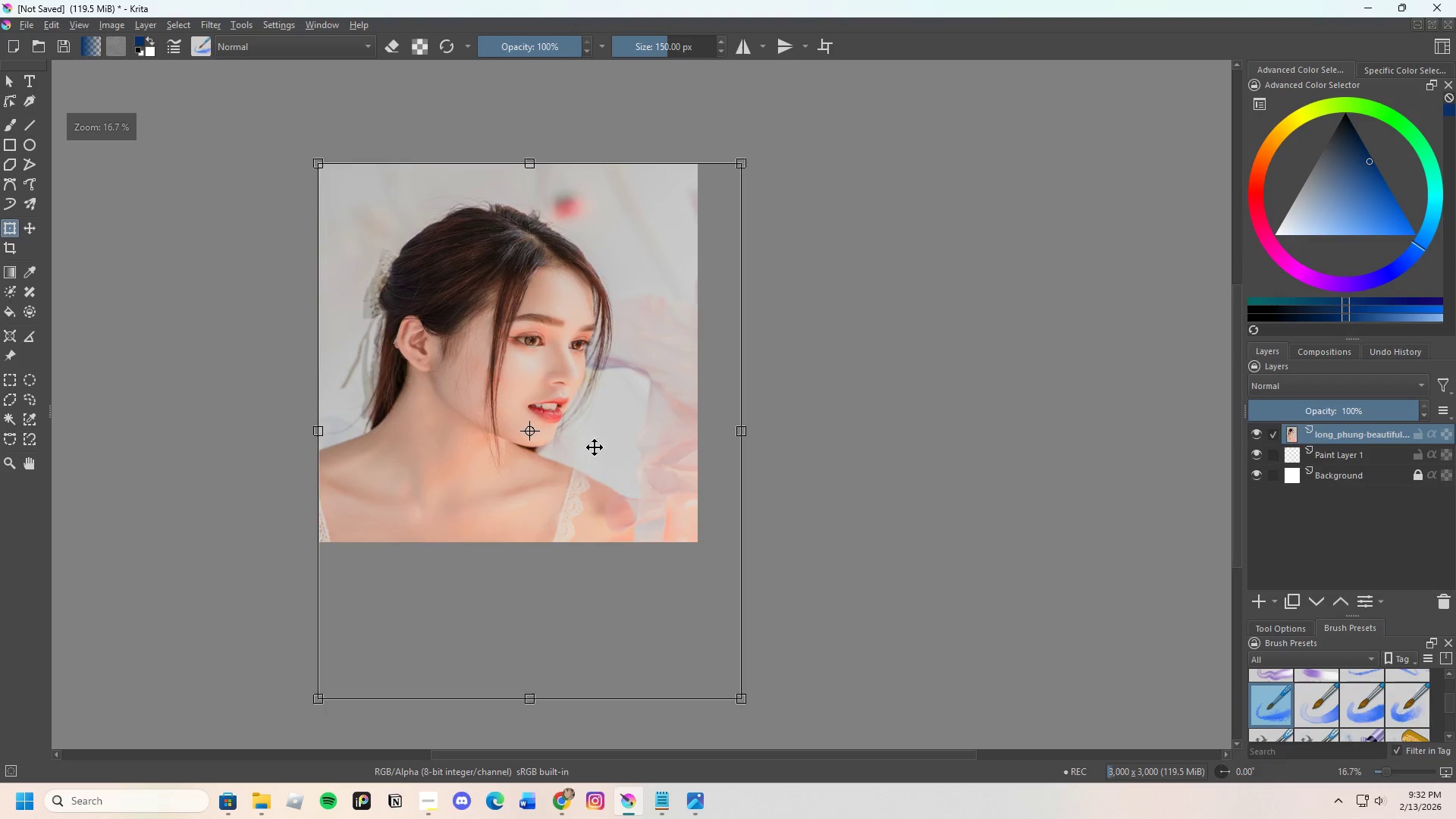 
scroll: coordinate [597, 450], scroll_direction: down, amount: 2.0
 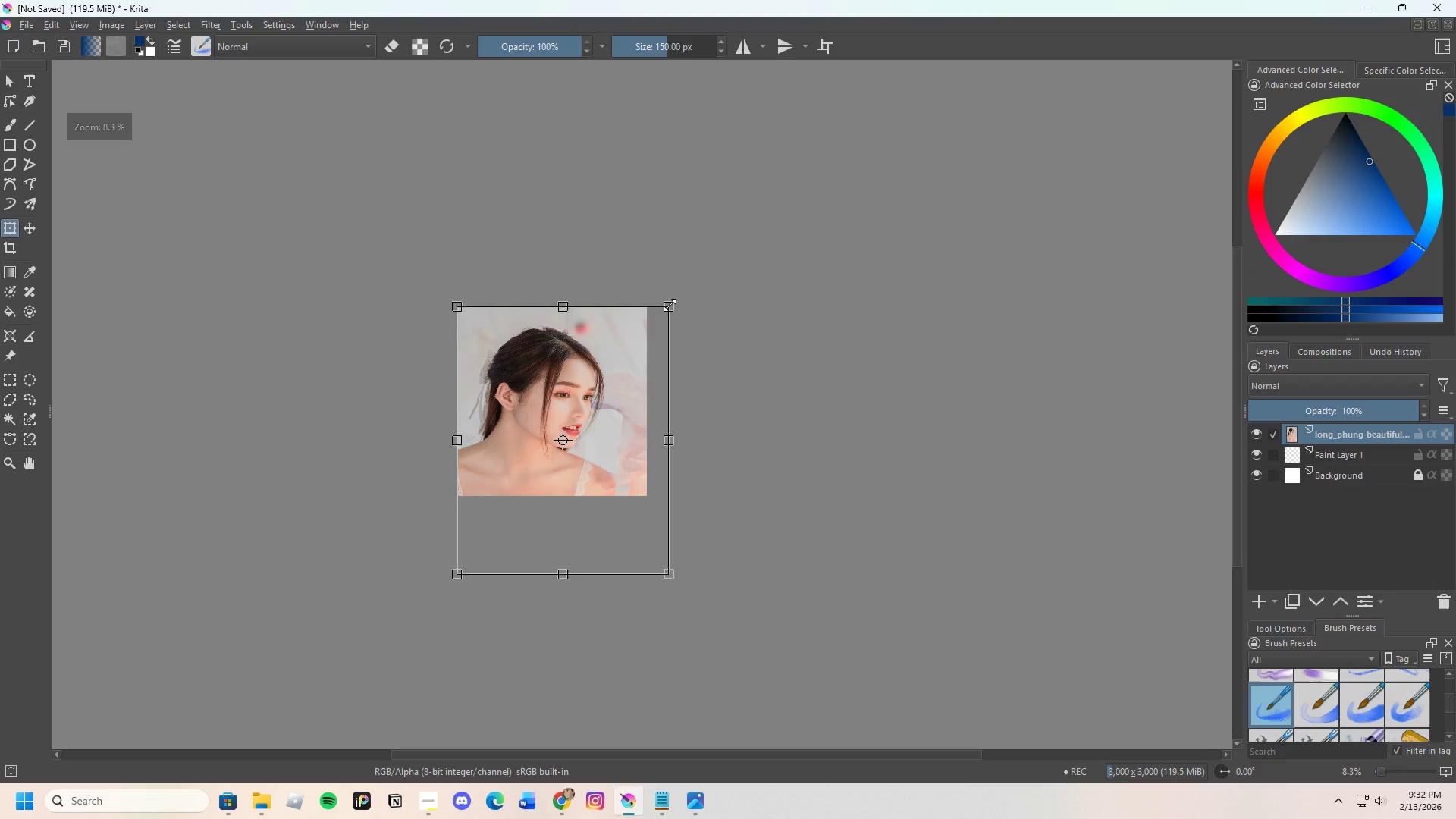 
left_click_drag(start_coordinate=[668, 305], to_coordinate=[629, 305])
 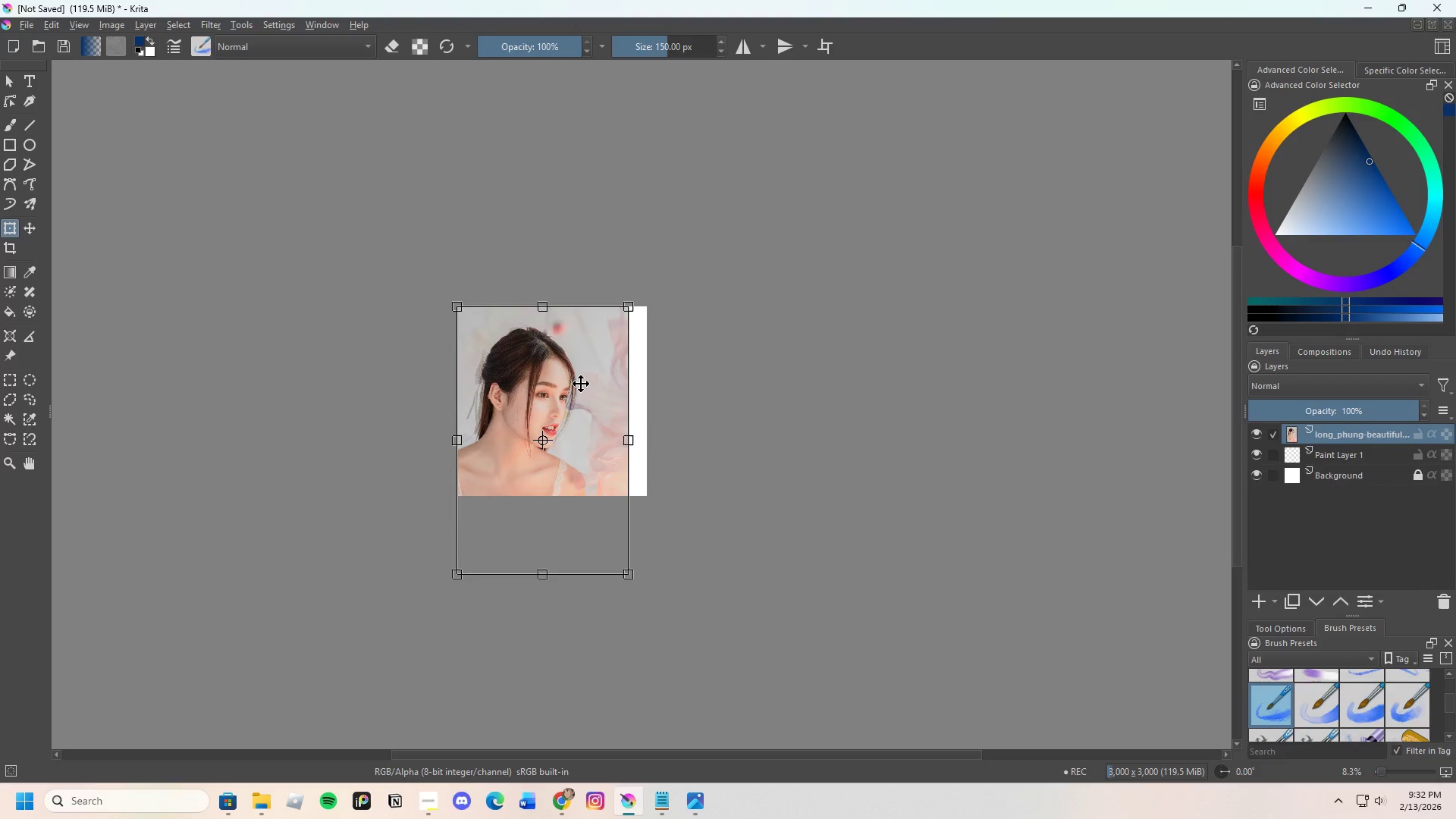 
left_click_drag(start_coordinate=[581, 384], to_coordinate=[593, 382])
 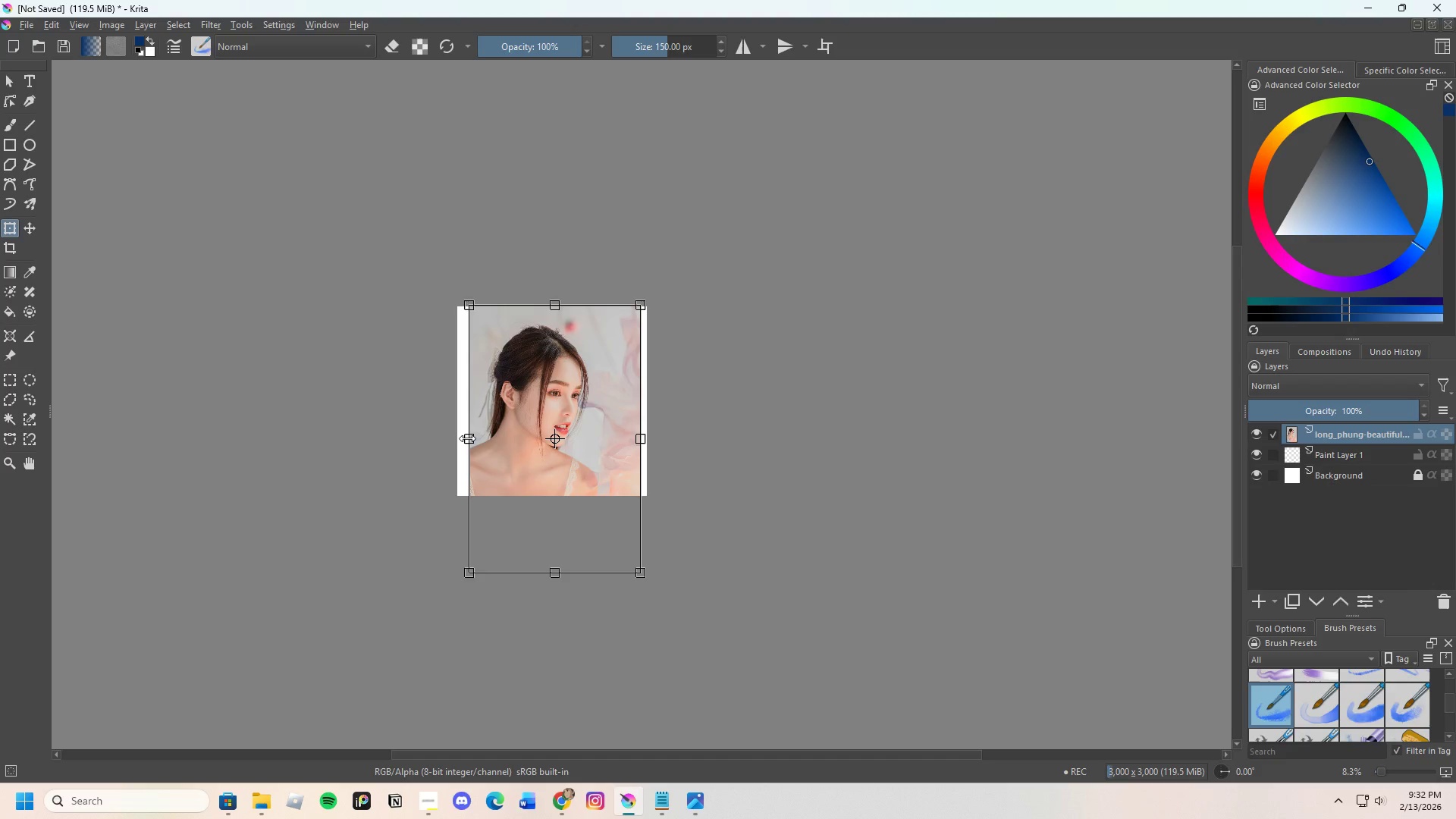 
left_click_drag(start_coordinate=[467, 438], to_coordinate=[460, 435])
 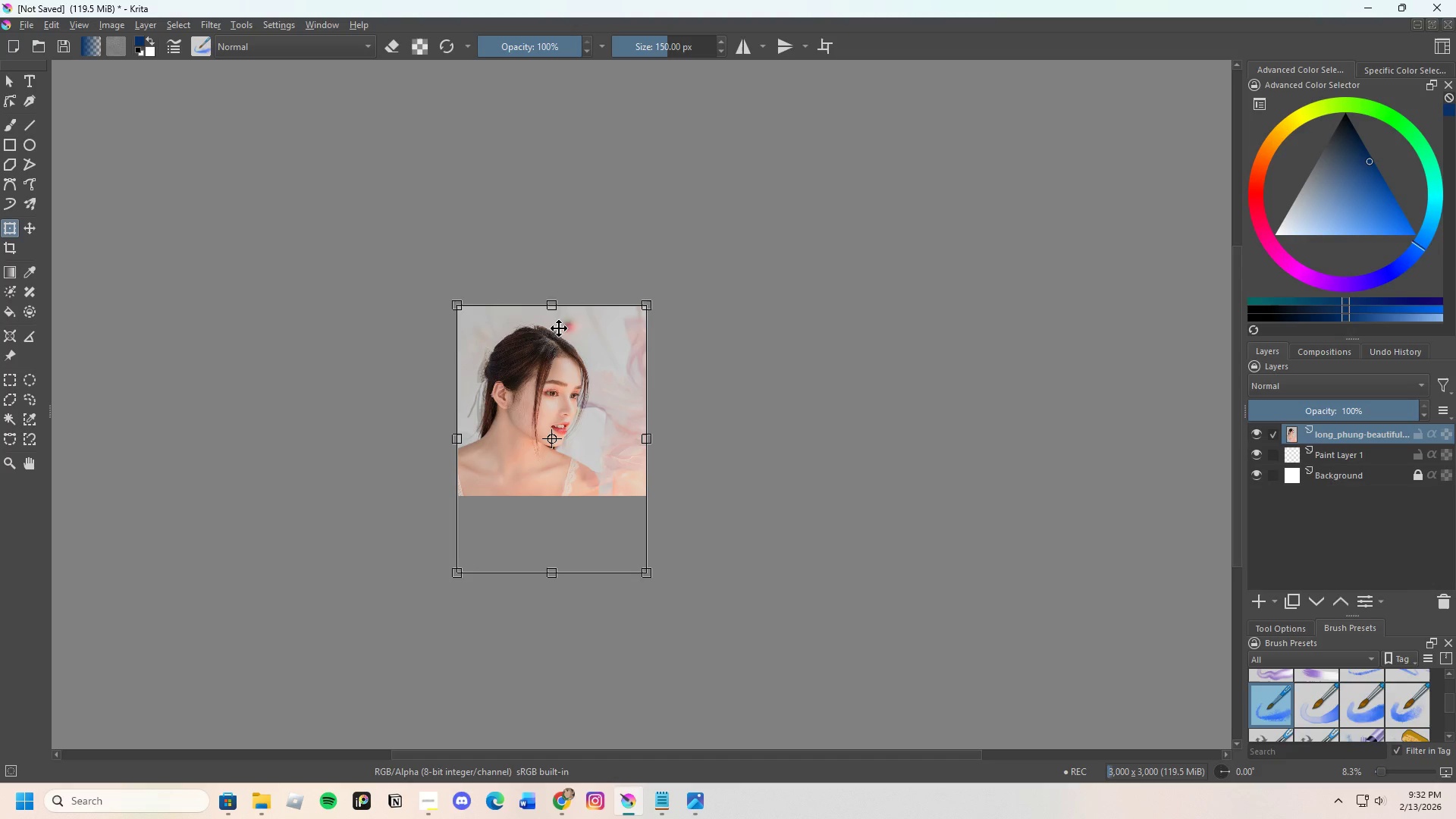 
left_click_drag(start_coordinate=[549, 303], to_coordinate=[546, 287])
 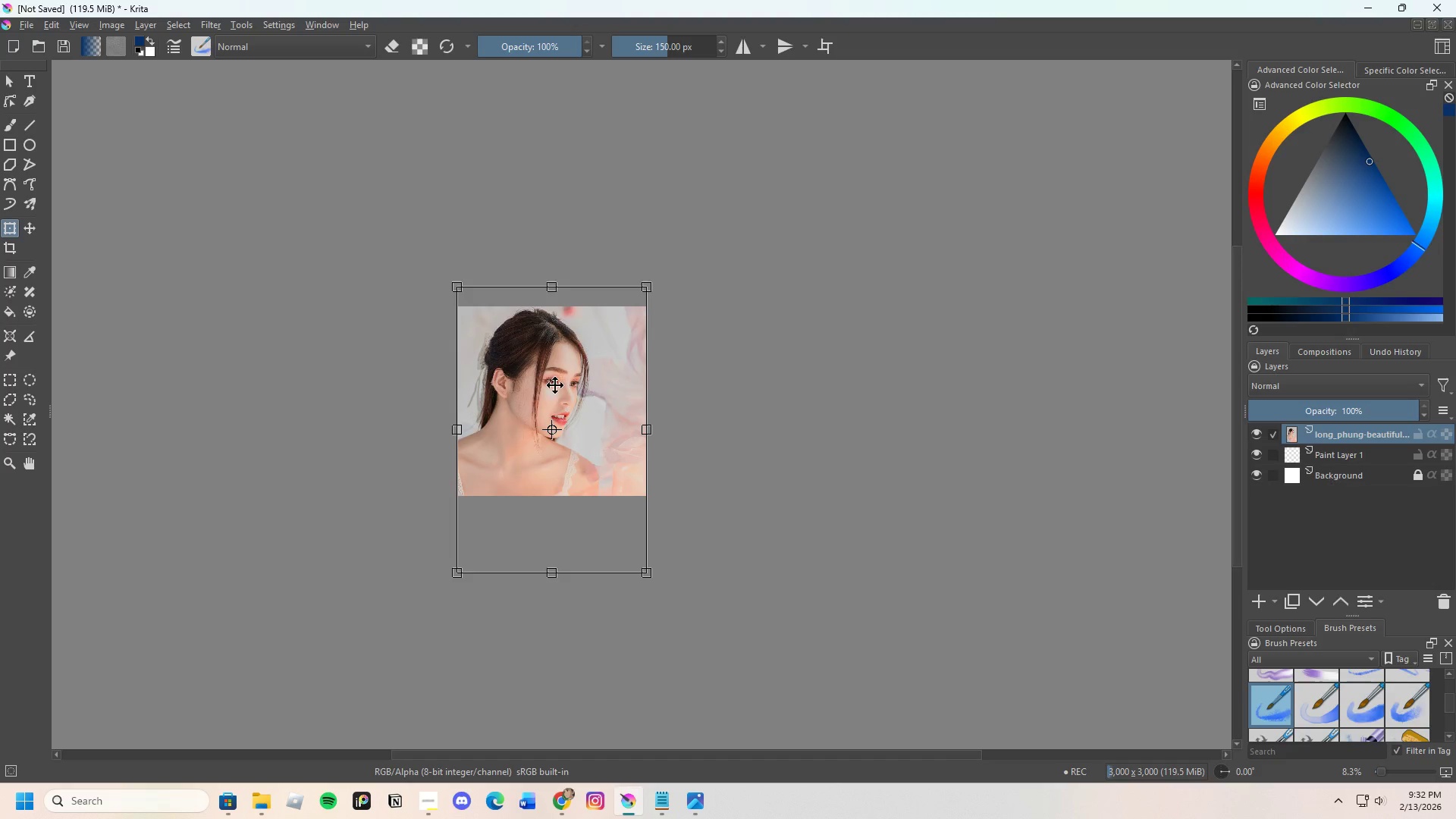 
scroll: coordinate [541, 383], scroll_direction: up, amount: 3.0
 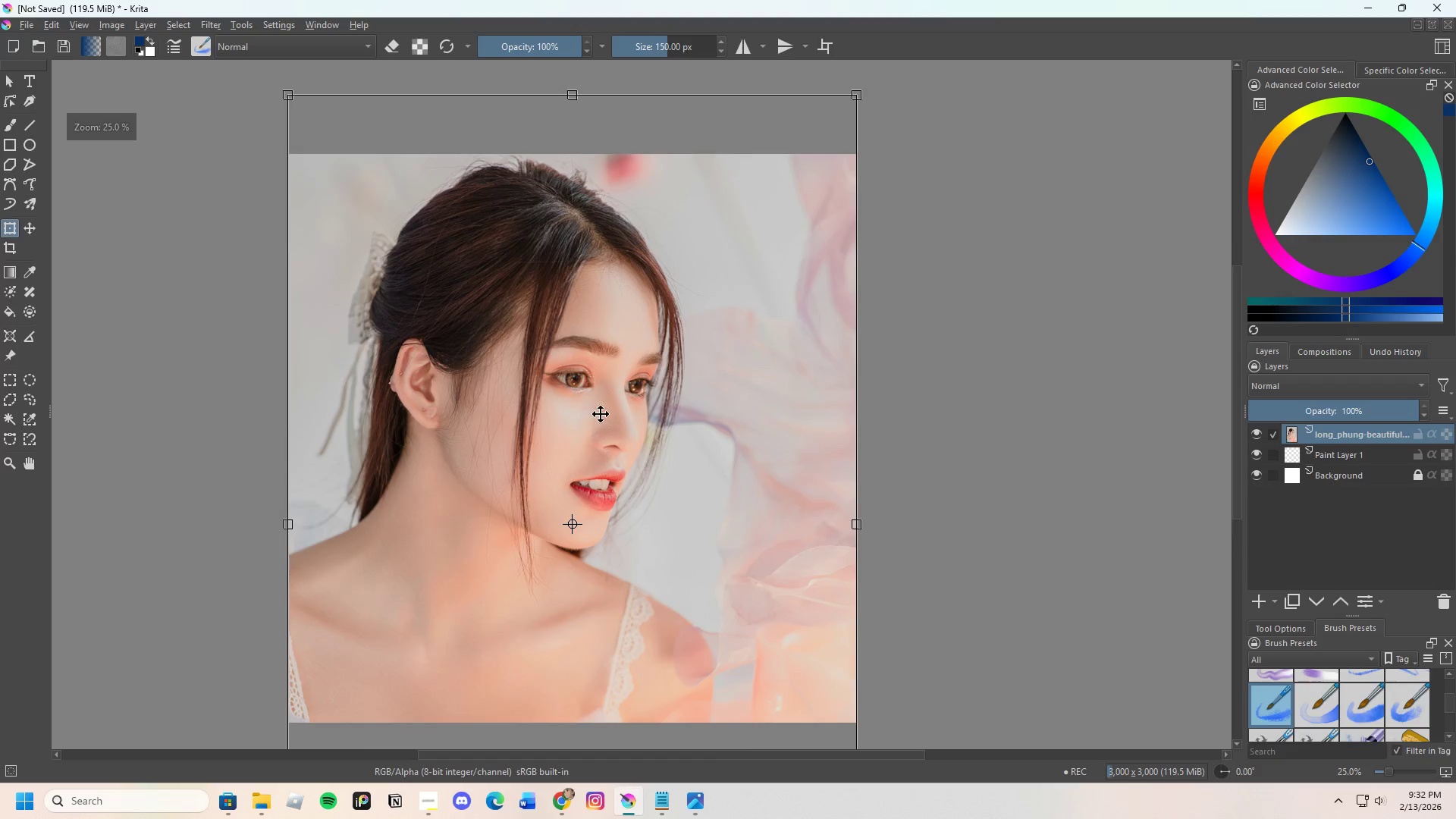 
scroll: coordinate [566, 397], scroll_direction: down, amount: 2.0
 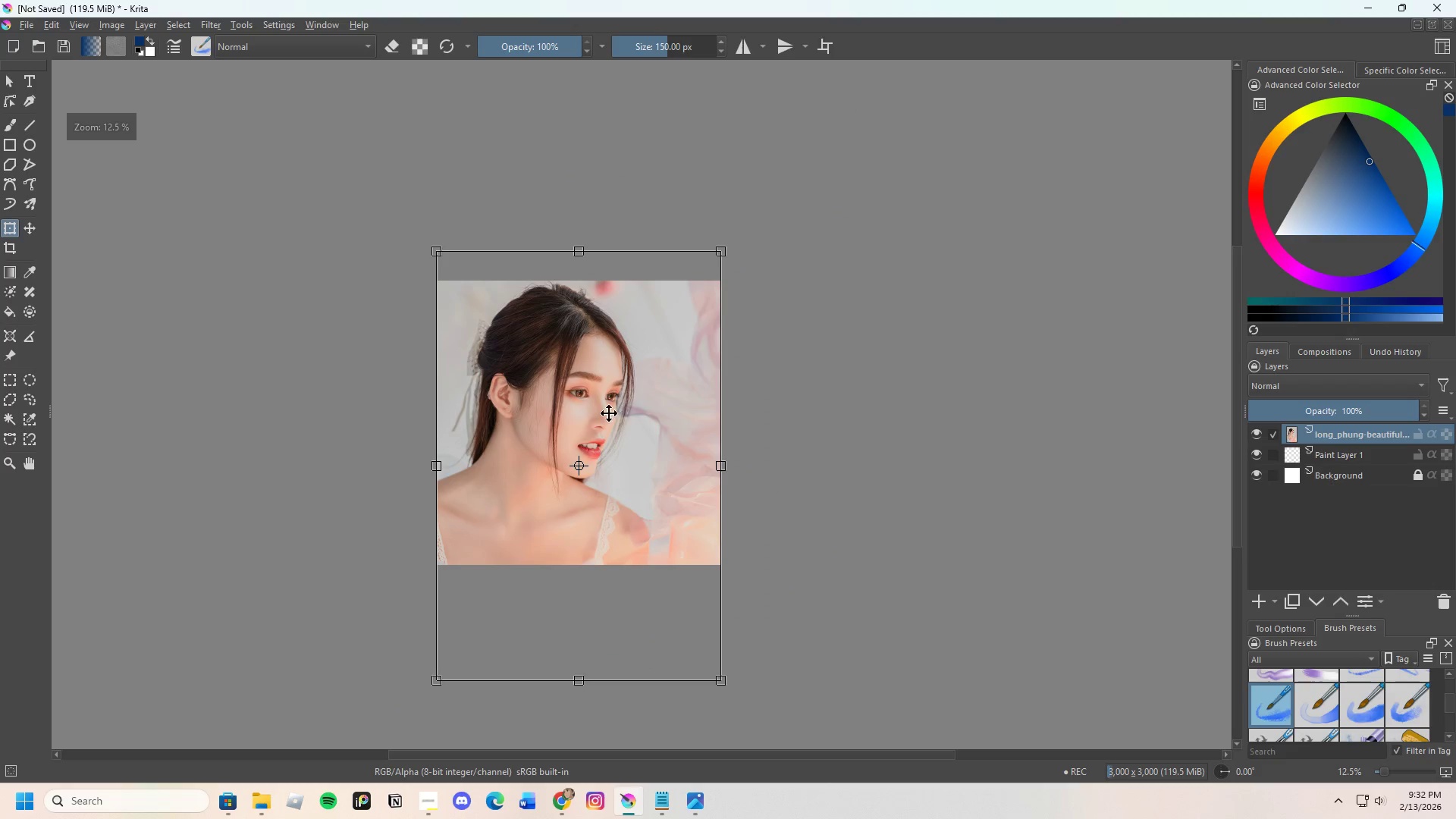 
left_click_drag(start_coordinate=[609, 413], to_coordinate=[621, 416])
 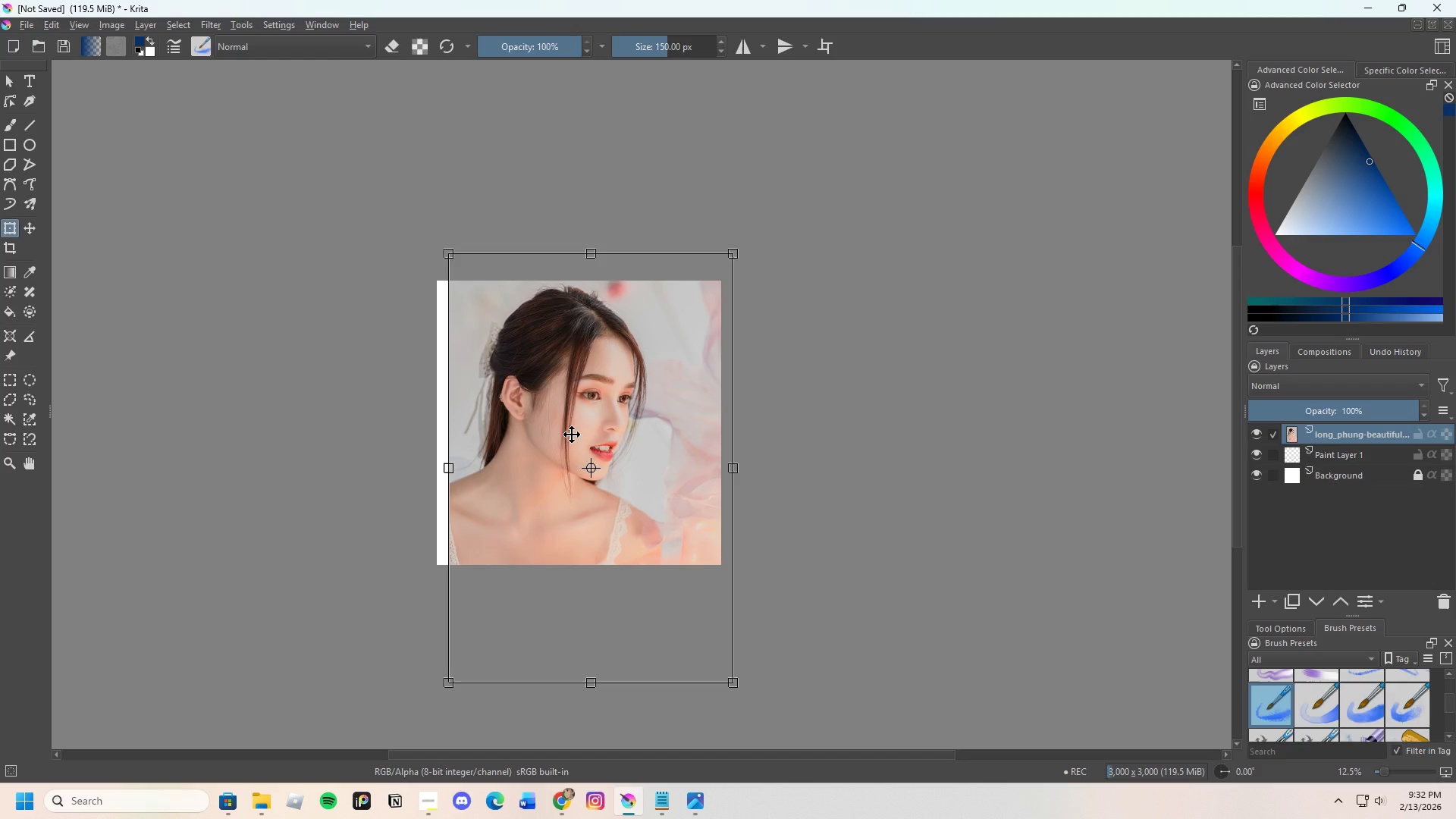 
left_click_drag(start_coordinate=[580, 436], to_coordinate=[568, 437])
 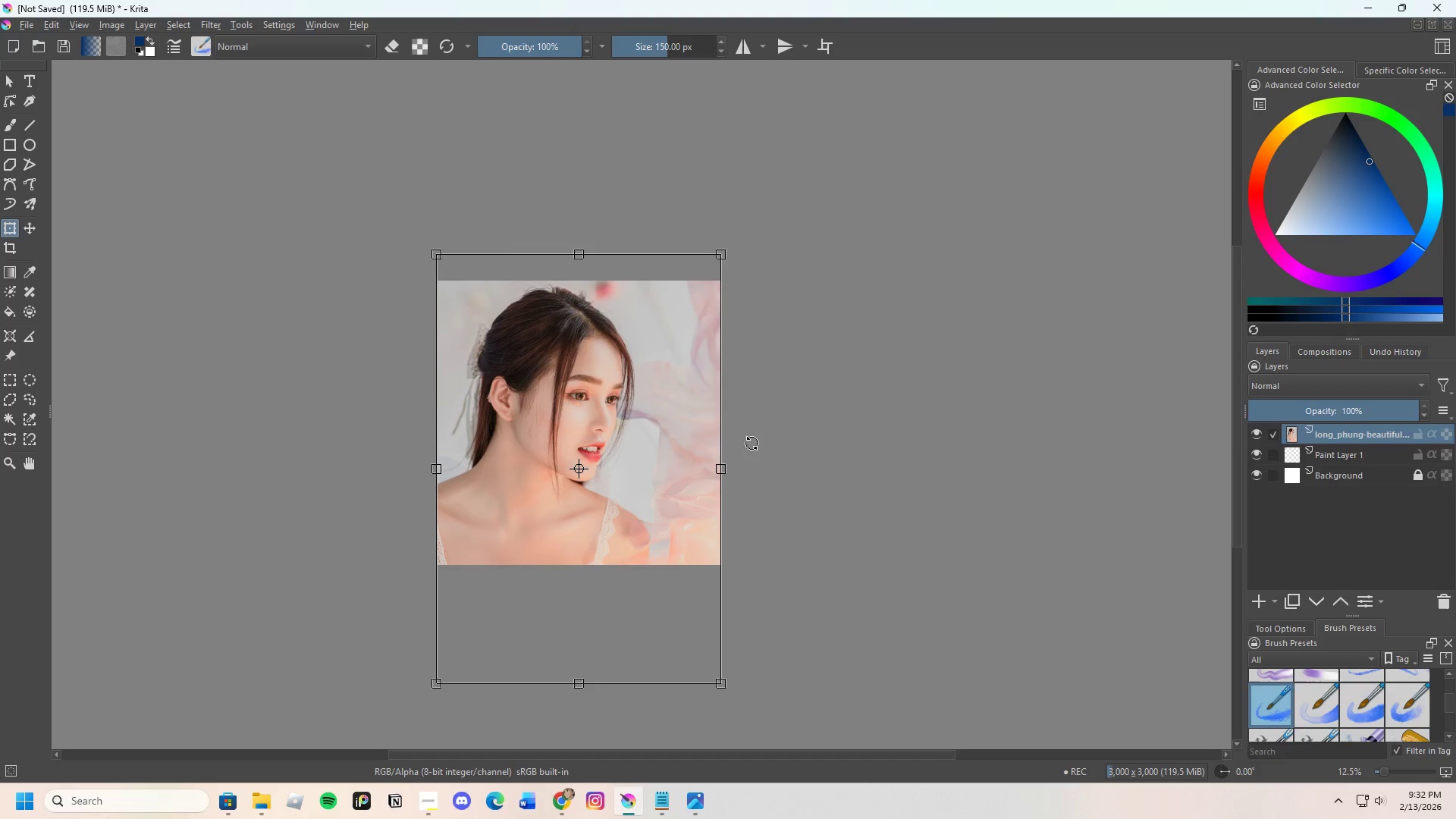 
left_click([753, 444])
 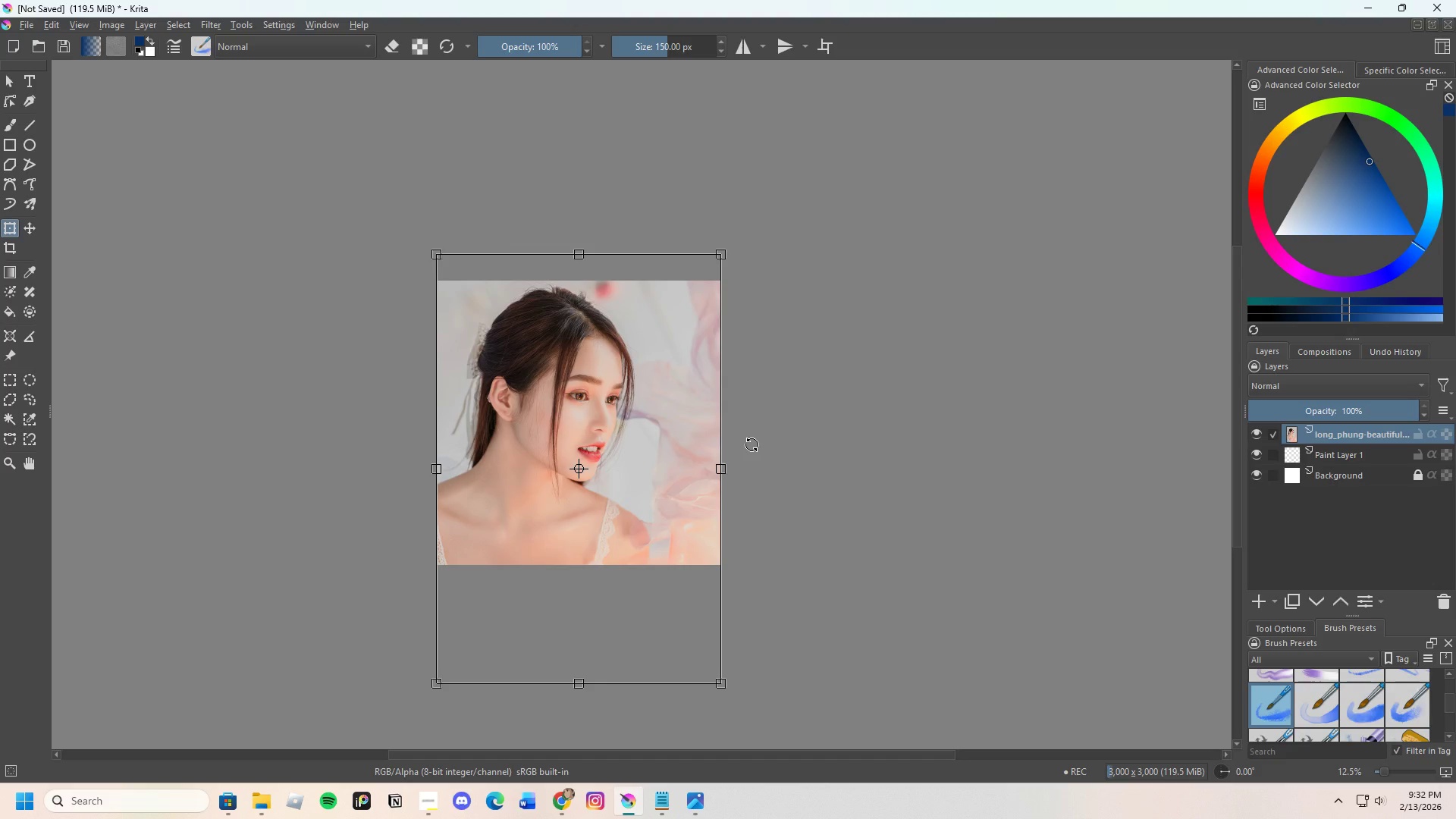 
key(Enter)
 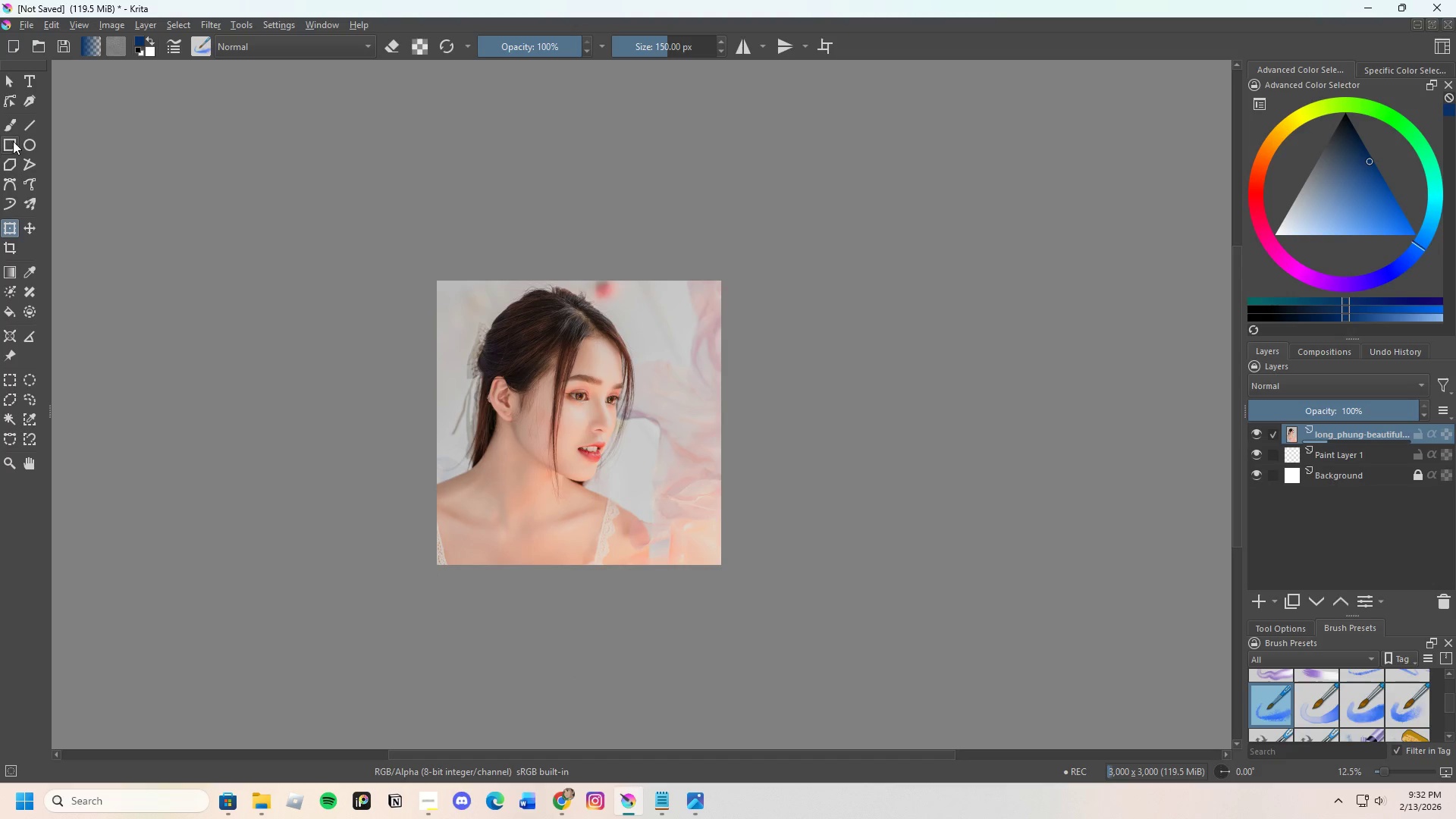 
left_click([10, 126])
 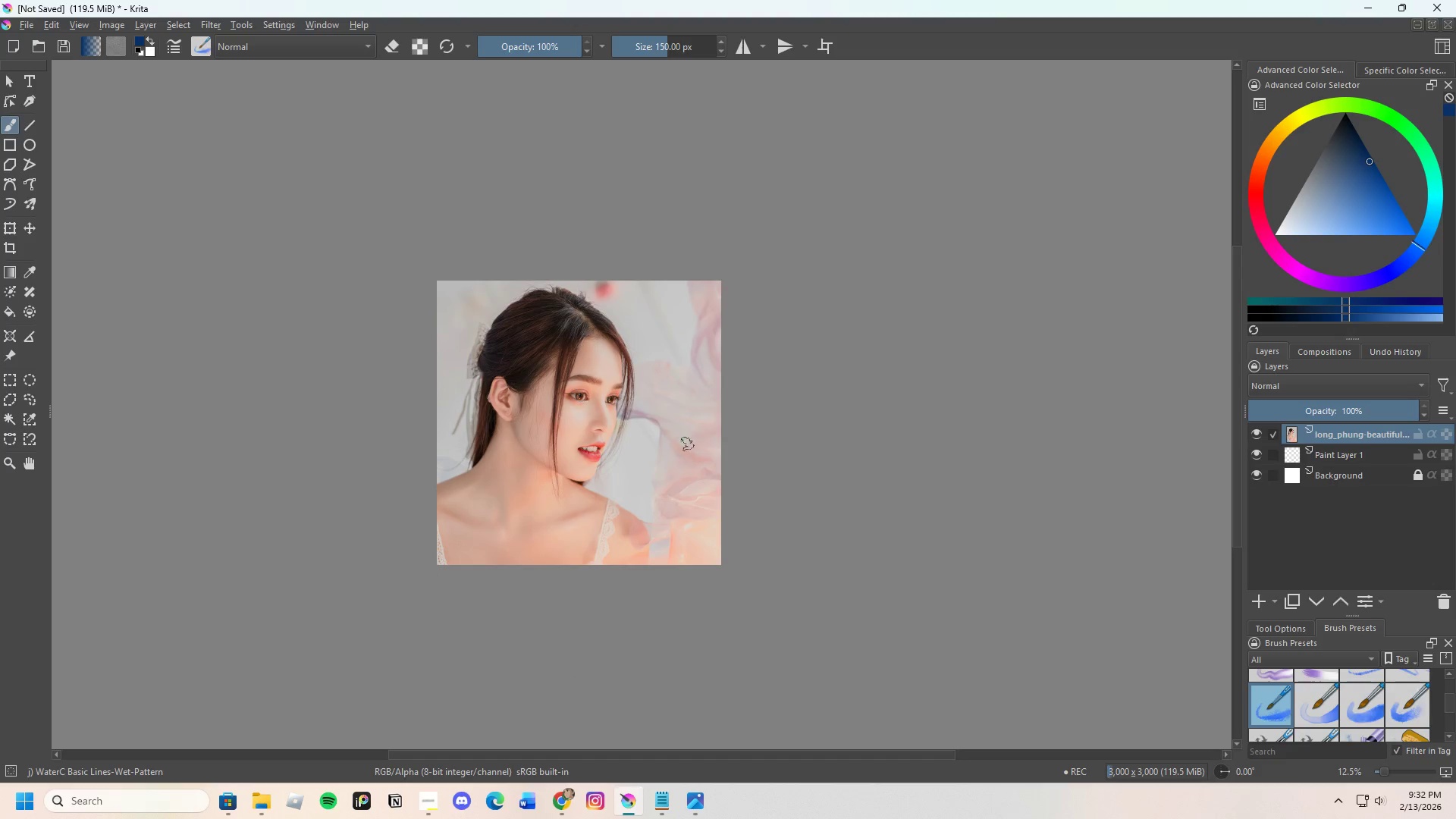 
scroll: coordinate [573, 462], scroll_direction: up, amount: 2.0
 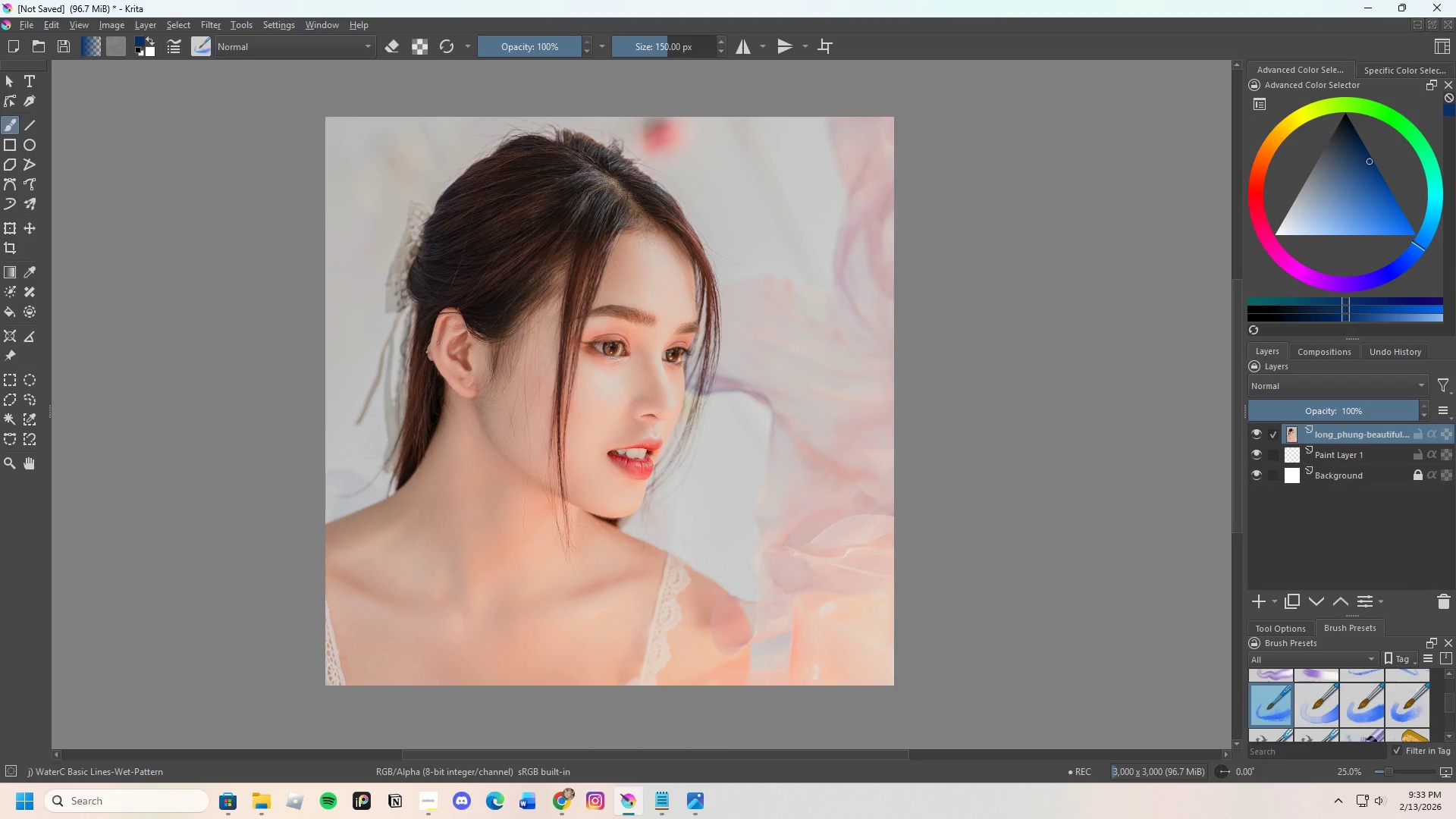 
left_click([1262, 605])
 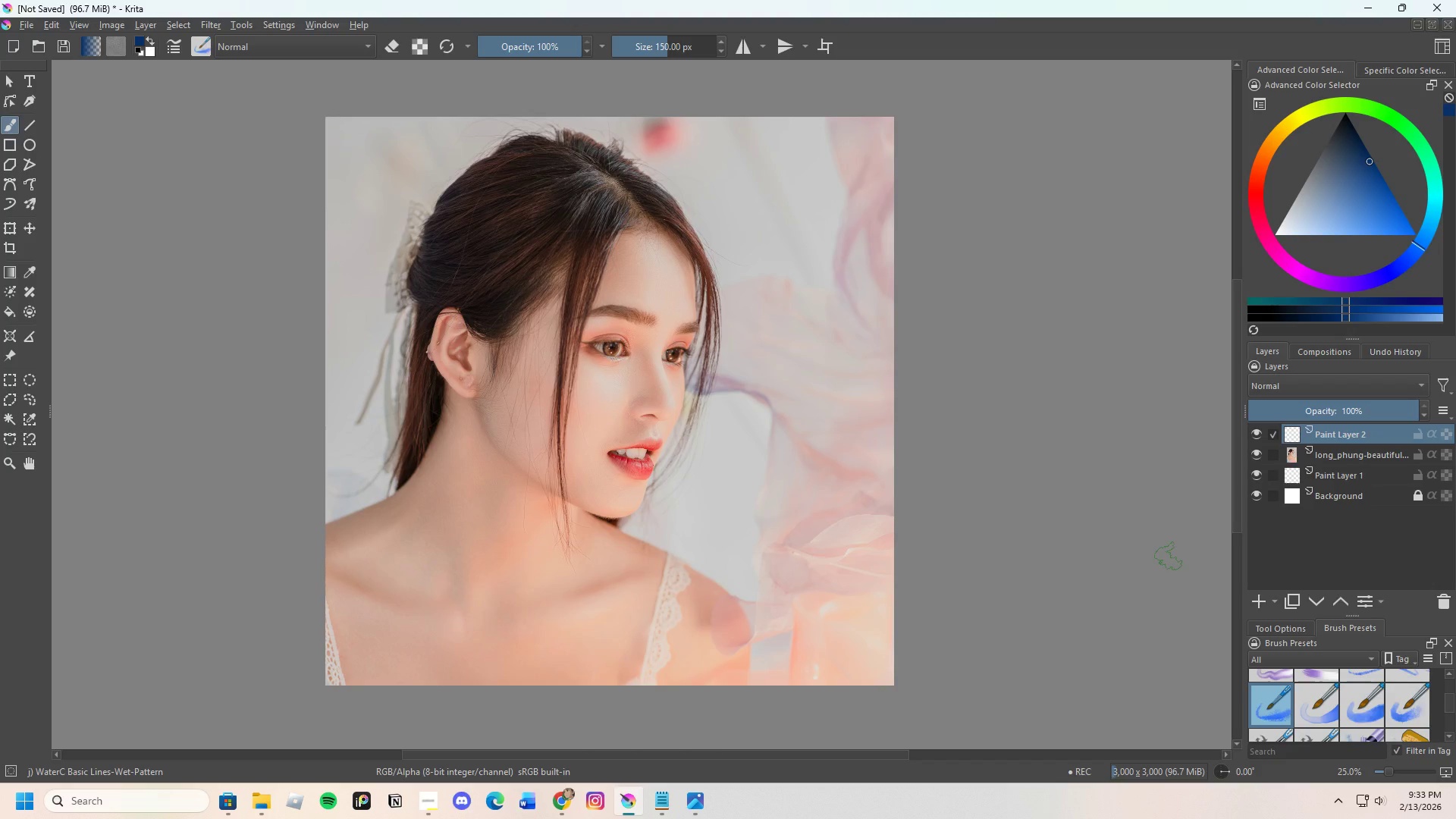 
wait(16.0)
 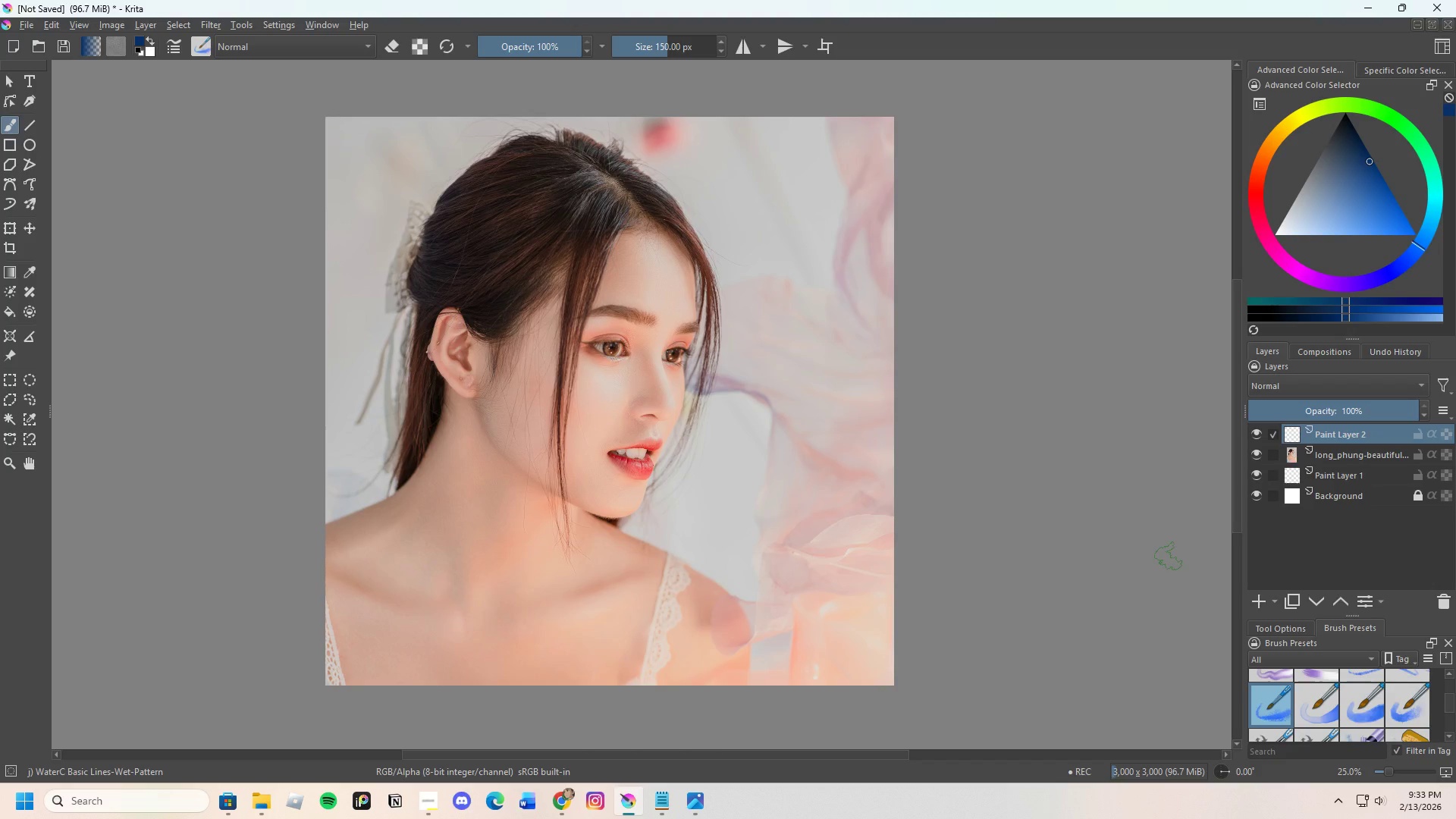 
scroll: coordinate [667, 482], scroll_direction: down, amount: 1.0
 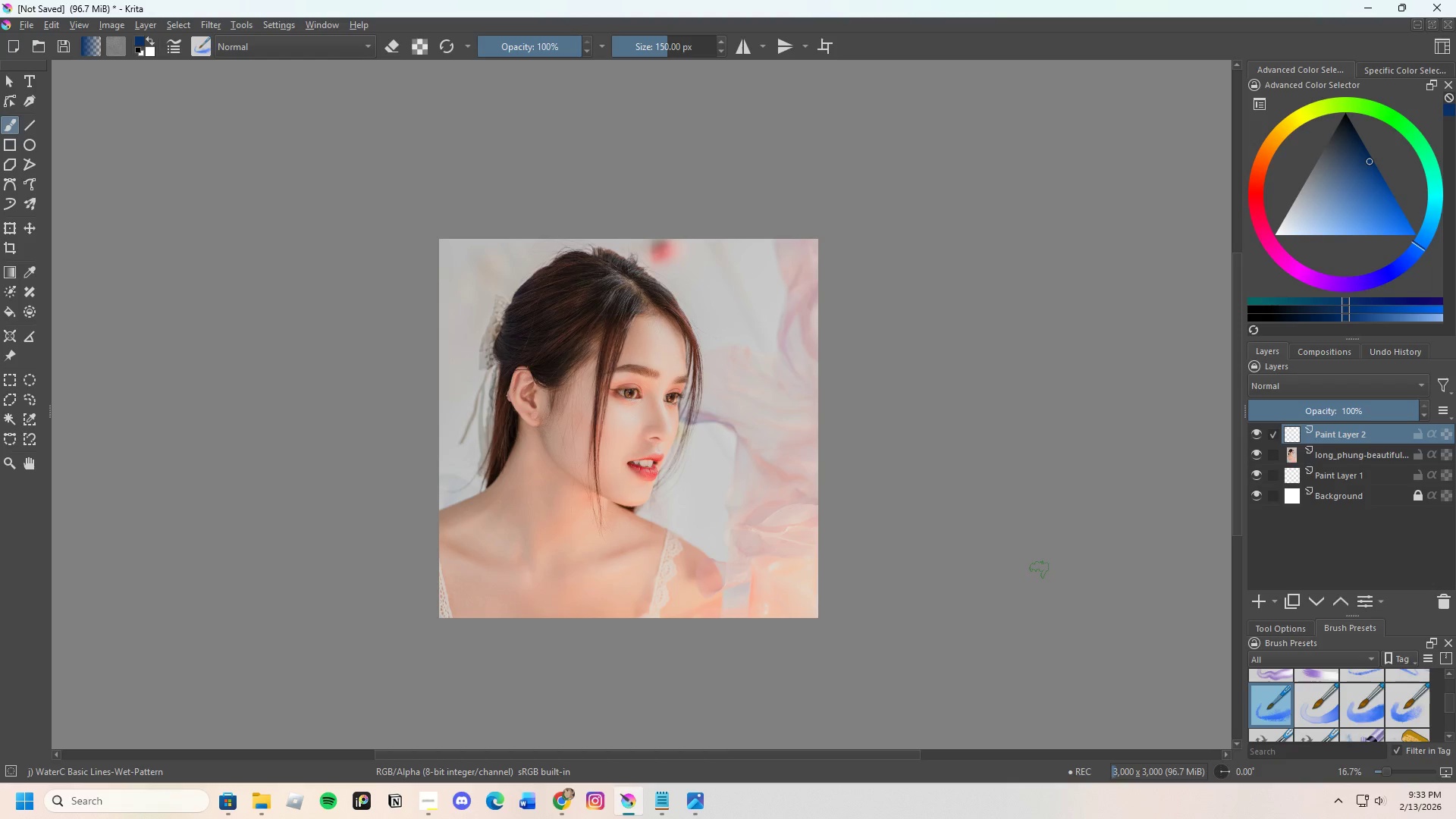 
scroll: coordinate [613, 422], scroll_direction: up, amount: 2.0
 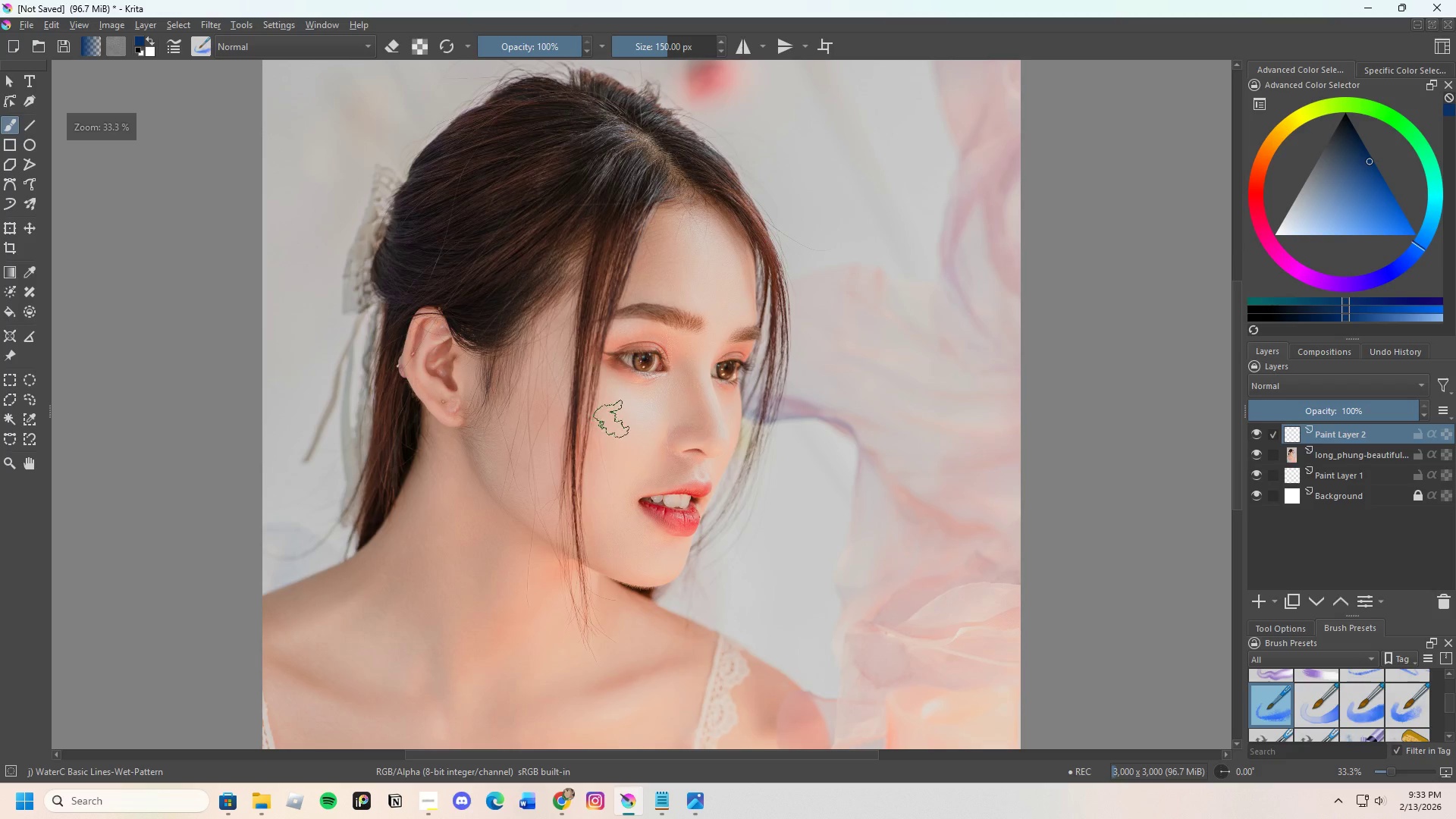 
scroll: coordinate [626, 375], scroll_direction: down, amount: 2.0
 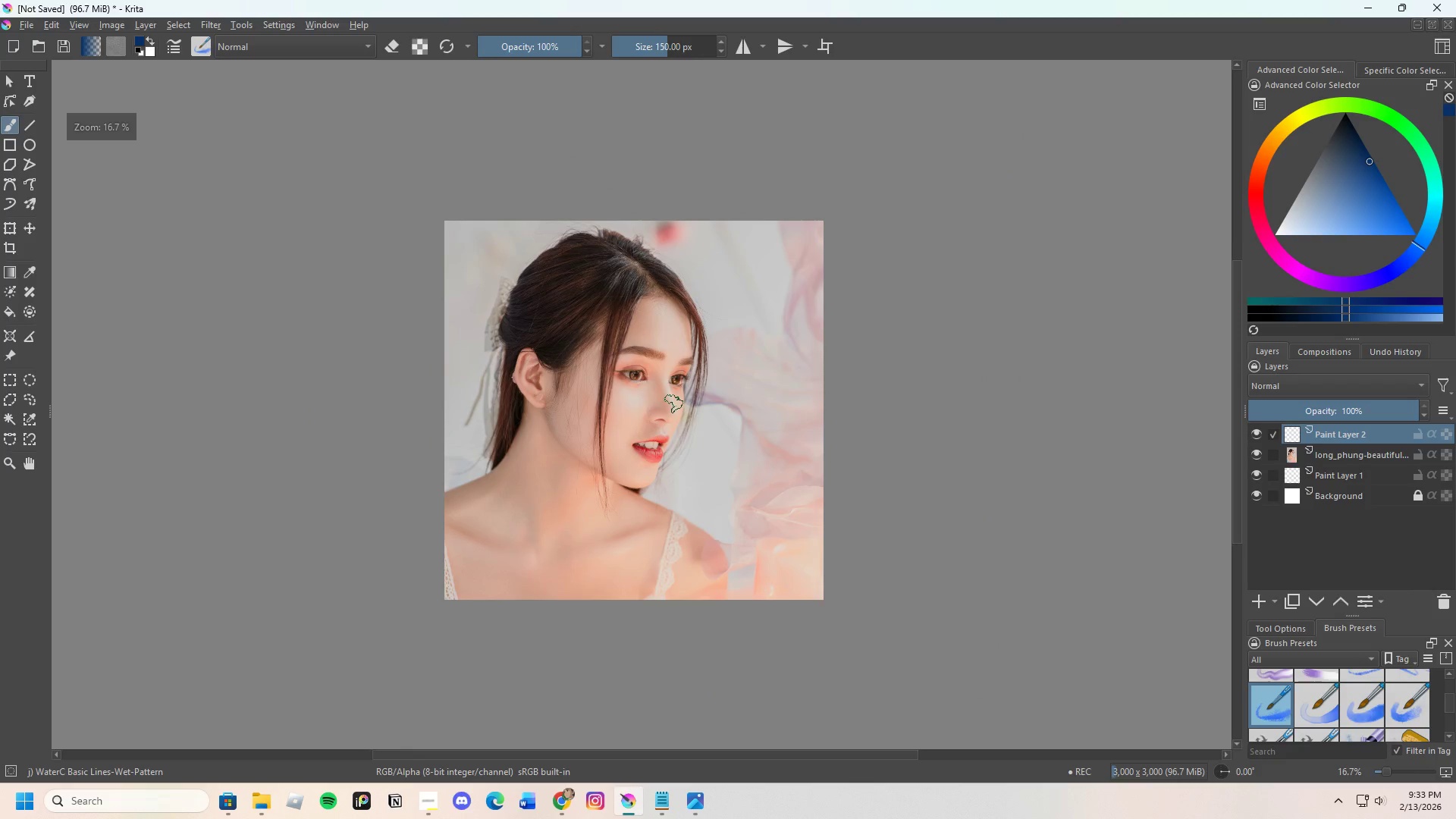 
scroll: coordinate [674, 404], scroll_direction: up, amount: 1.0
 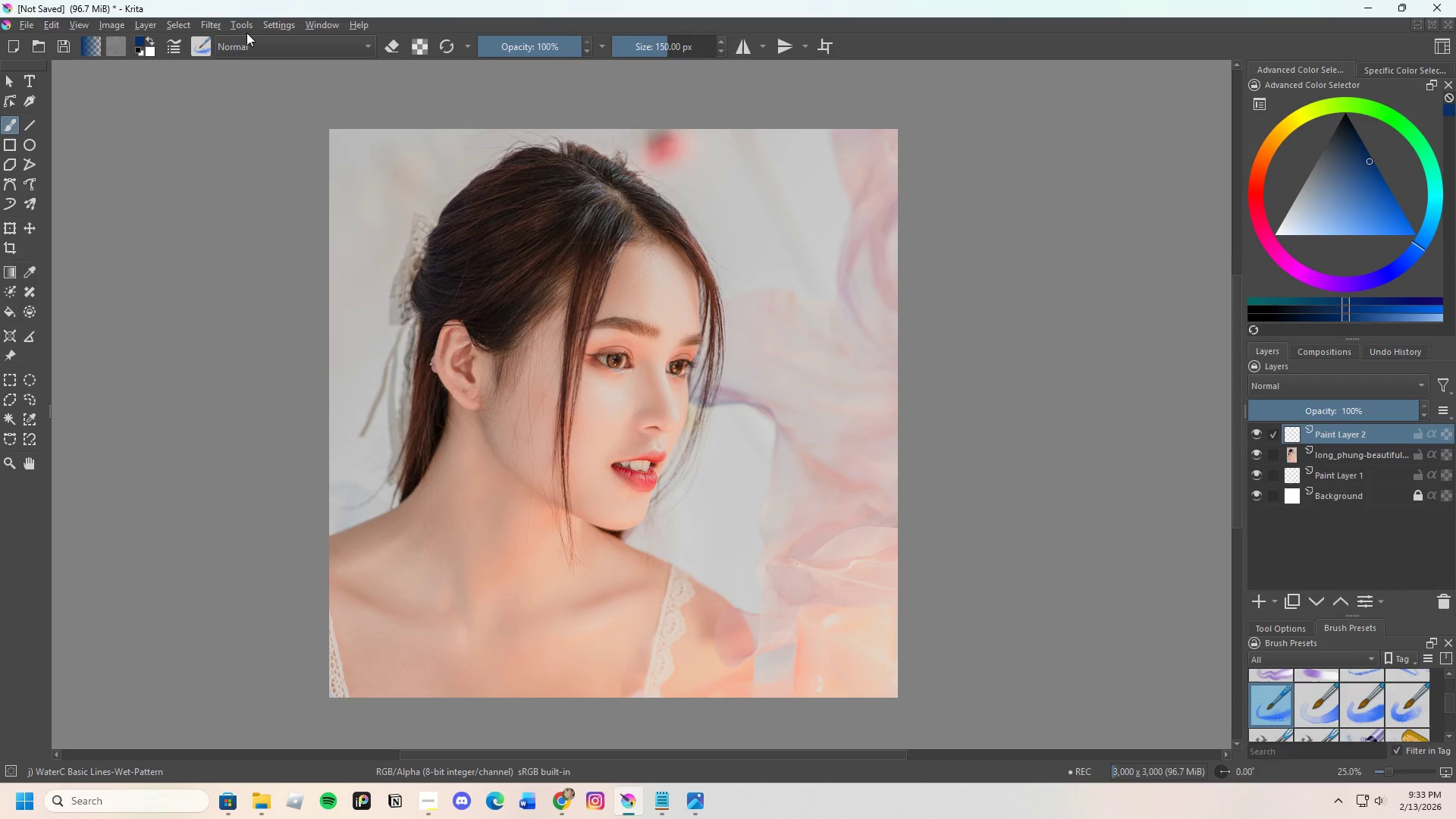 
left_click([113, 28])
 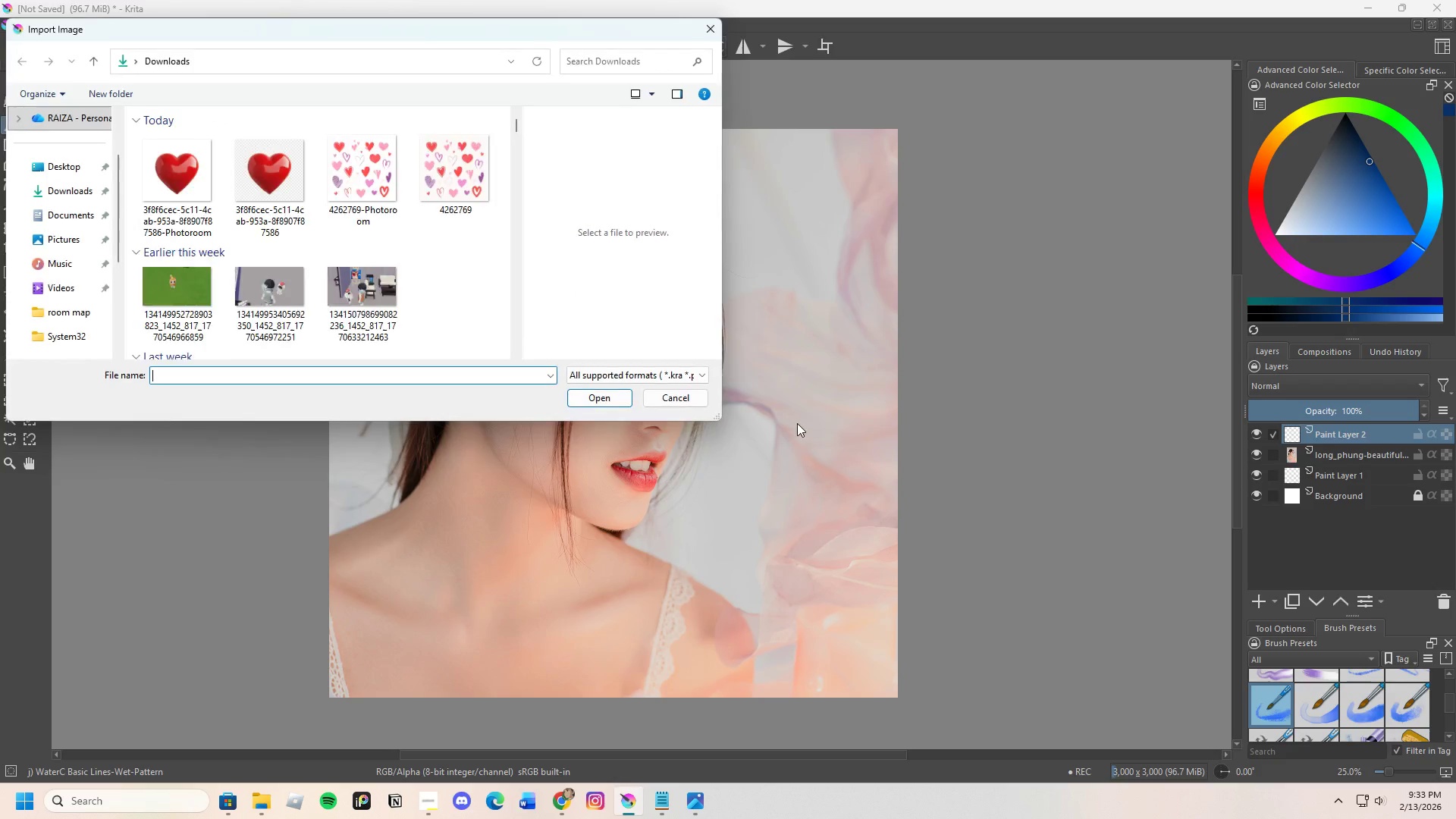 
wait(5.59)
 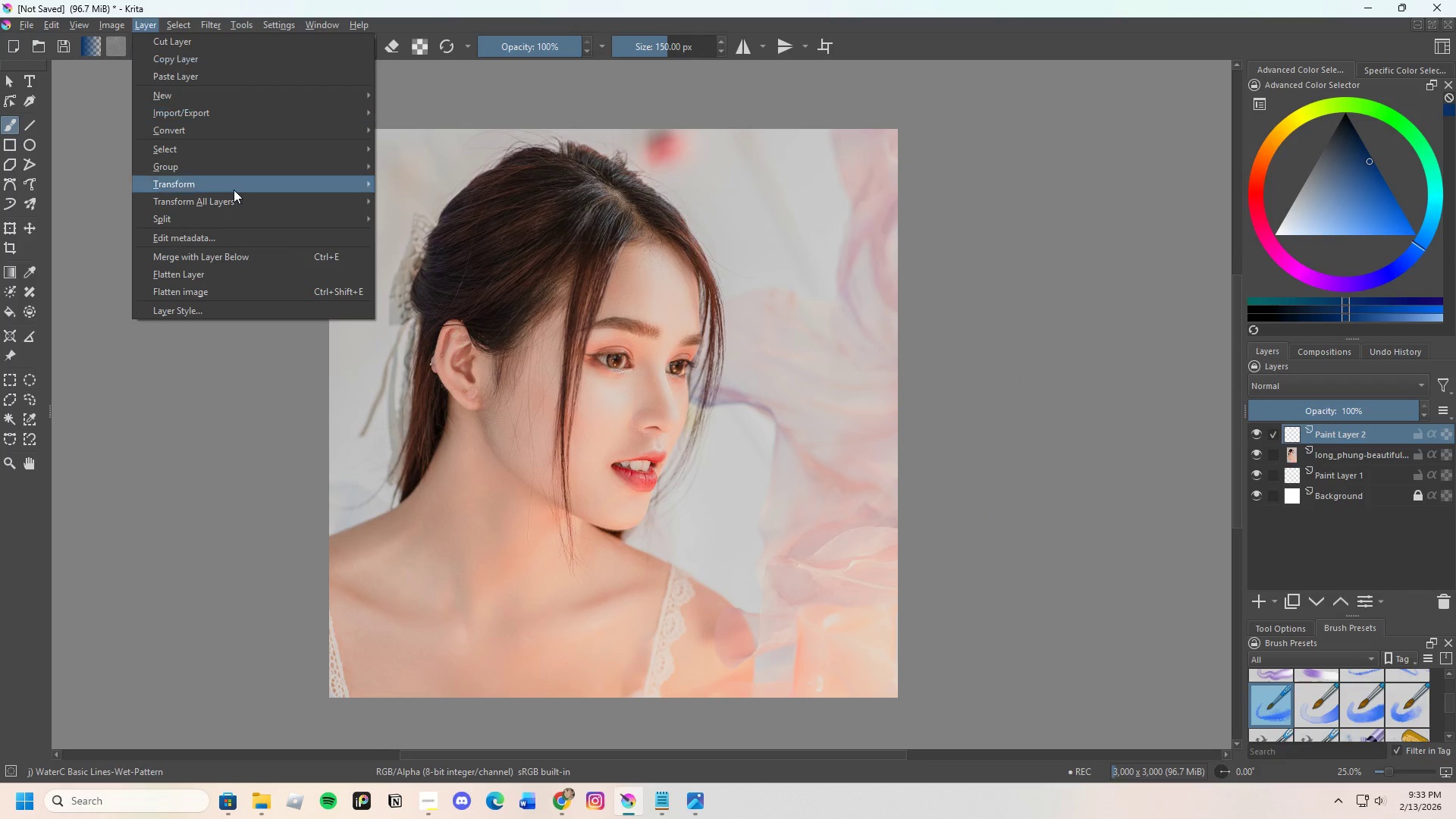 
scroll: coordinate [379, 251], scroll_direction: down, amount: 1.0
 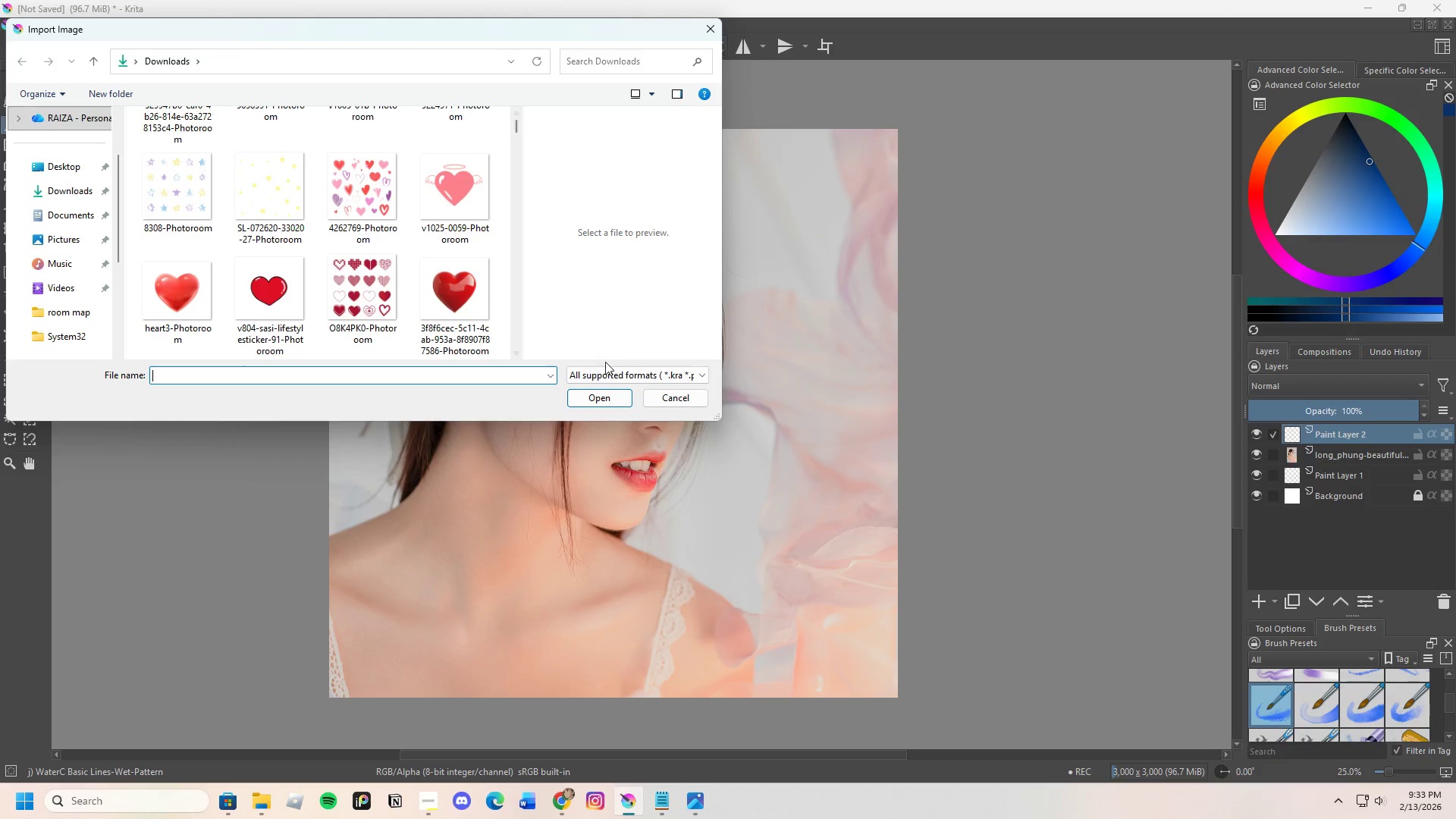 
wait(27.5)
 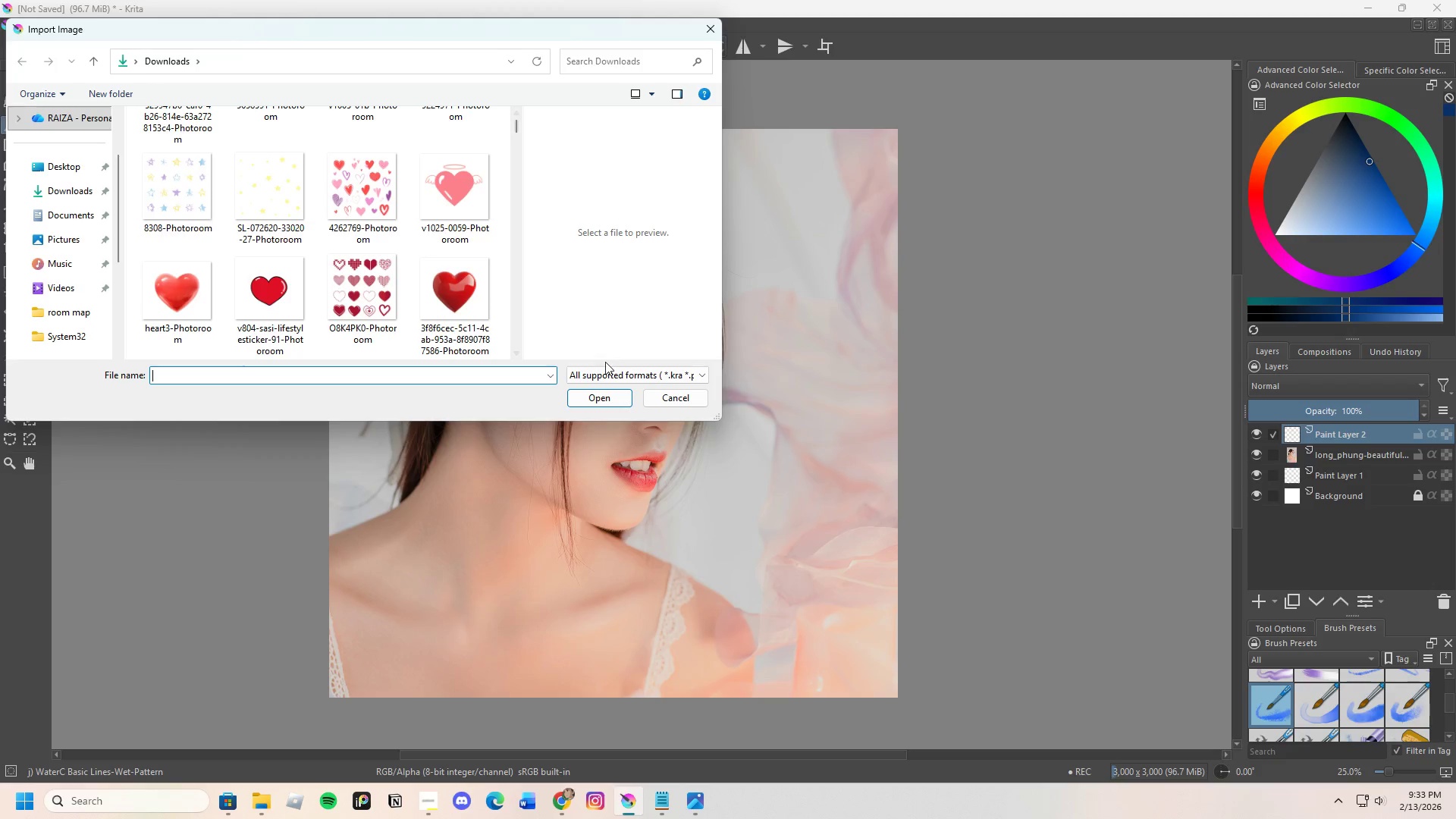 
left_click([449, 278])
 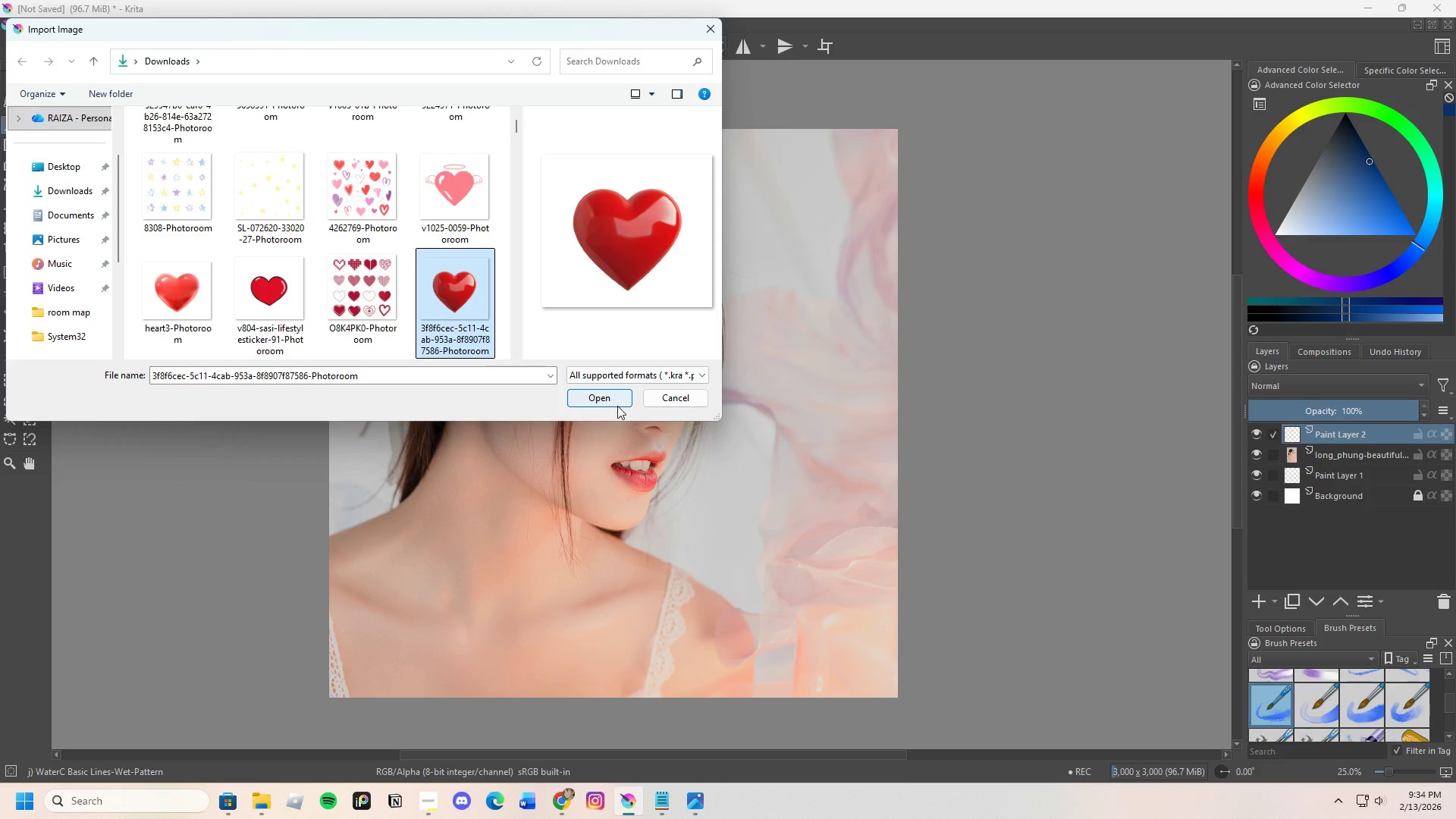 
left_click([610, 392])
 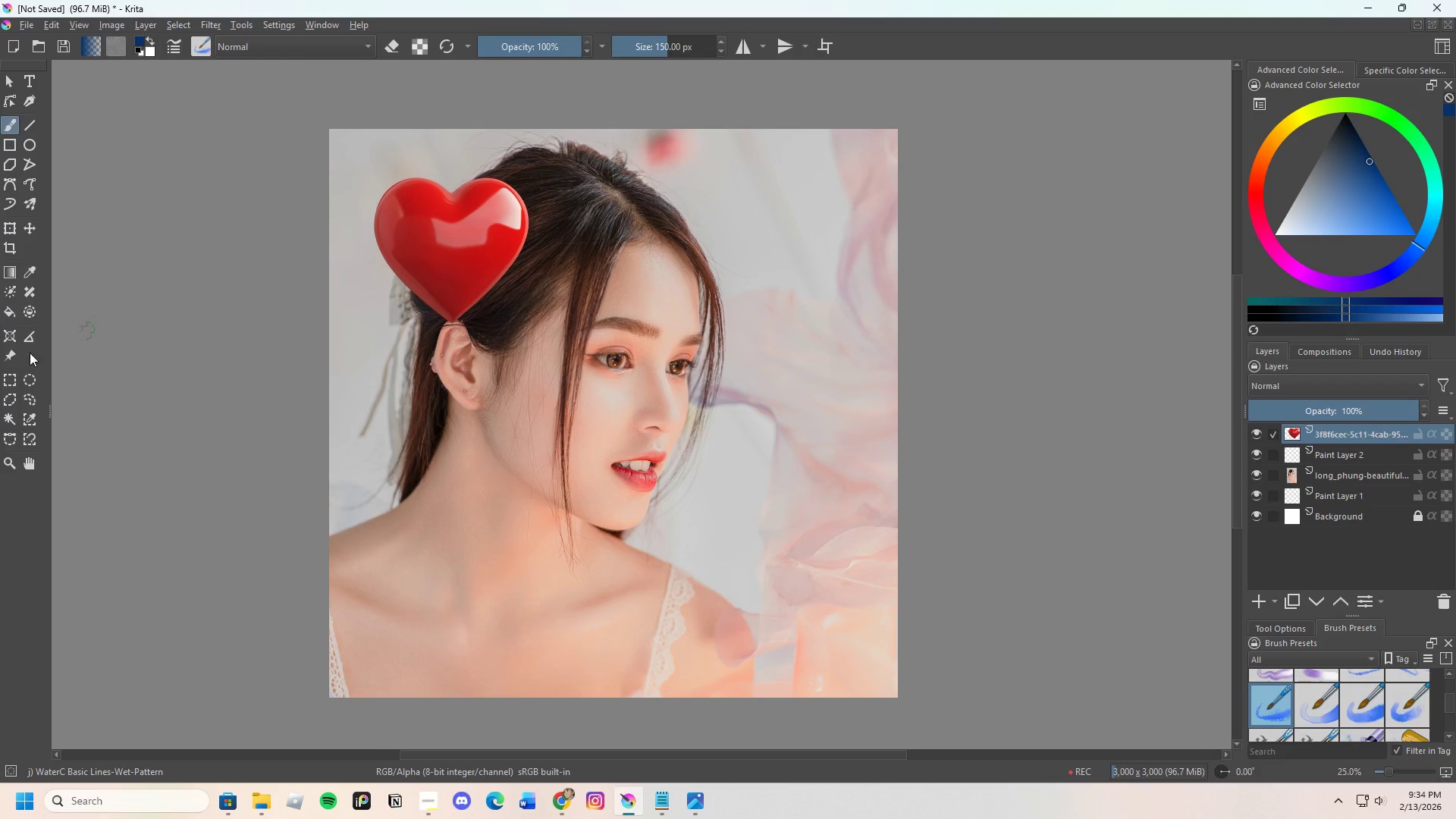 
left_click([7, 224])
 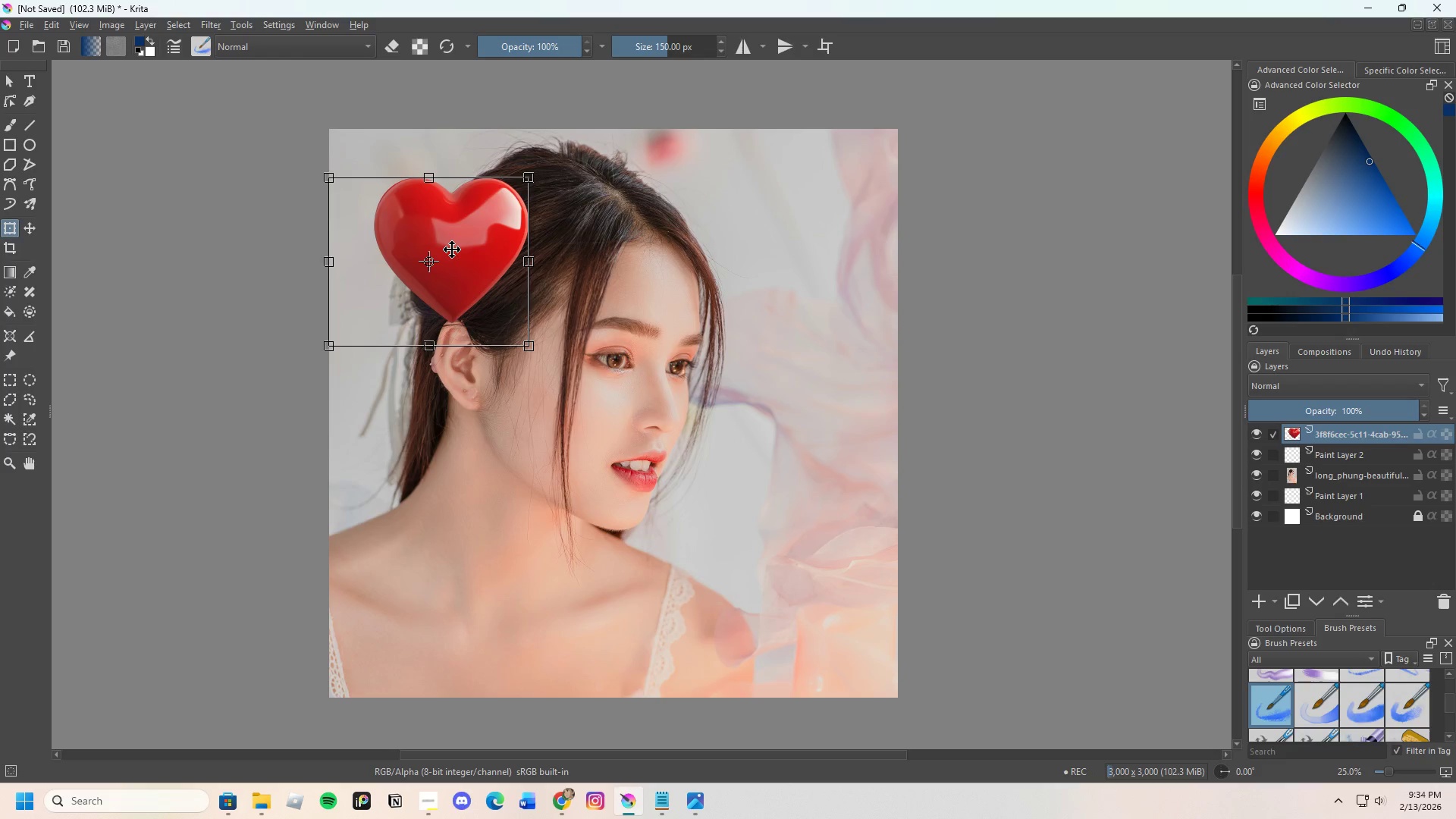 
left_click_drag(start_coordinate=[452, 249], to_coordinate=[845, 496])
 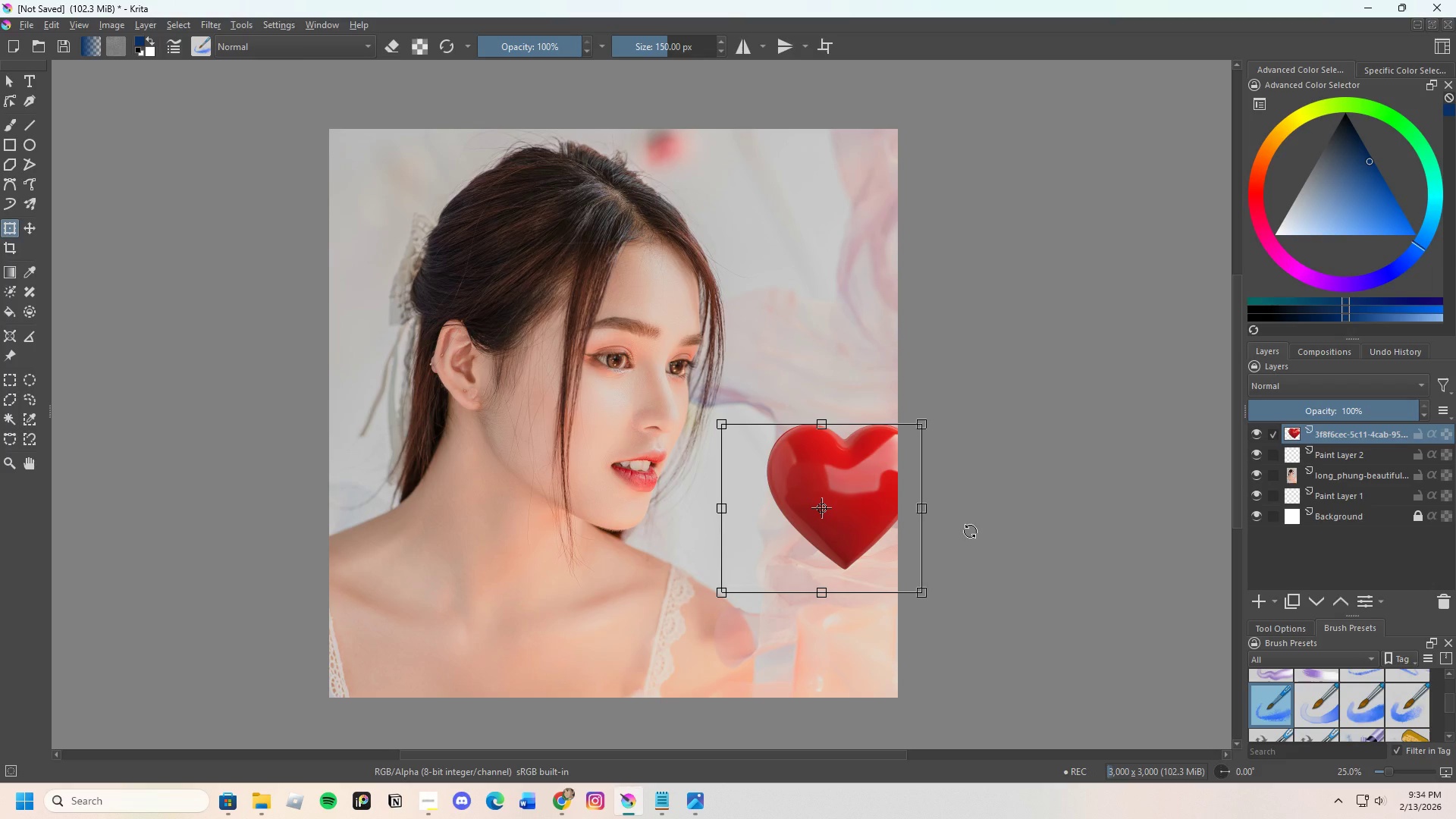 
left_click([970, 531])
 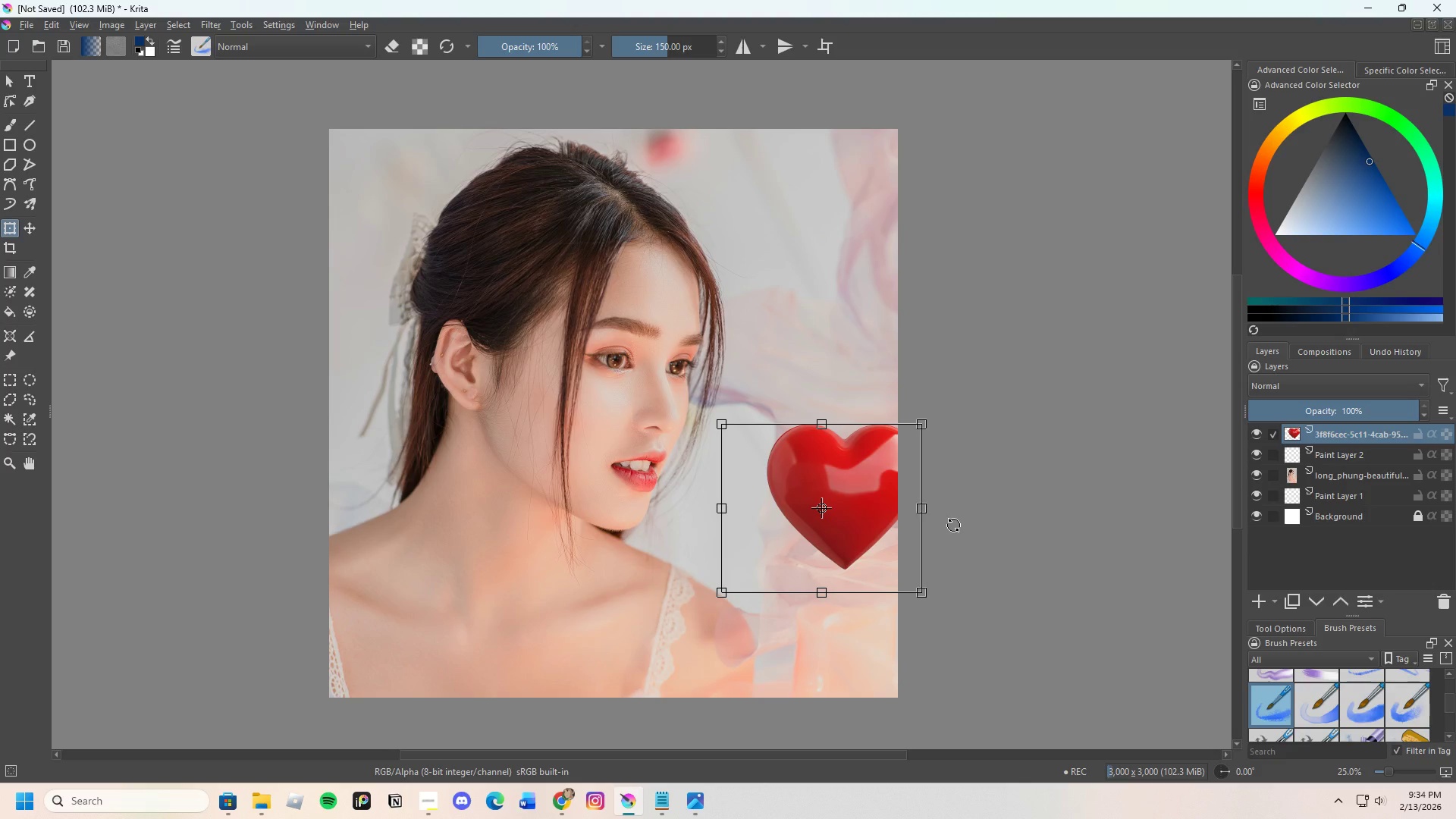 
wait(7.39)
 